 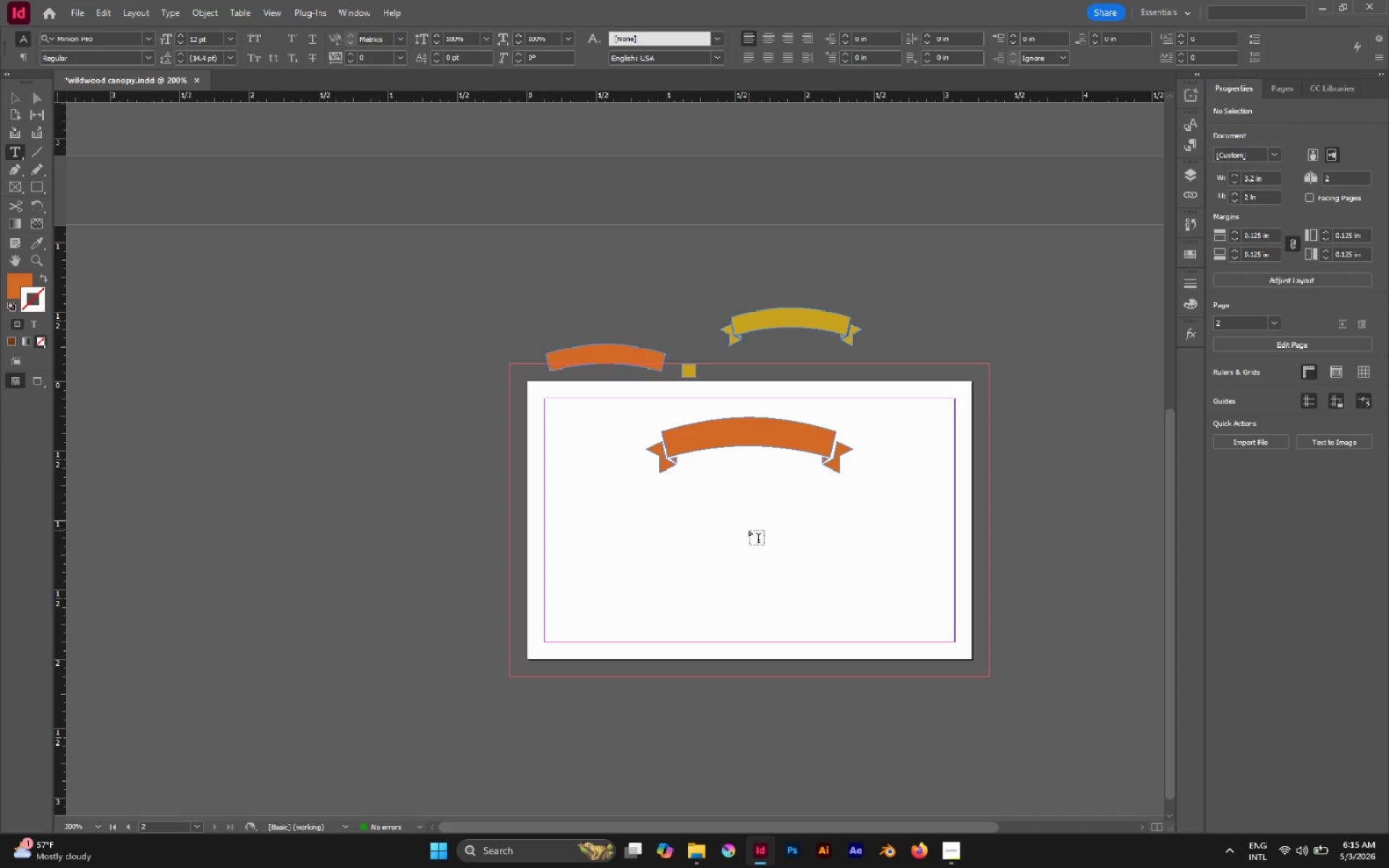 
left_click([732, 541])
 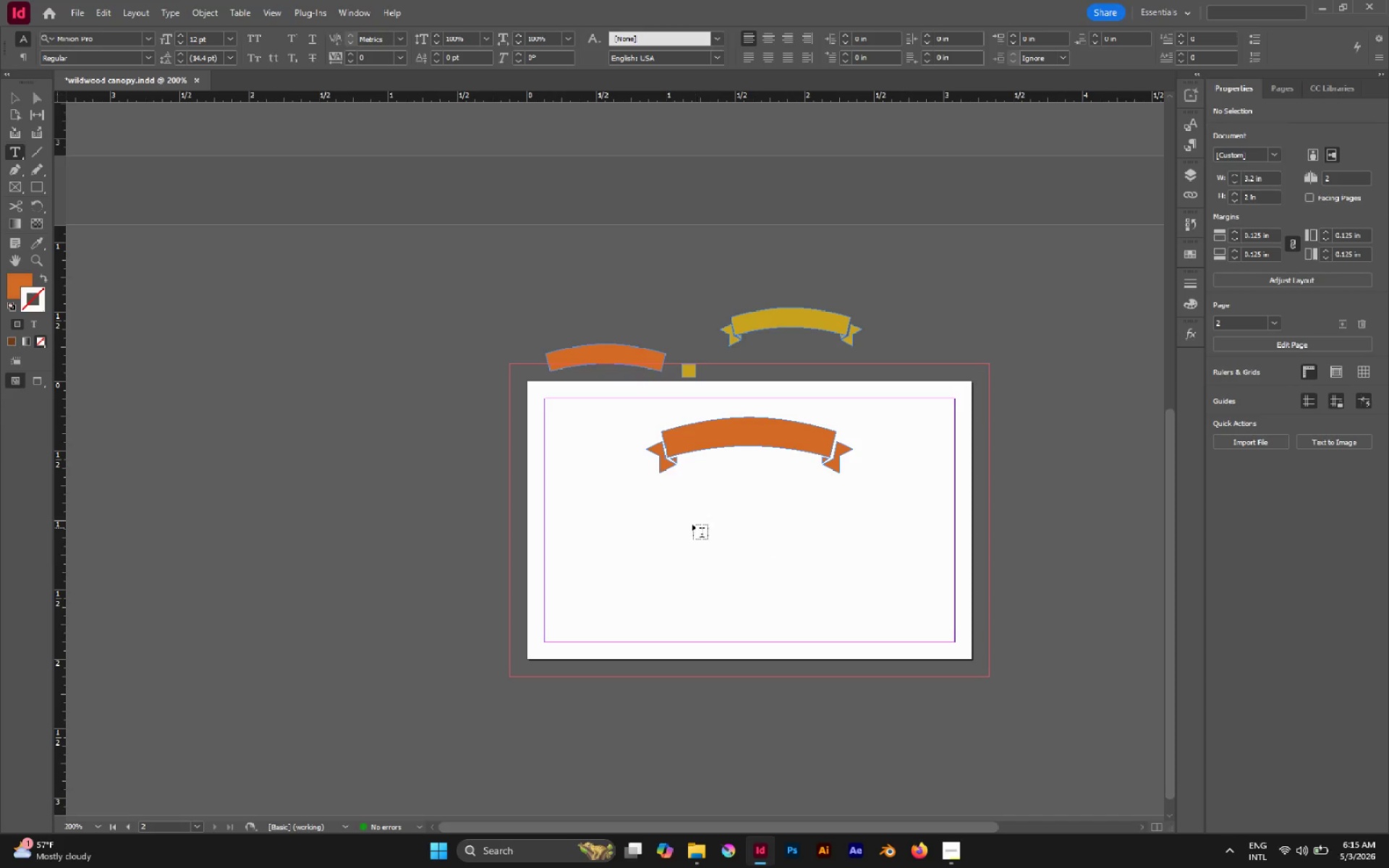 
scroll: coordinate [692, 516], scroll_direction: up, amount: 4.0
 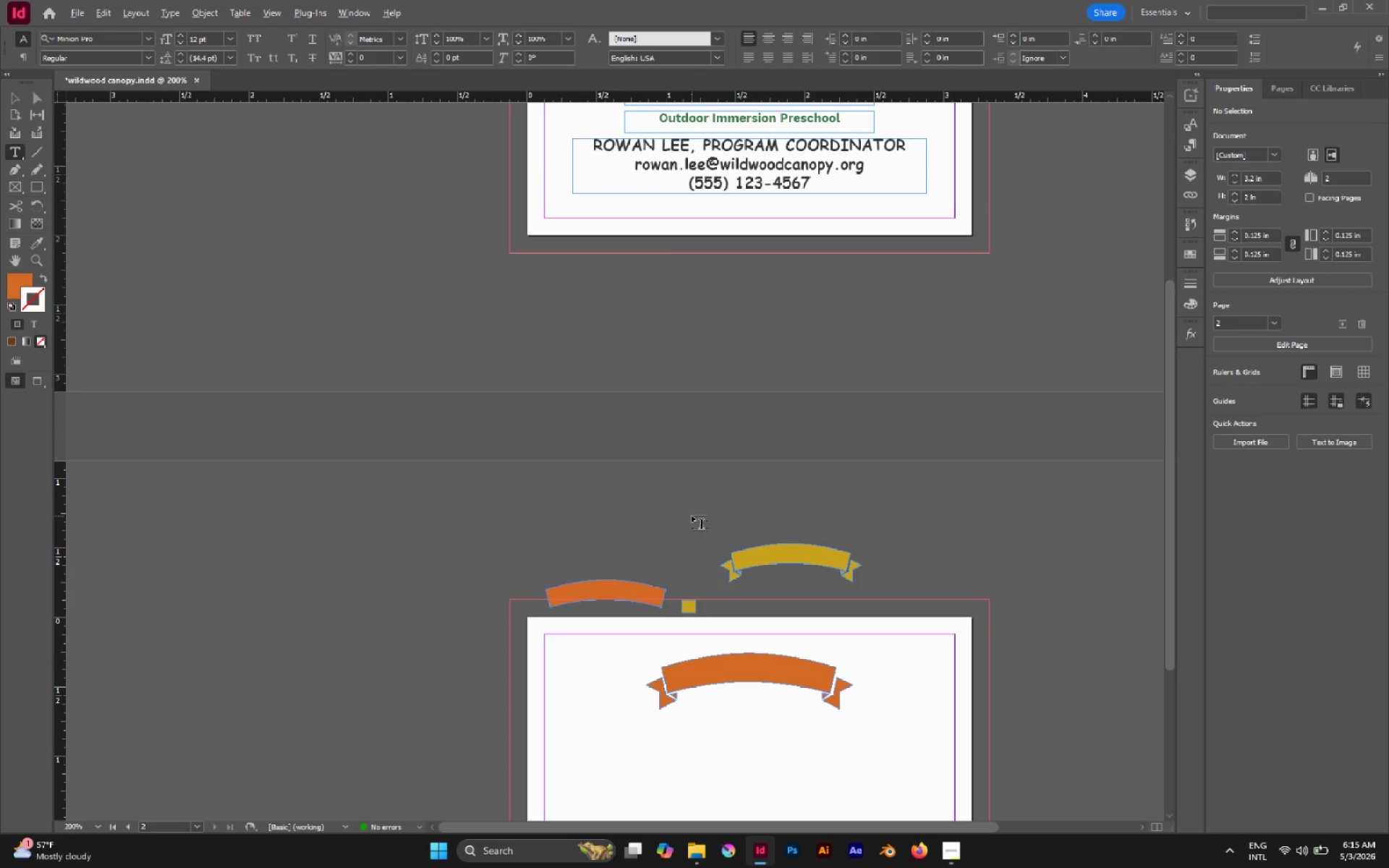 
hold_key(key=AltLeft, duration=0.38)
 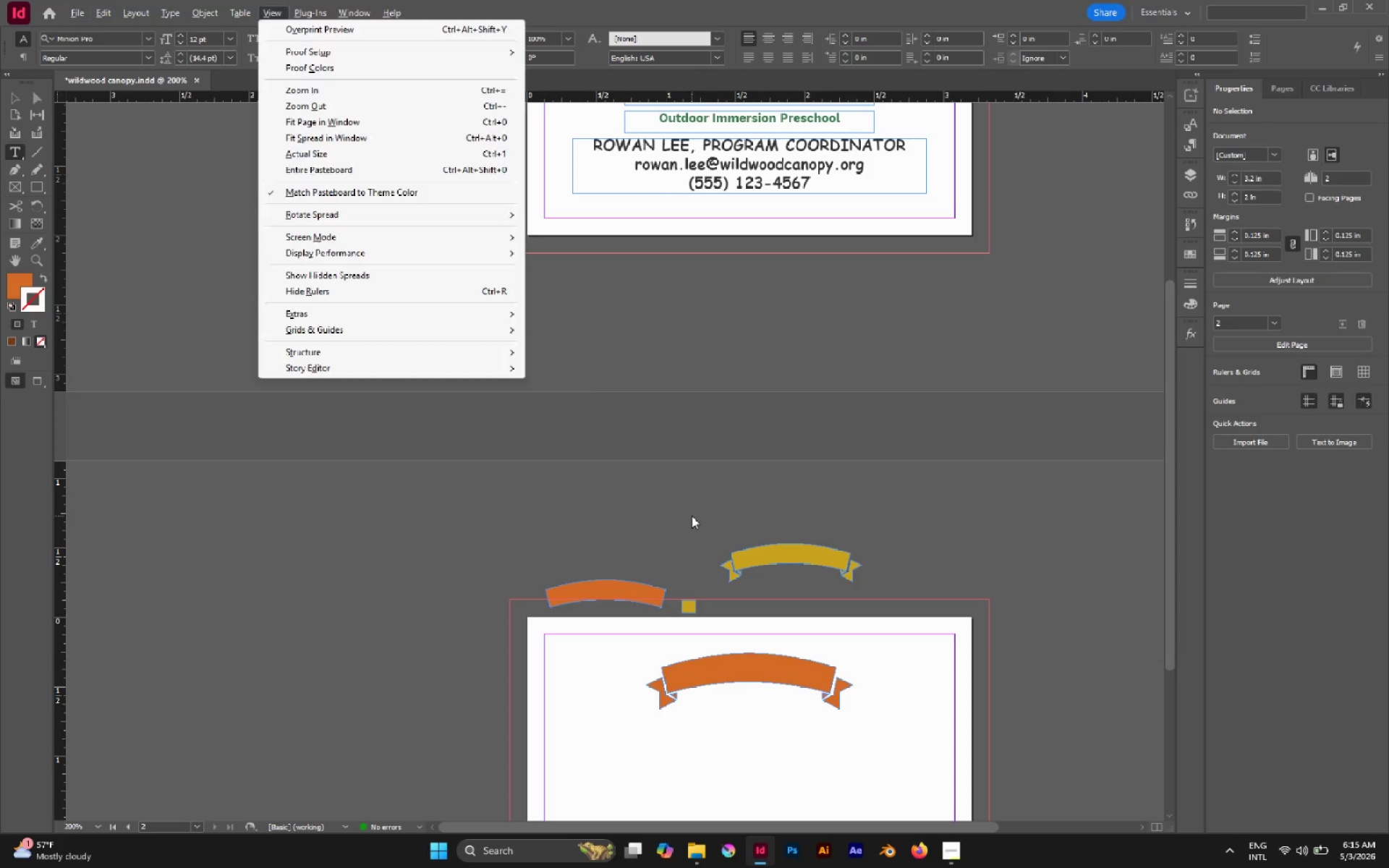 
key(V)
 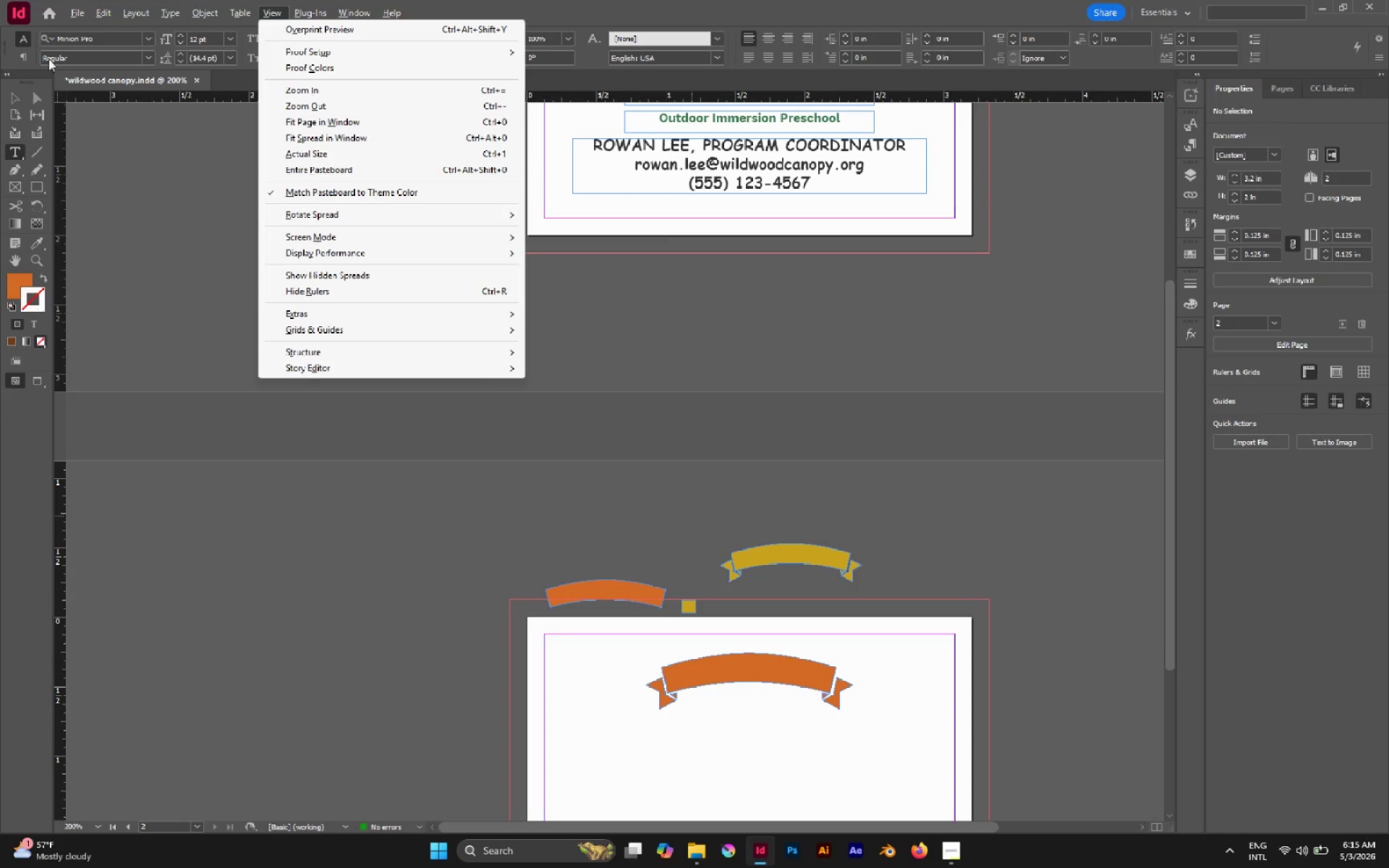 
left_click([13, 95])
 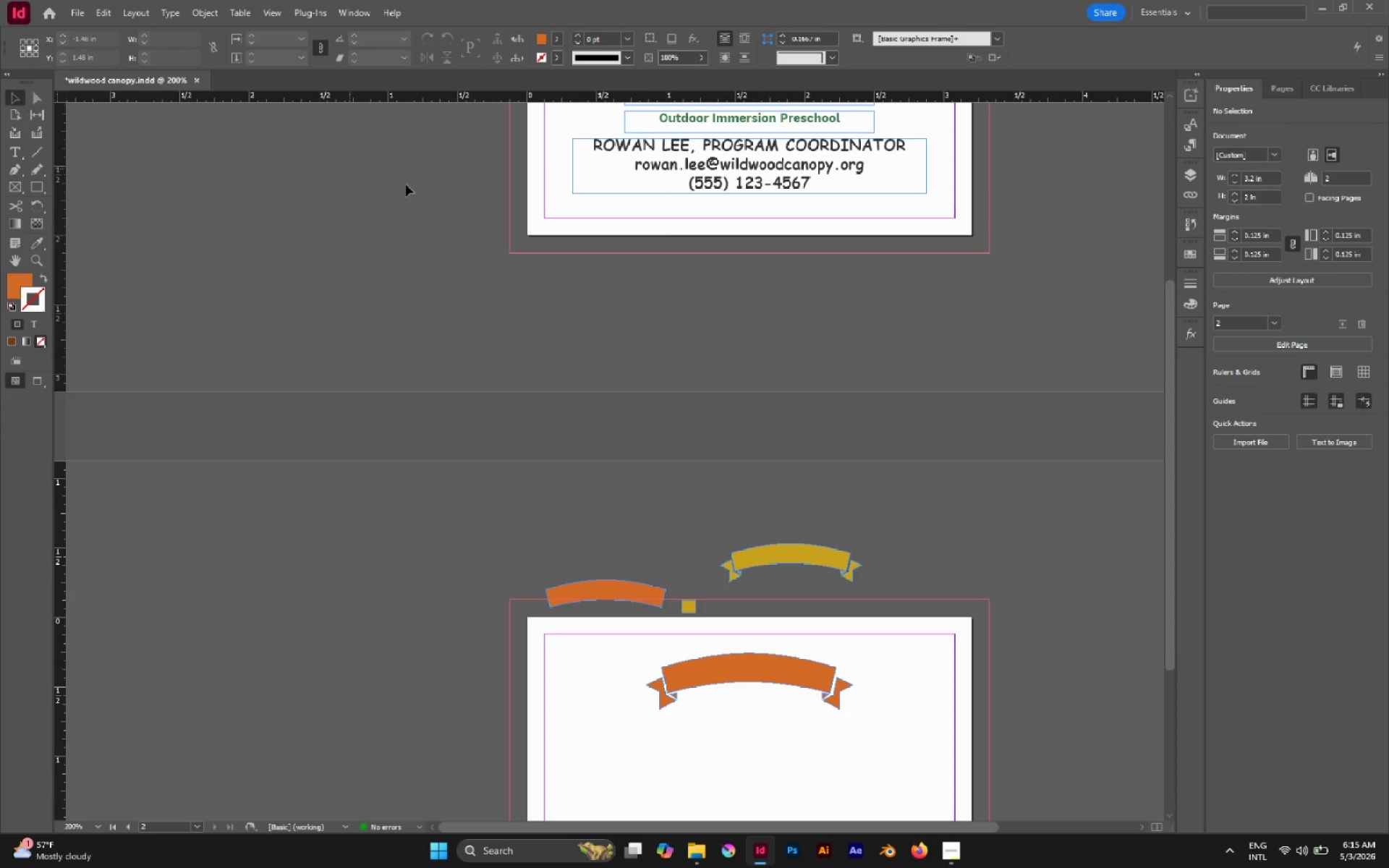 
hold_key(key=AltLeft, duration=0.38)
scroll: coordinate [523, 229], scroll_direction: down, amount: 2.0
 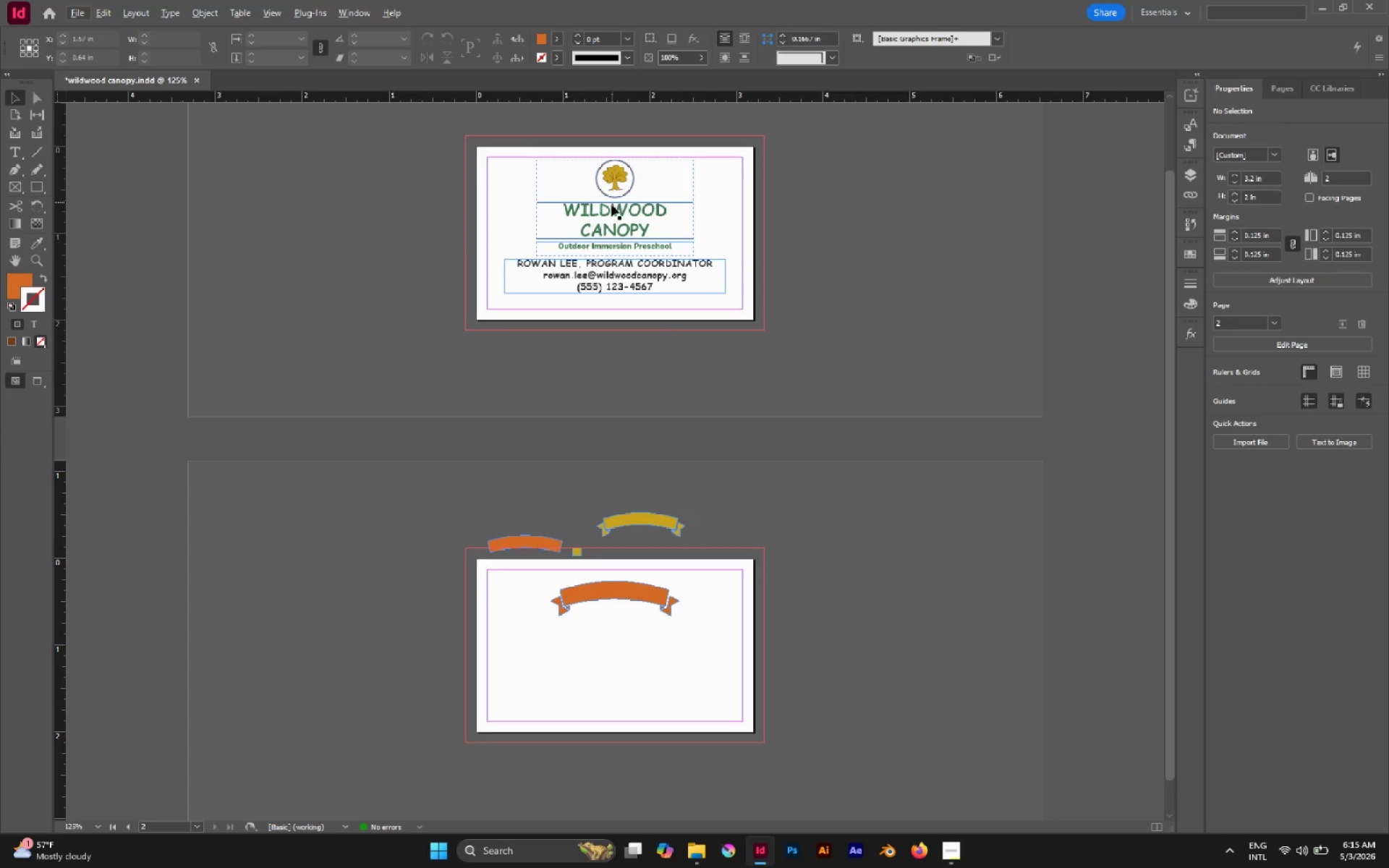 
left_click([604, 214])
 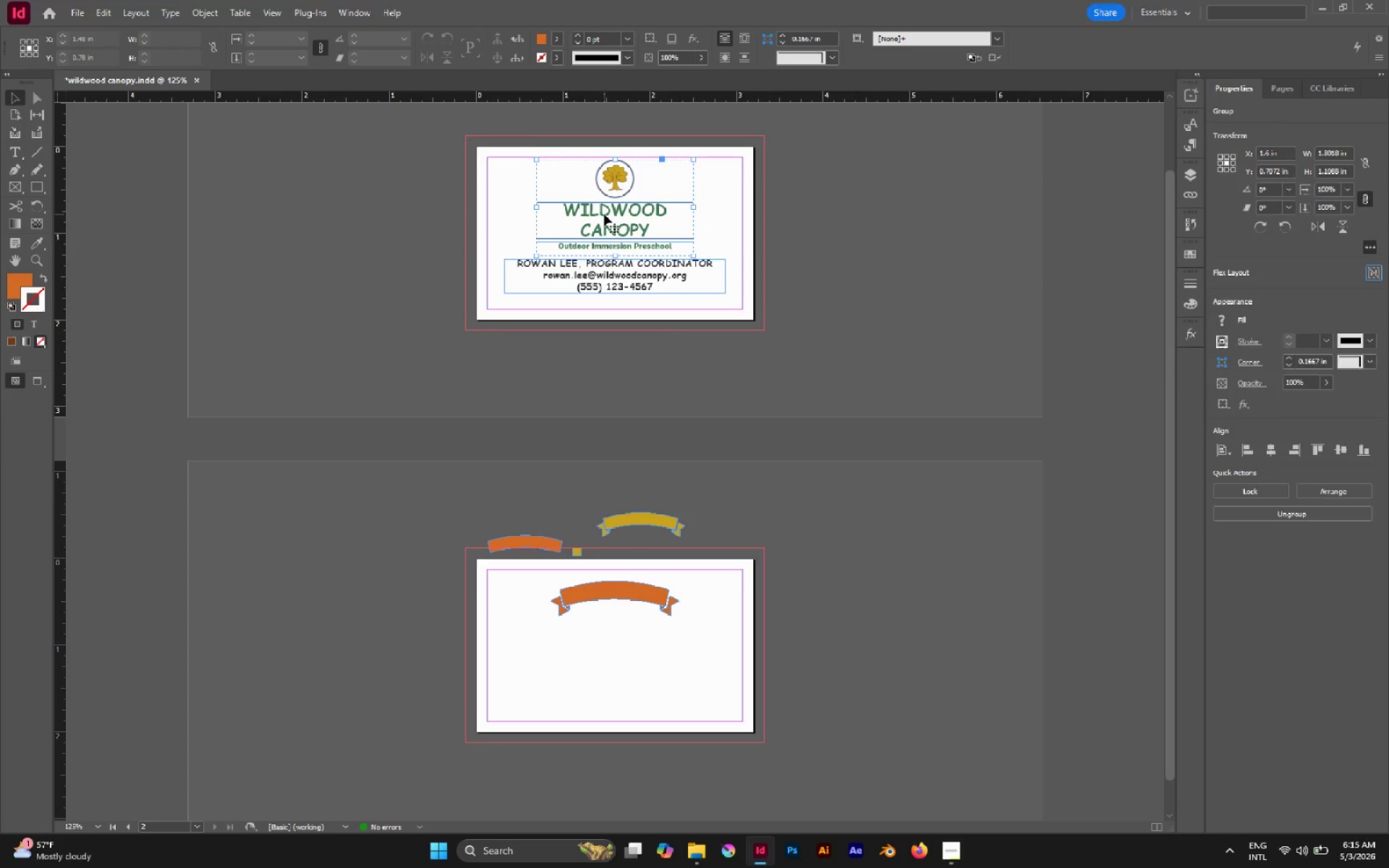 
hold_key(key=AltLeft, duration=1.89)
left_click_drag(start_coordinate=[604, 214], to_coordinate=[611, 678])
 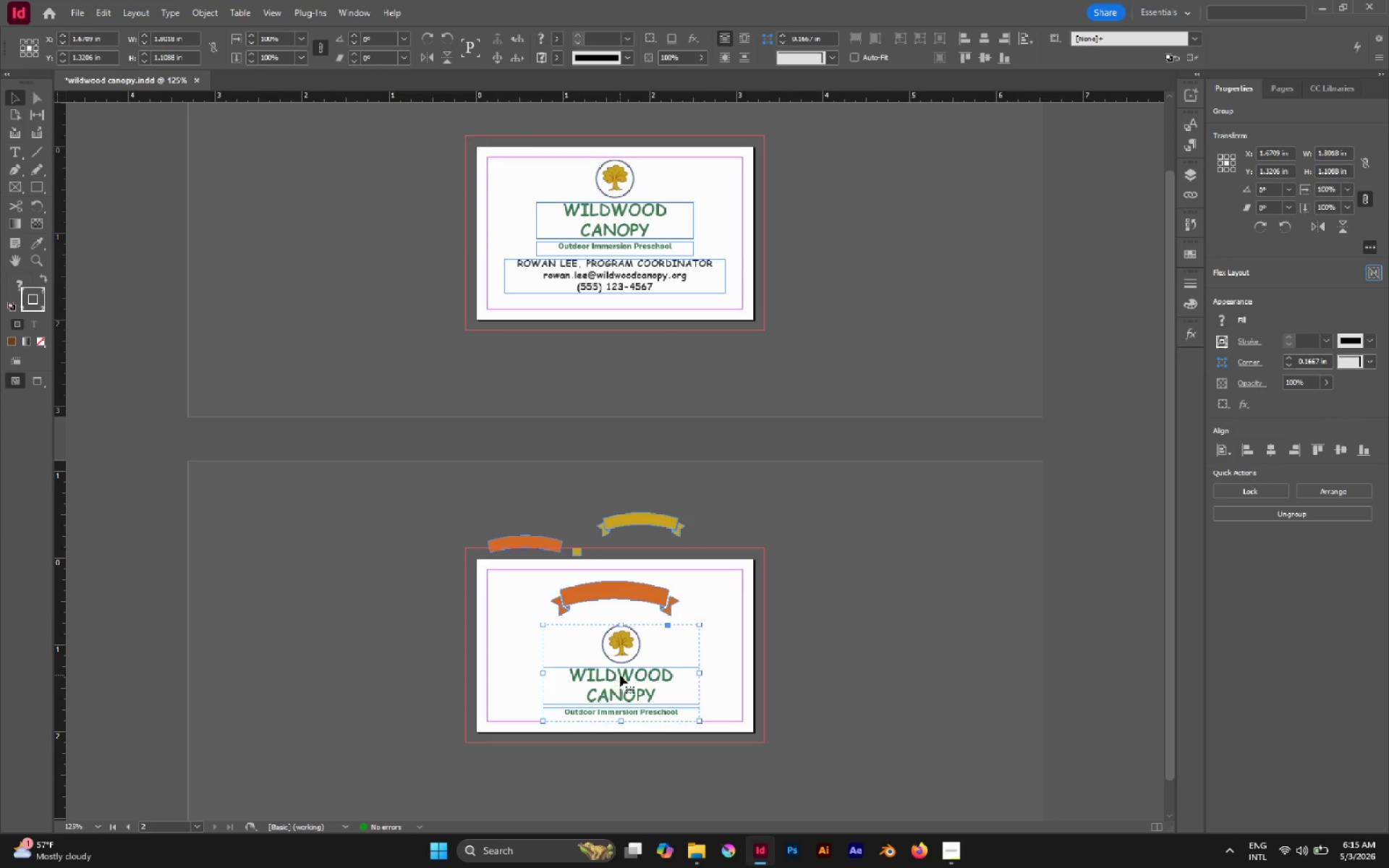 
key(Control+Shift+G)
 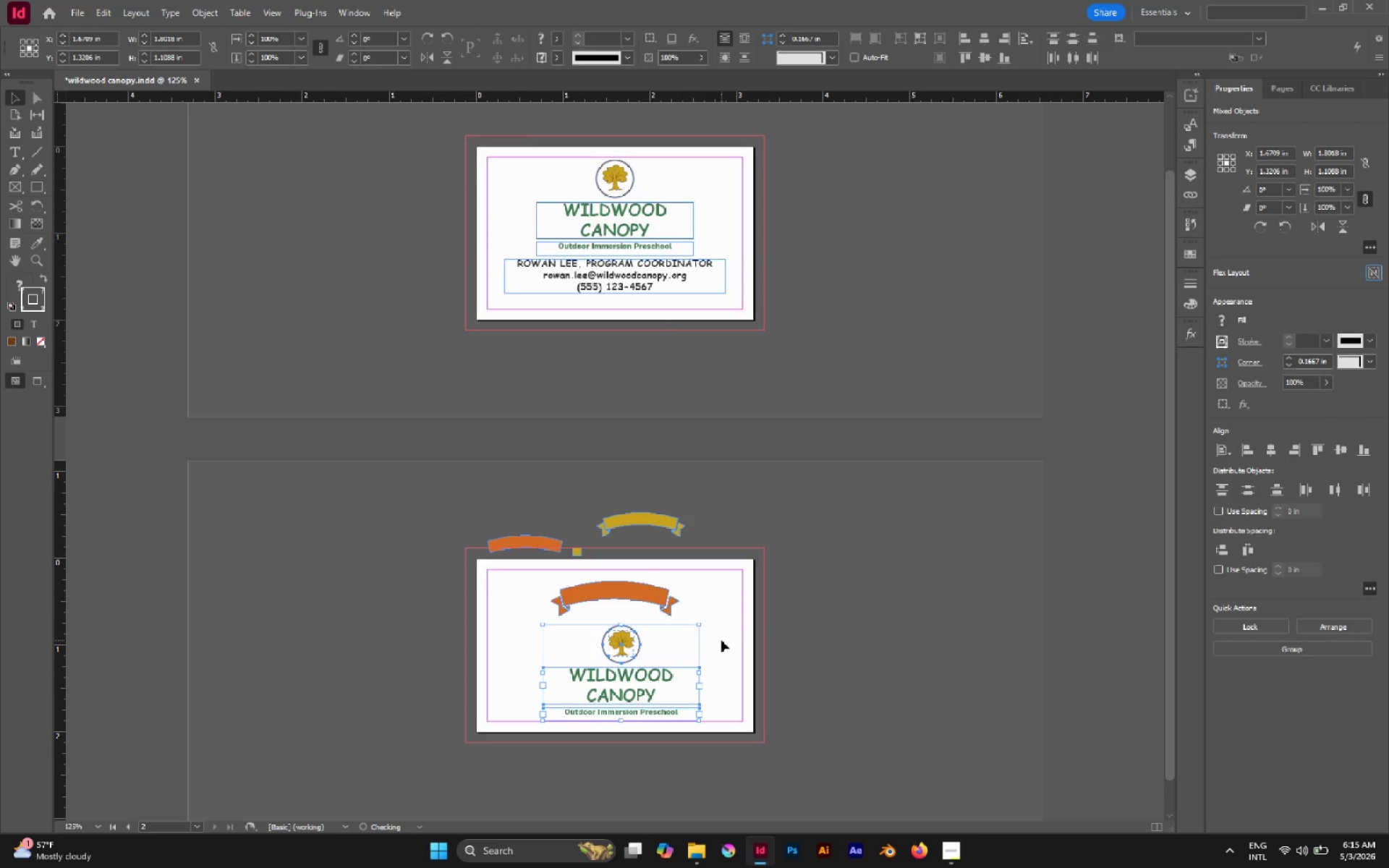 
left_click([721, 640])
 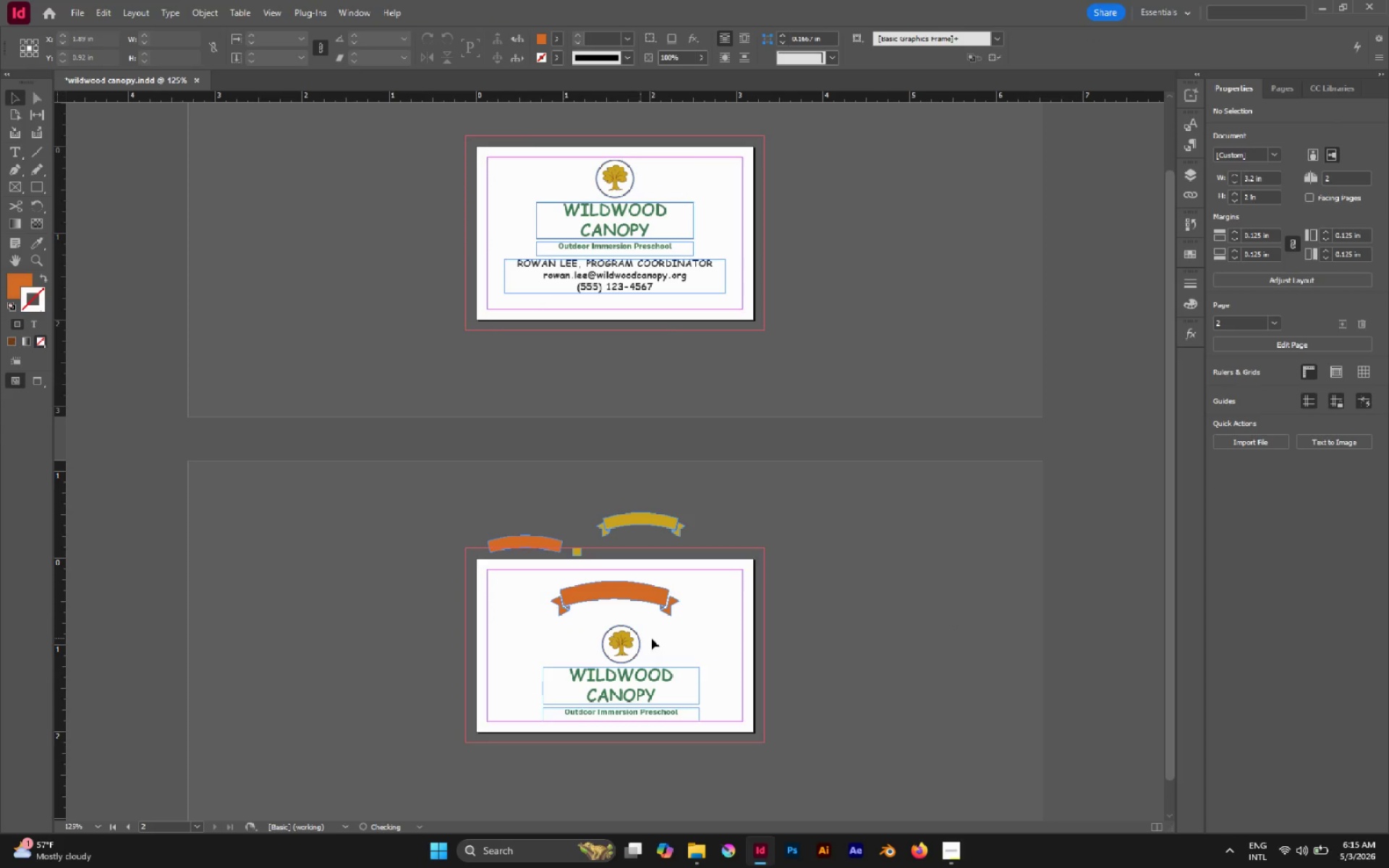 
left_click_drag(start_coordinate=[653, 638], to_coordinate=[576, 649])
 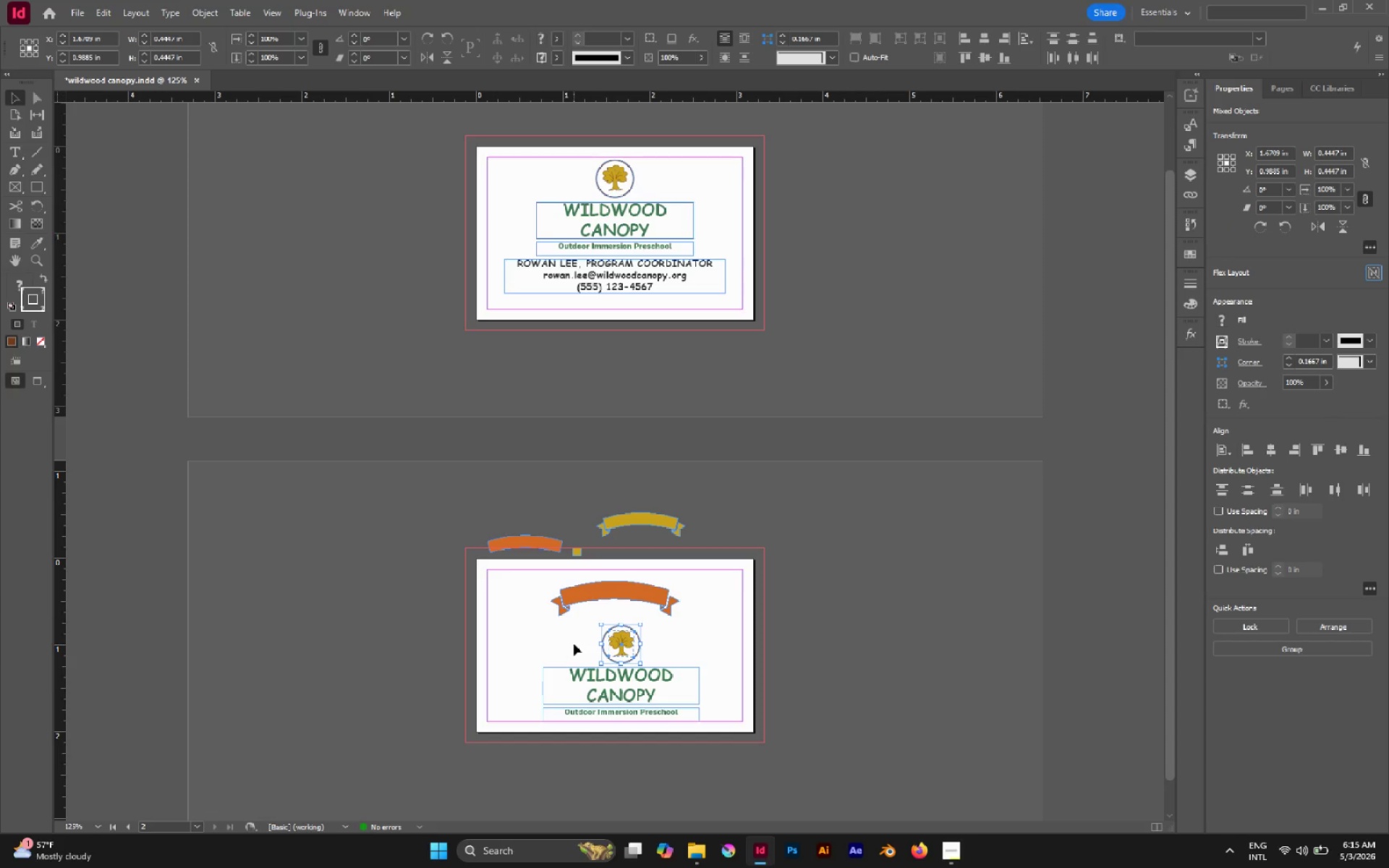 
key(Delete)
 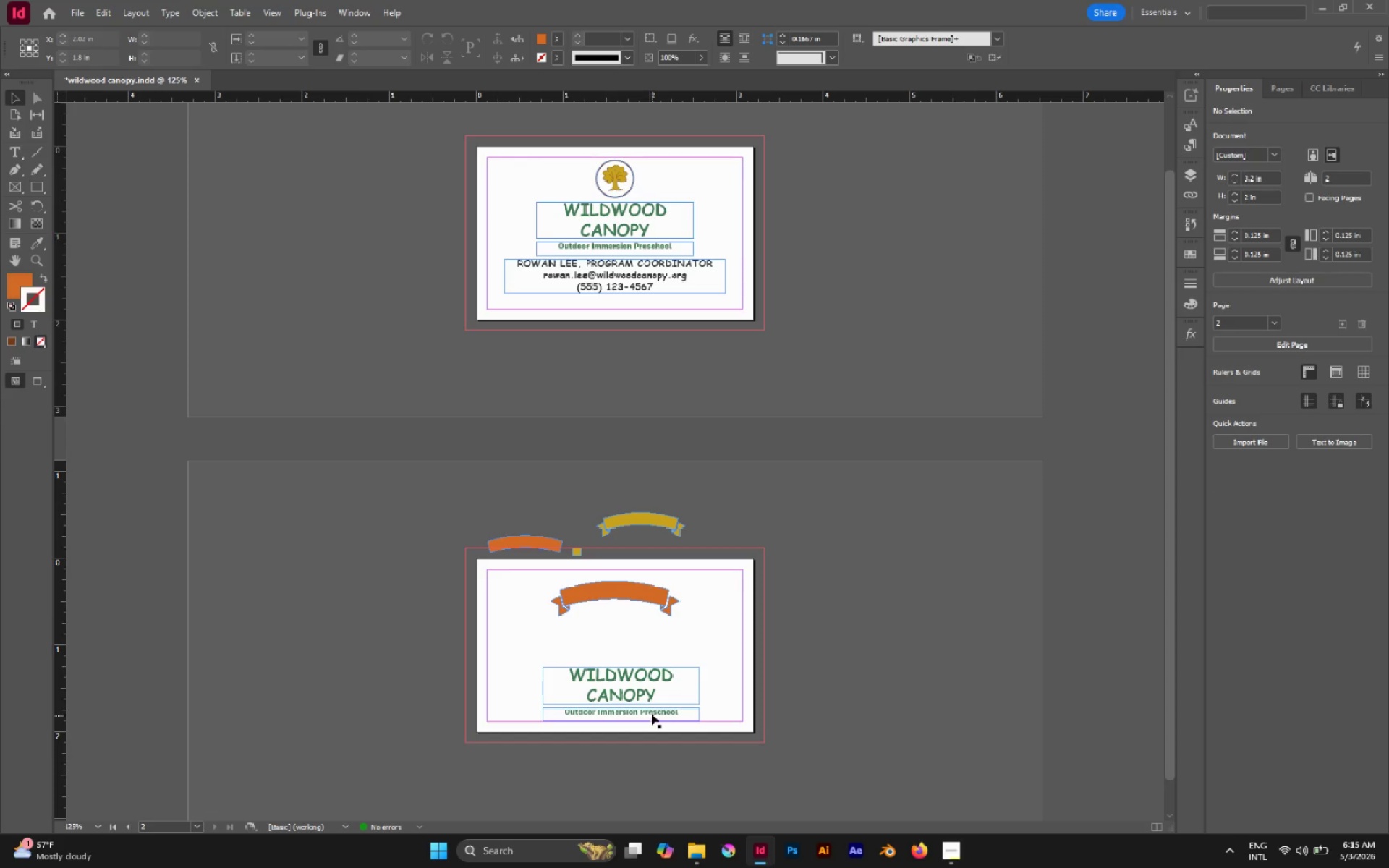 
left_click([651, 713])
 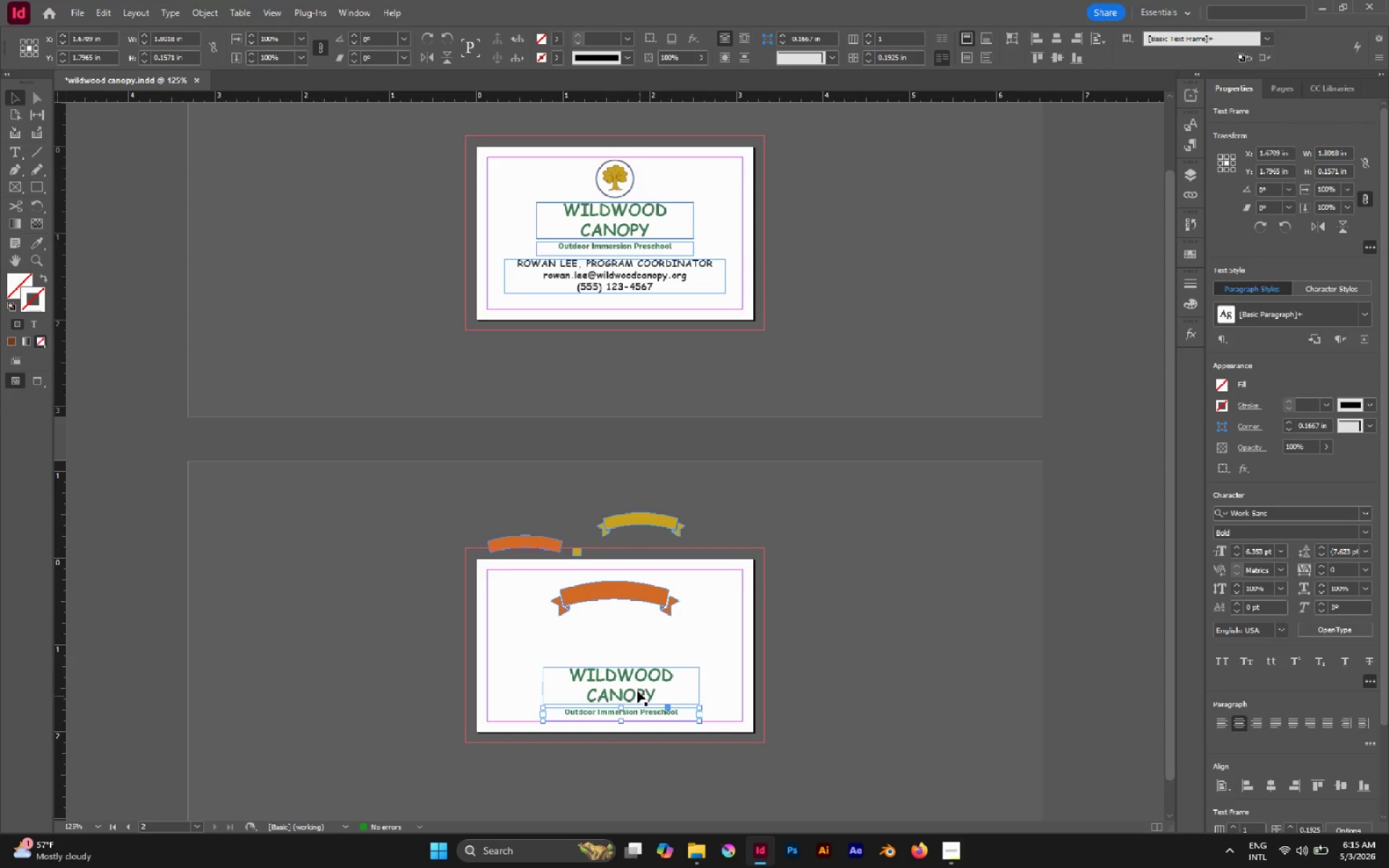 
left_click([634, 684])
 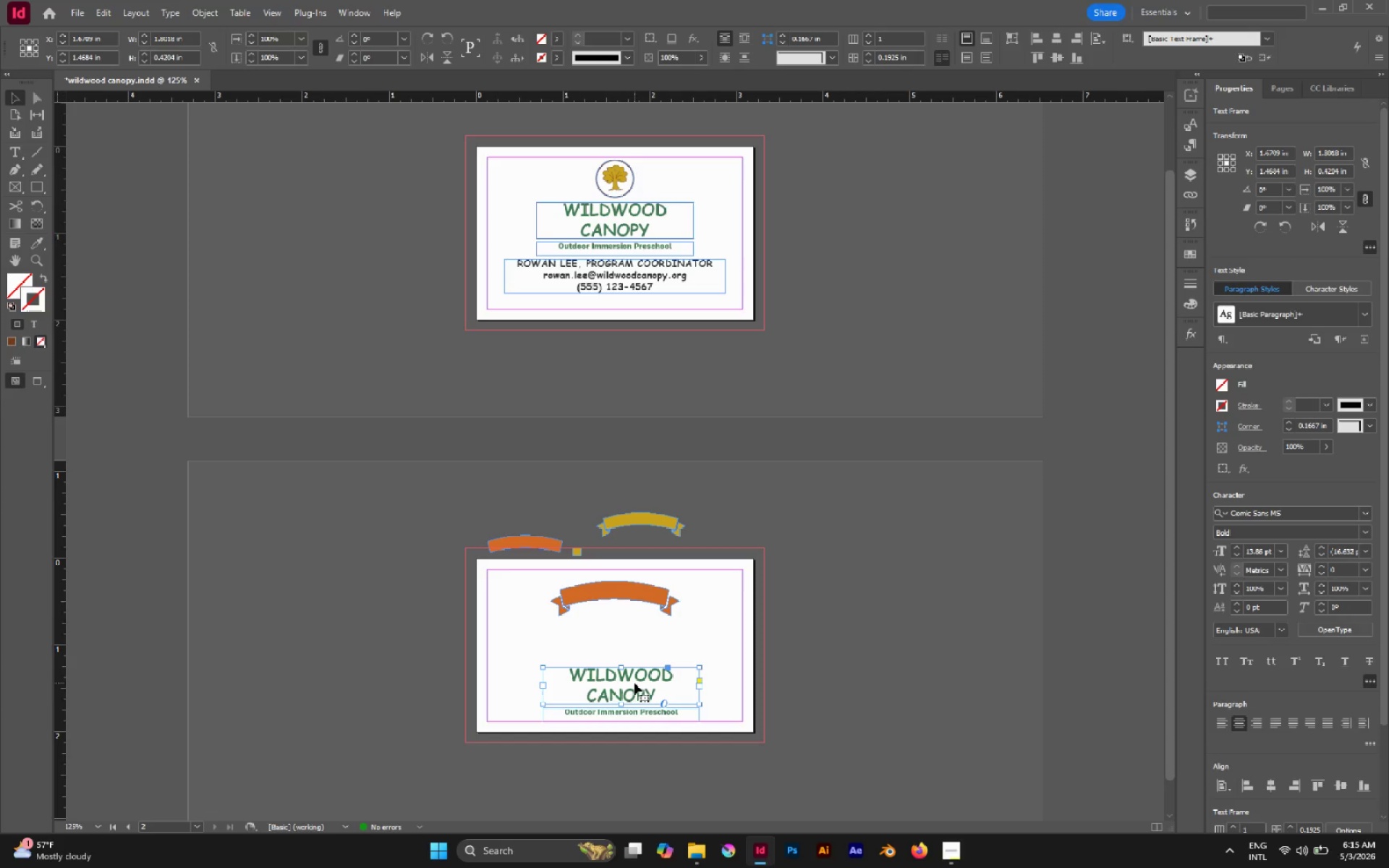 
hold_key(key=AltLeft, duration=0.8)
scroll: coordinate [634, 683], scroll_direction: down, amount: 1.0
 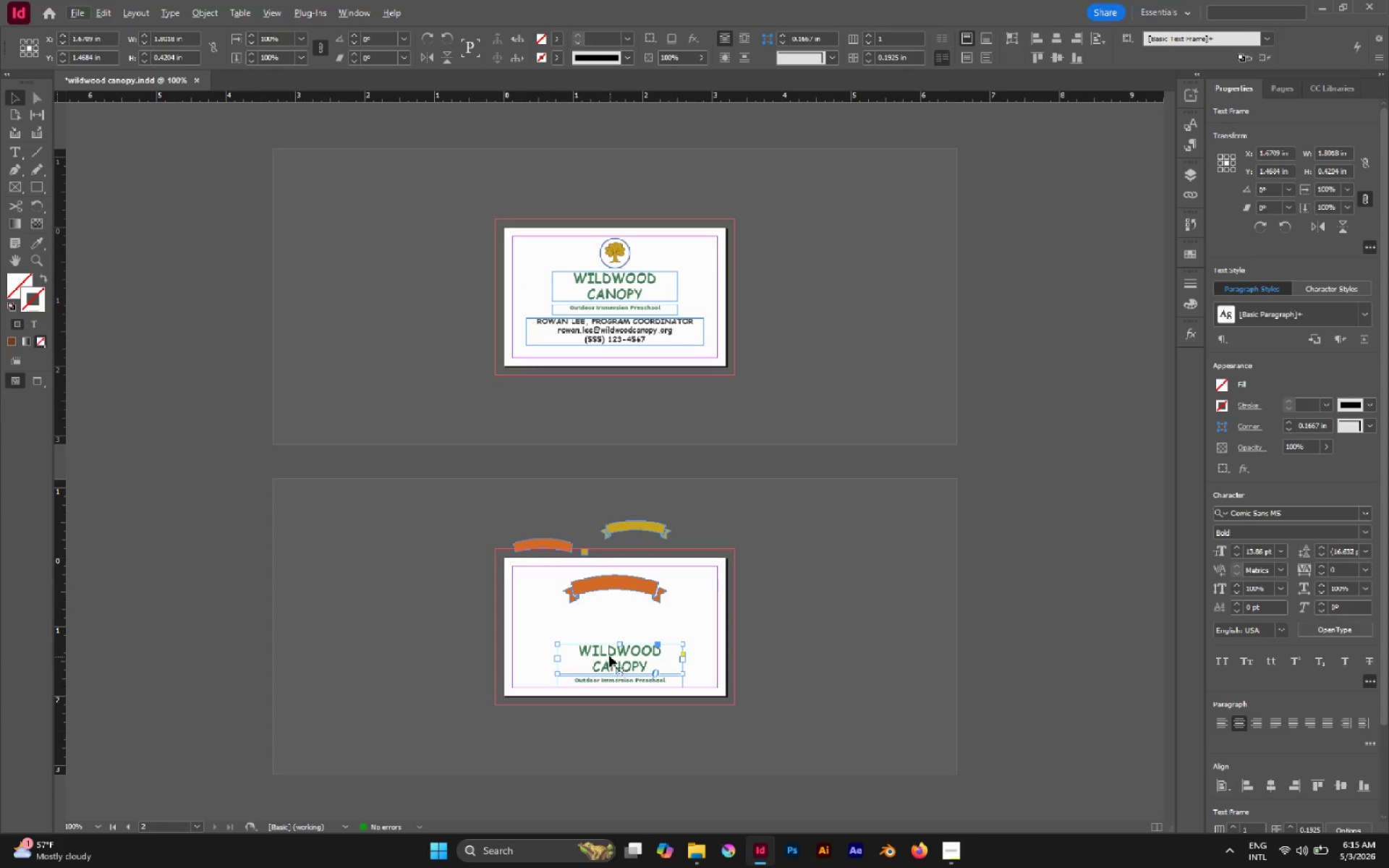 
double_click([609, 655])
 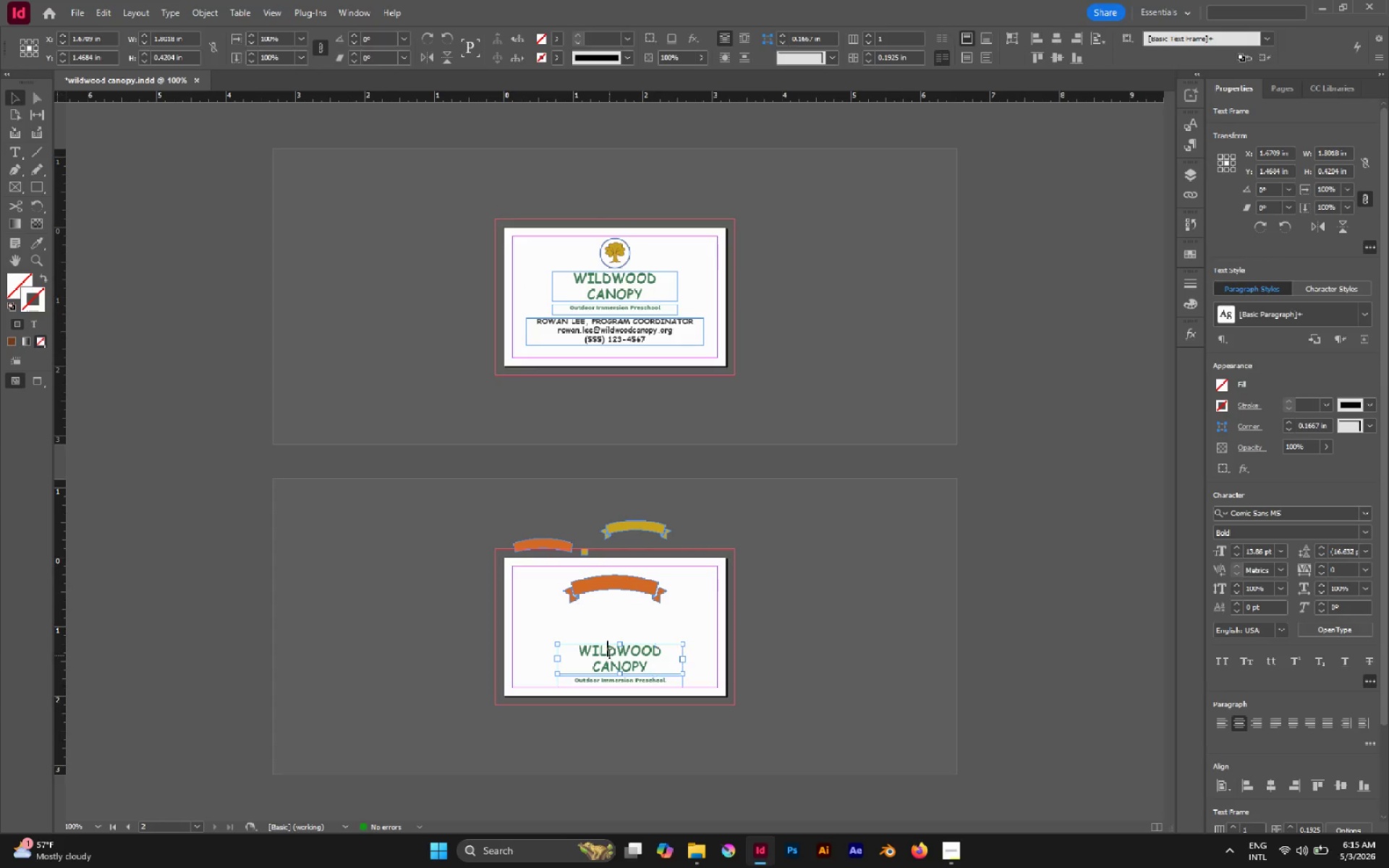 
triple_click([609, 655])
 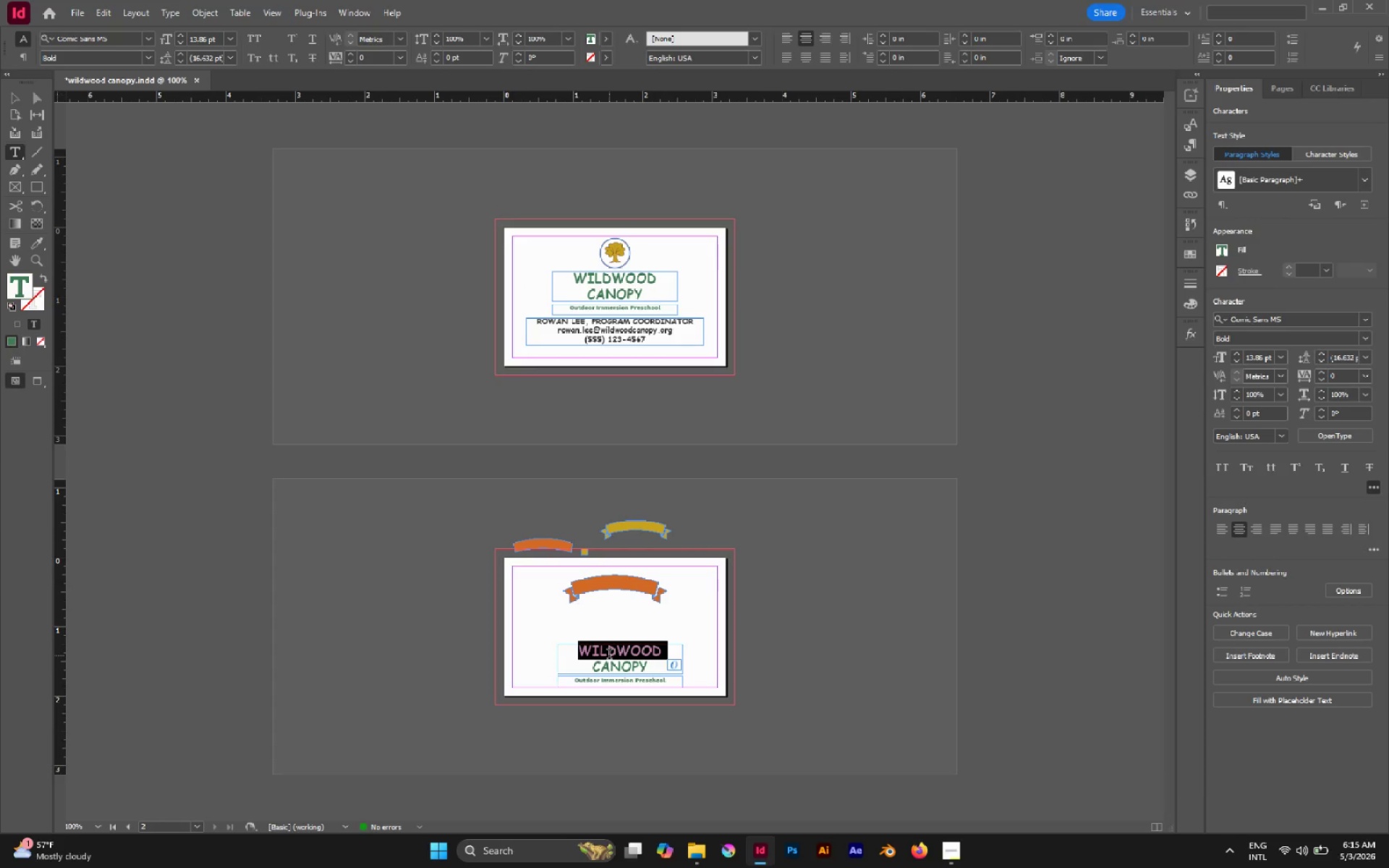 
type(Na)
key(Backspace)
type(ATURE SCOUT[Delete][Delete][Delete][Delete][Delete][Delete][Delete][Delete])
 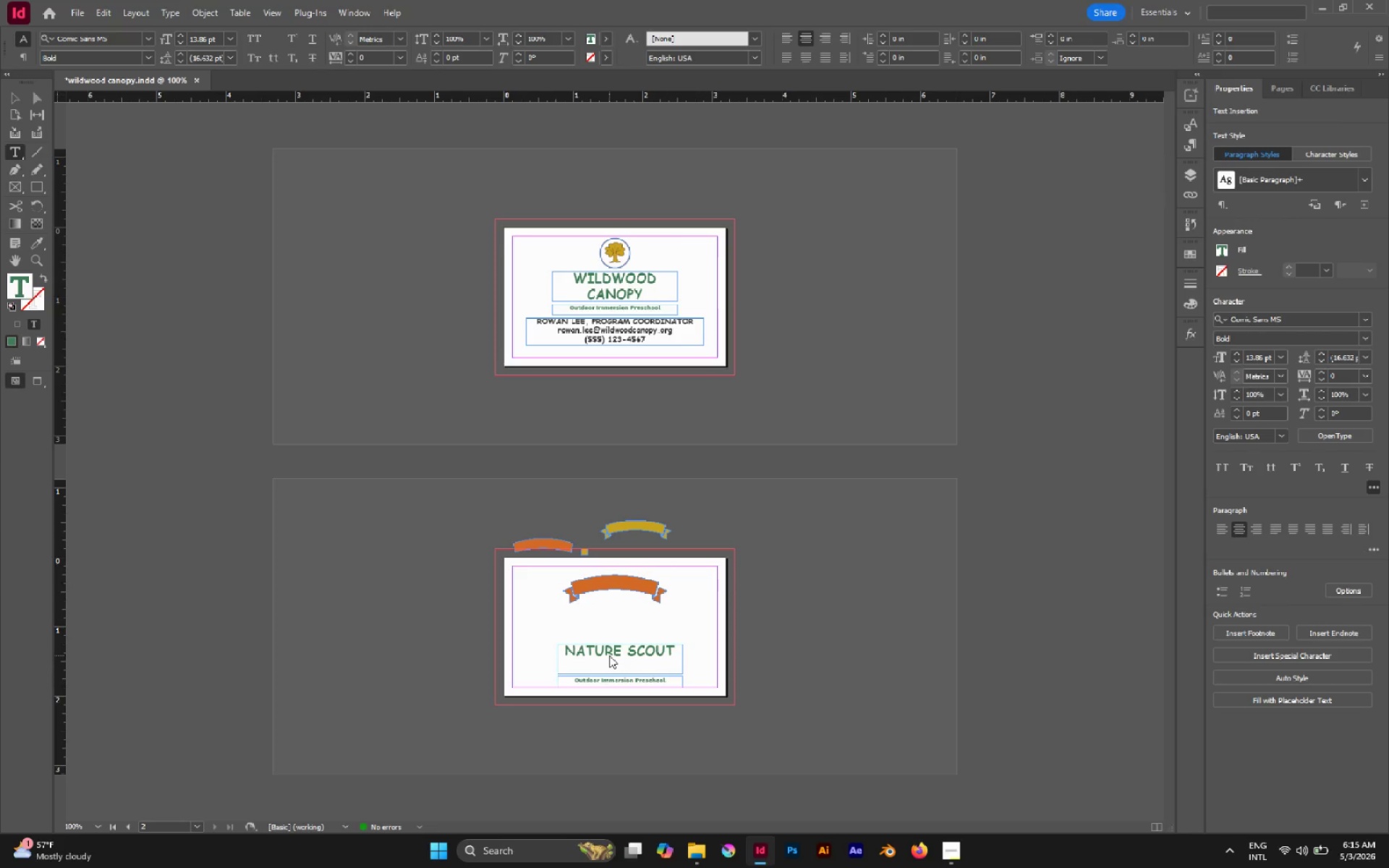 
key(Escape)
 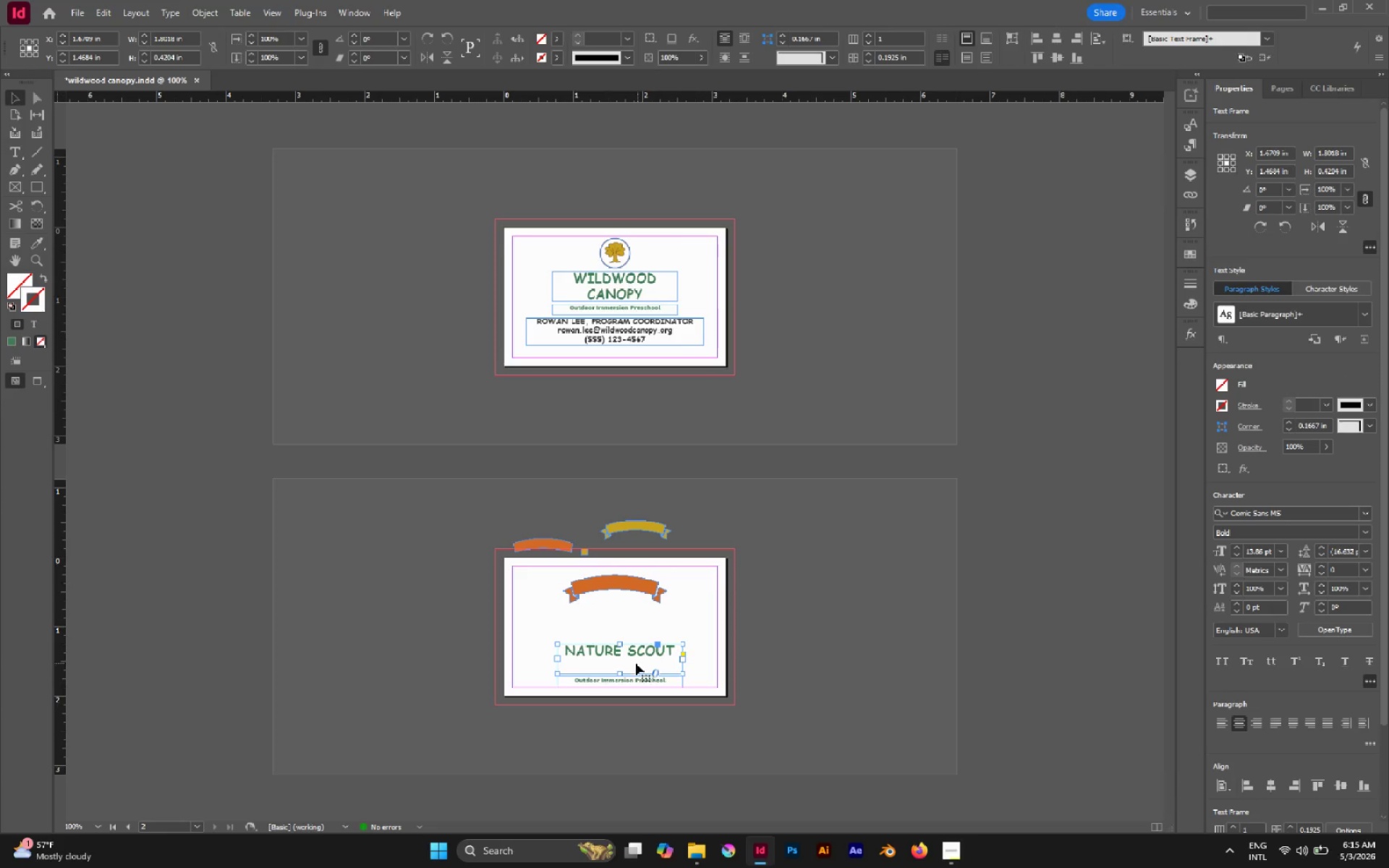 
hold_key(key=AltLeft, duration=0.53)
scroll: coordinate [625, 661], scroll_direction: up, amount: 3.0
 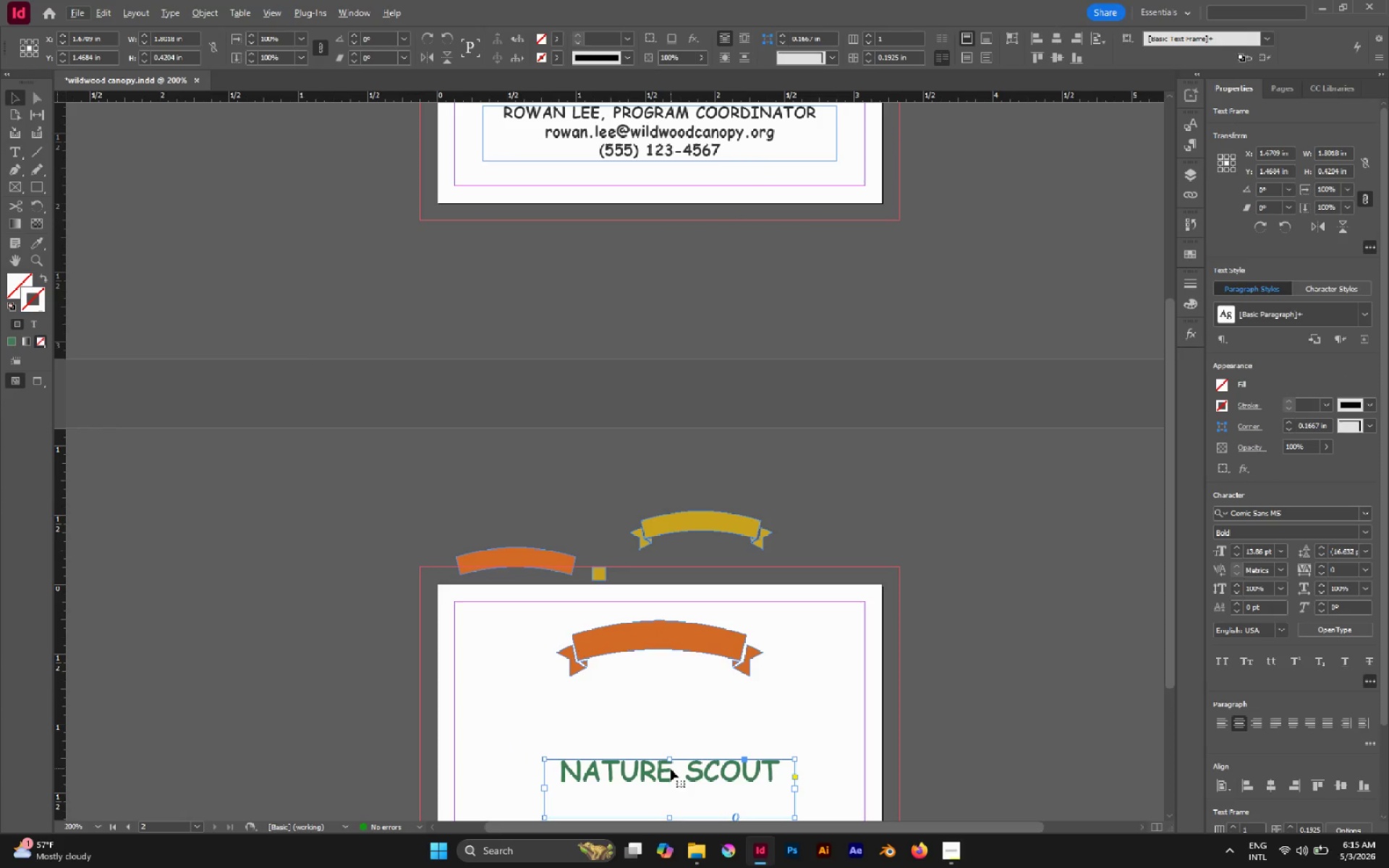 
left_click_drag(start_coordinate=[671, 773], to_coordinate=[669, 634])
 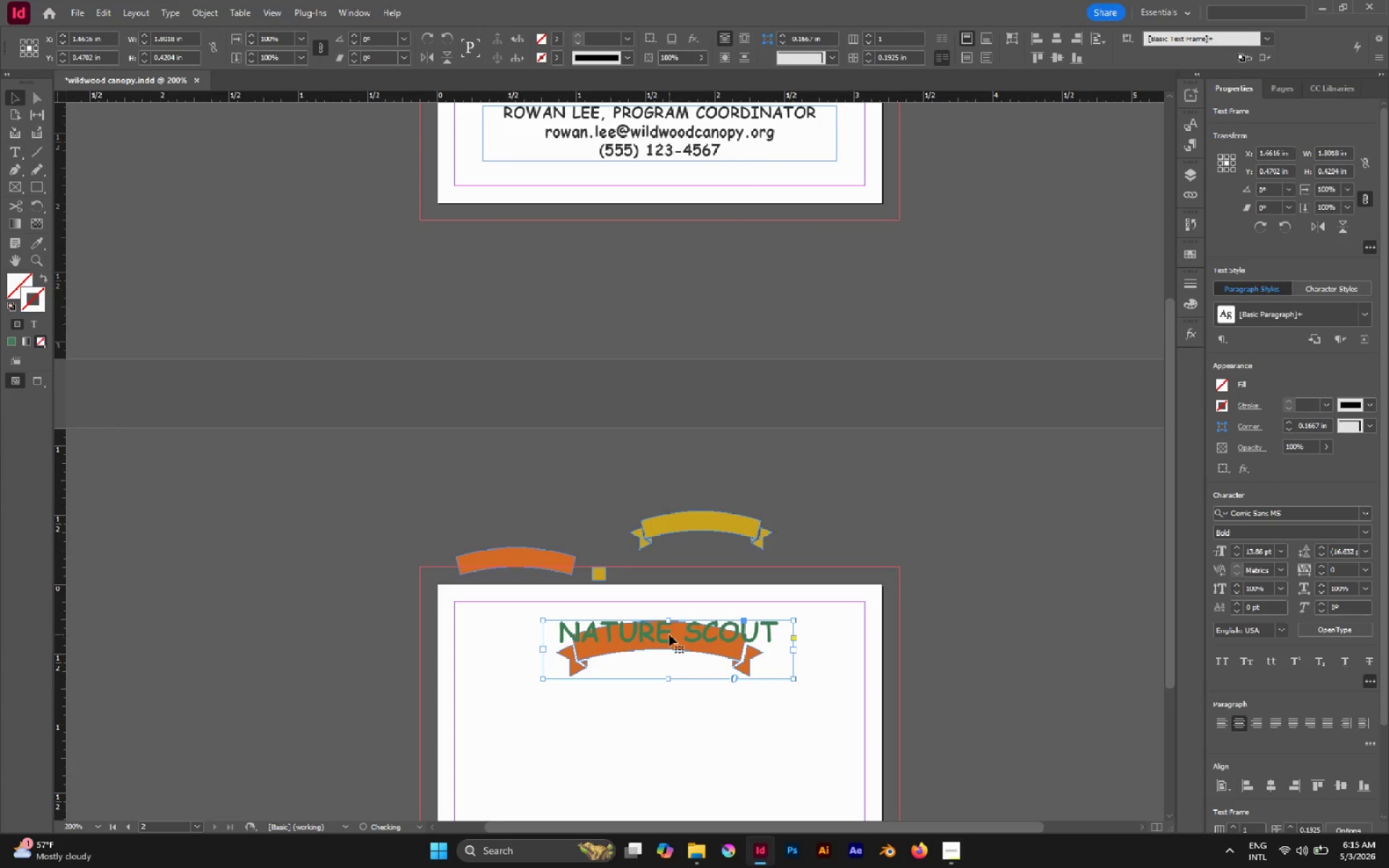 
left_click_drag(start_coordinate=[669, 634], to_coordinate=[655, 732])
 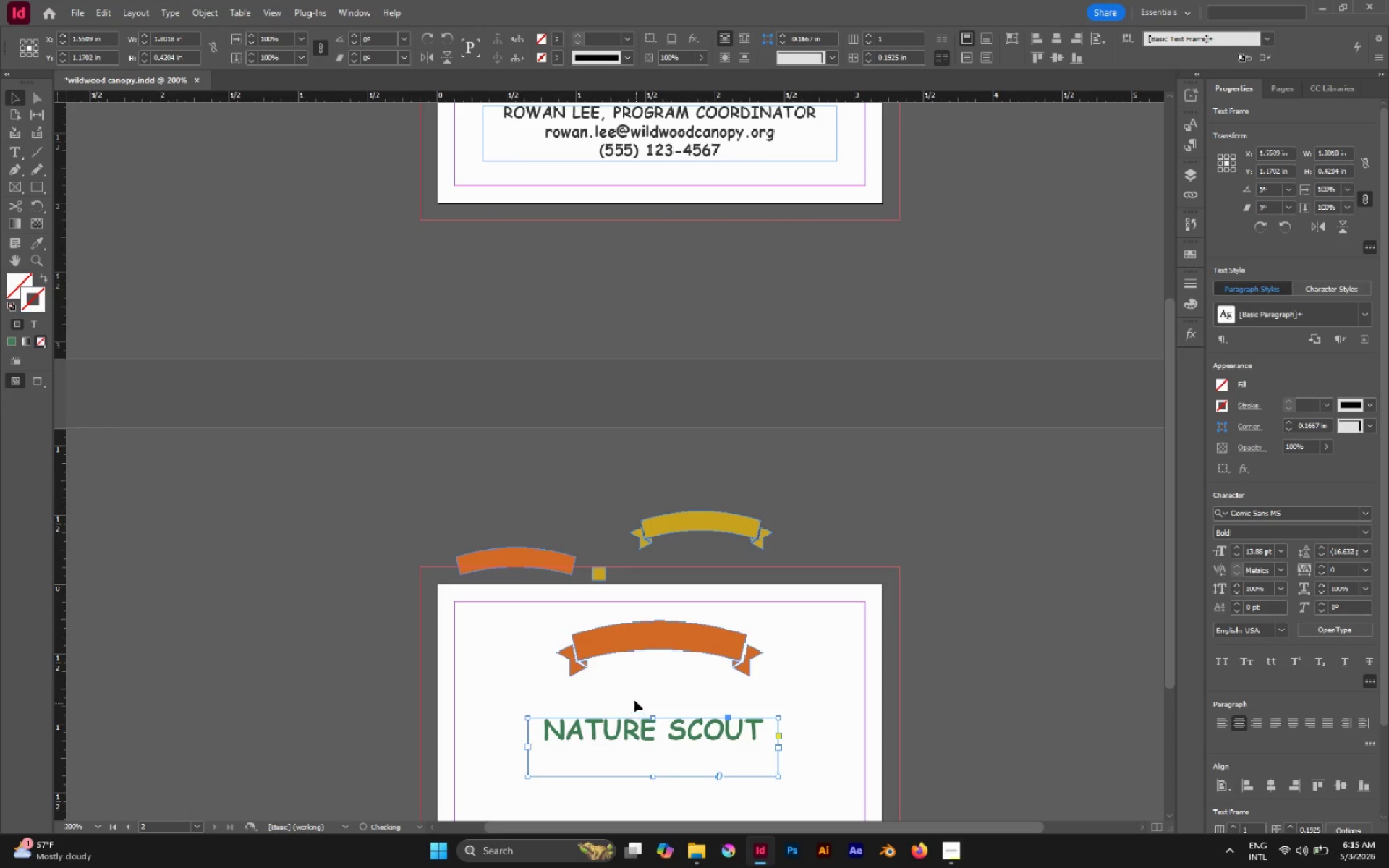 
left_click([634, 697])
 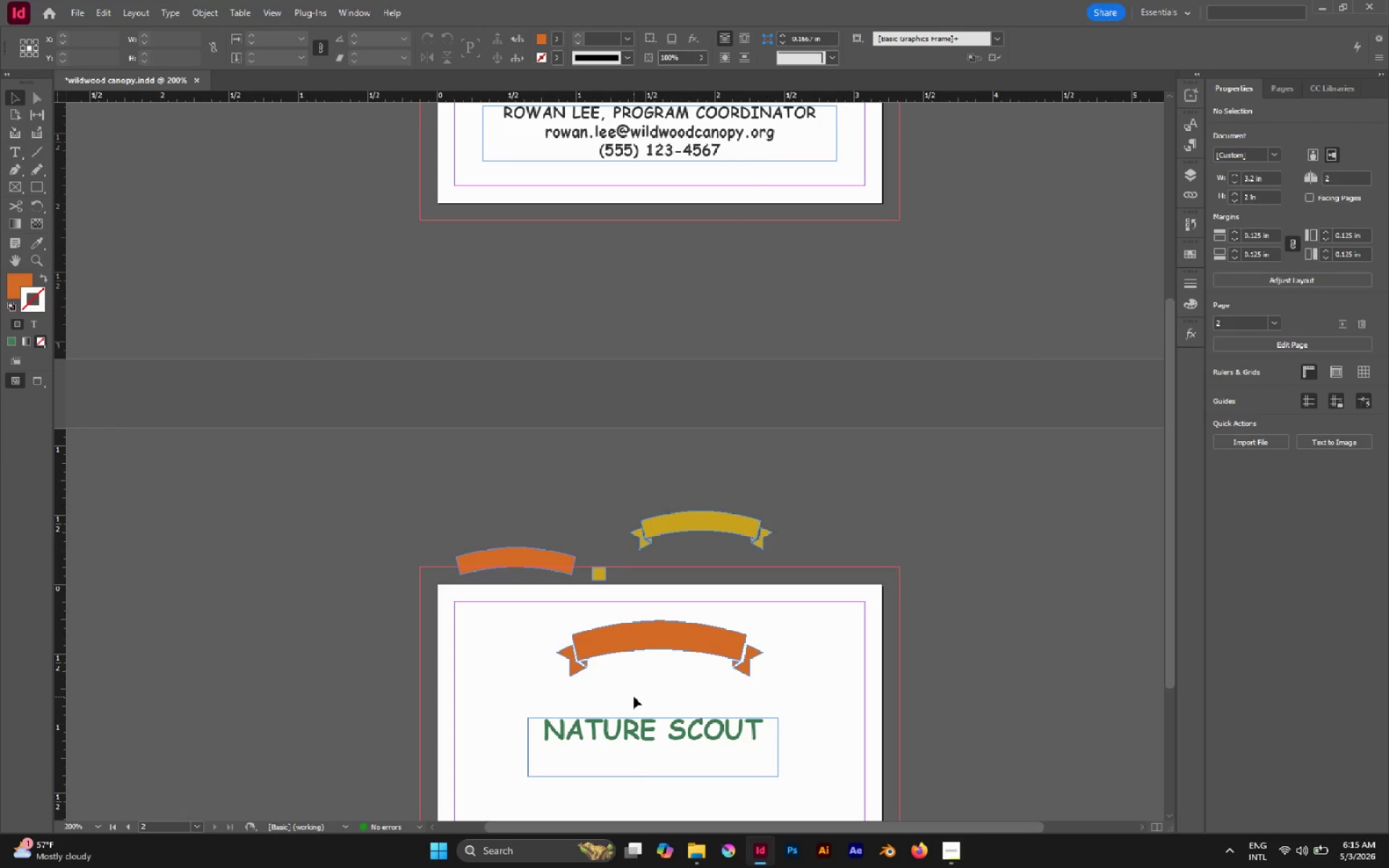 
key(P)
 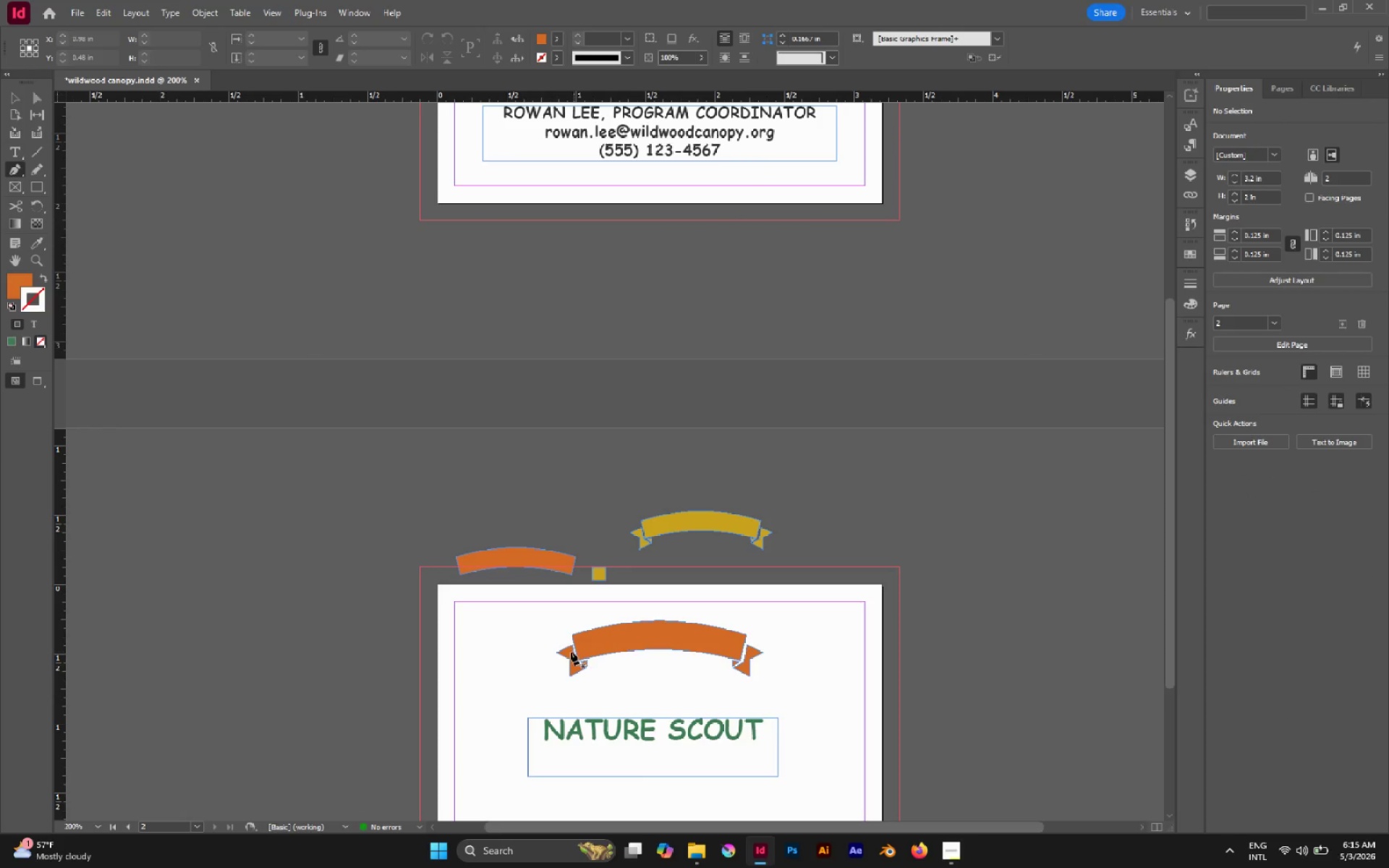 
left_click([571, 652])
 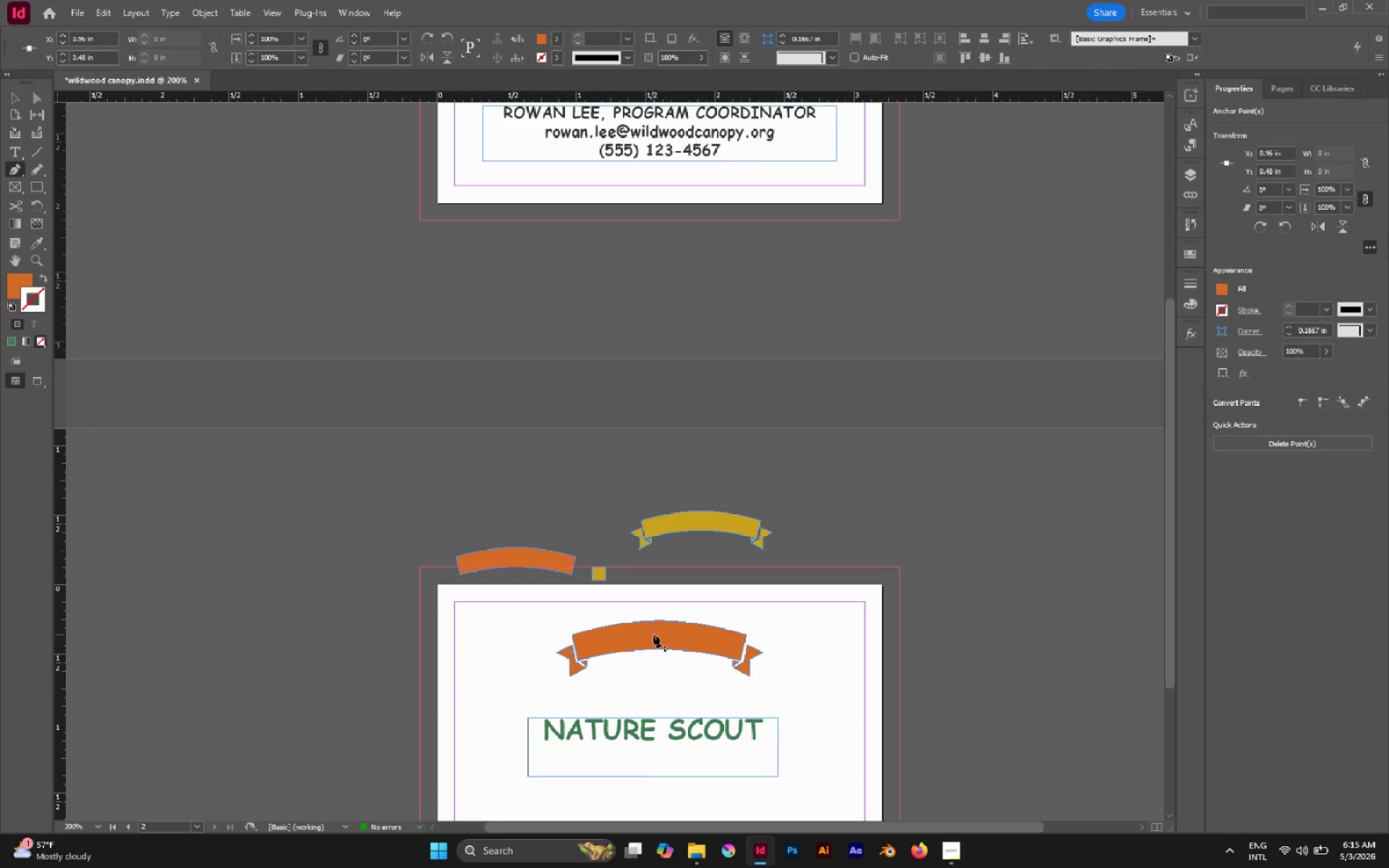 
left_click_drag(start_coordinate=[653, 634], to_coordinate=[680, 635])
 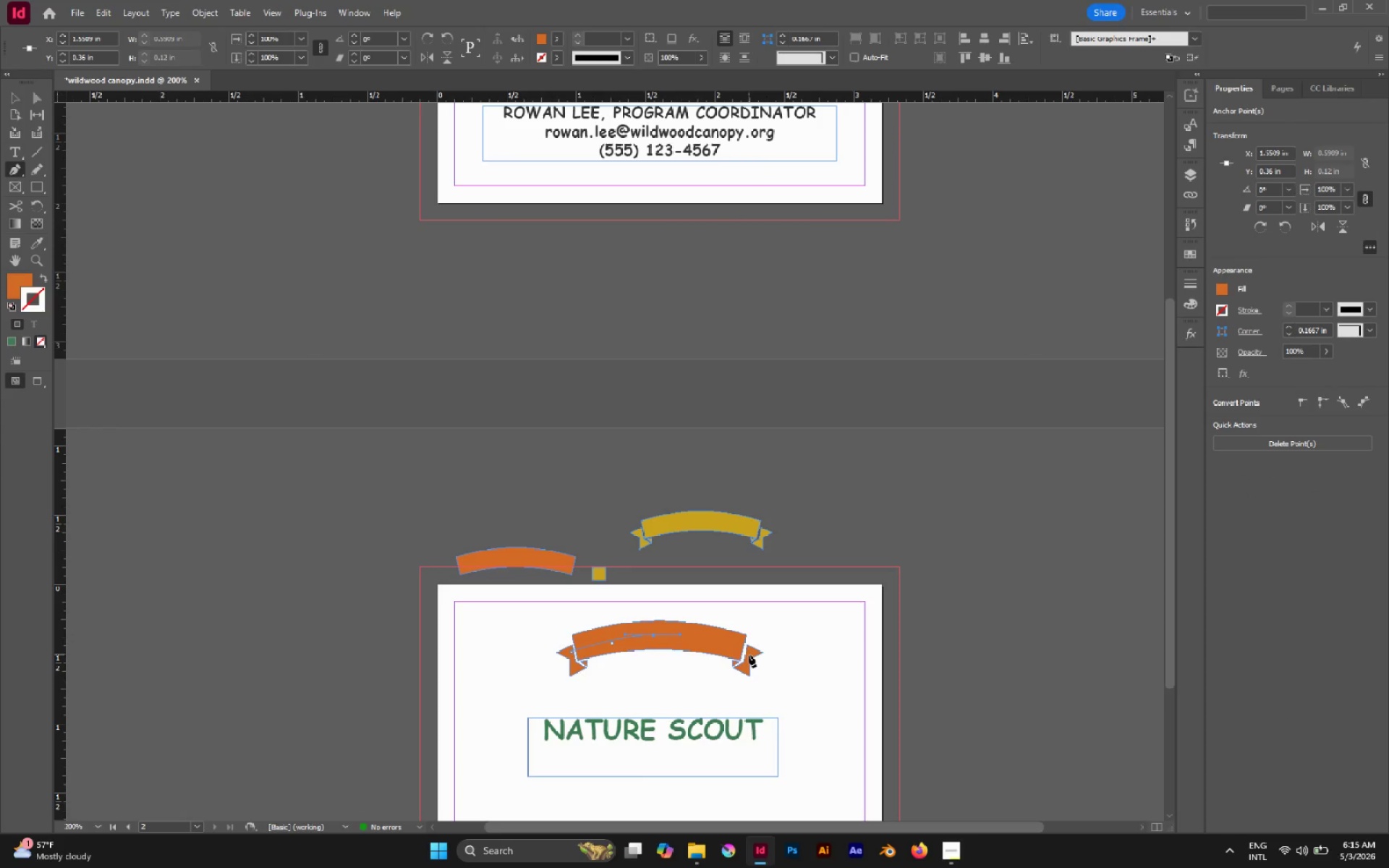 
left_click_drag(start_coordinate=[749, 655], to_coordinate=[759, 666])
 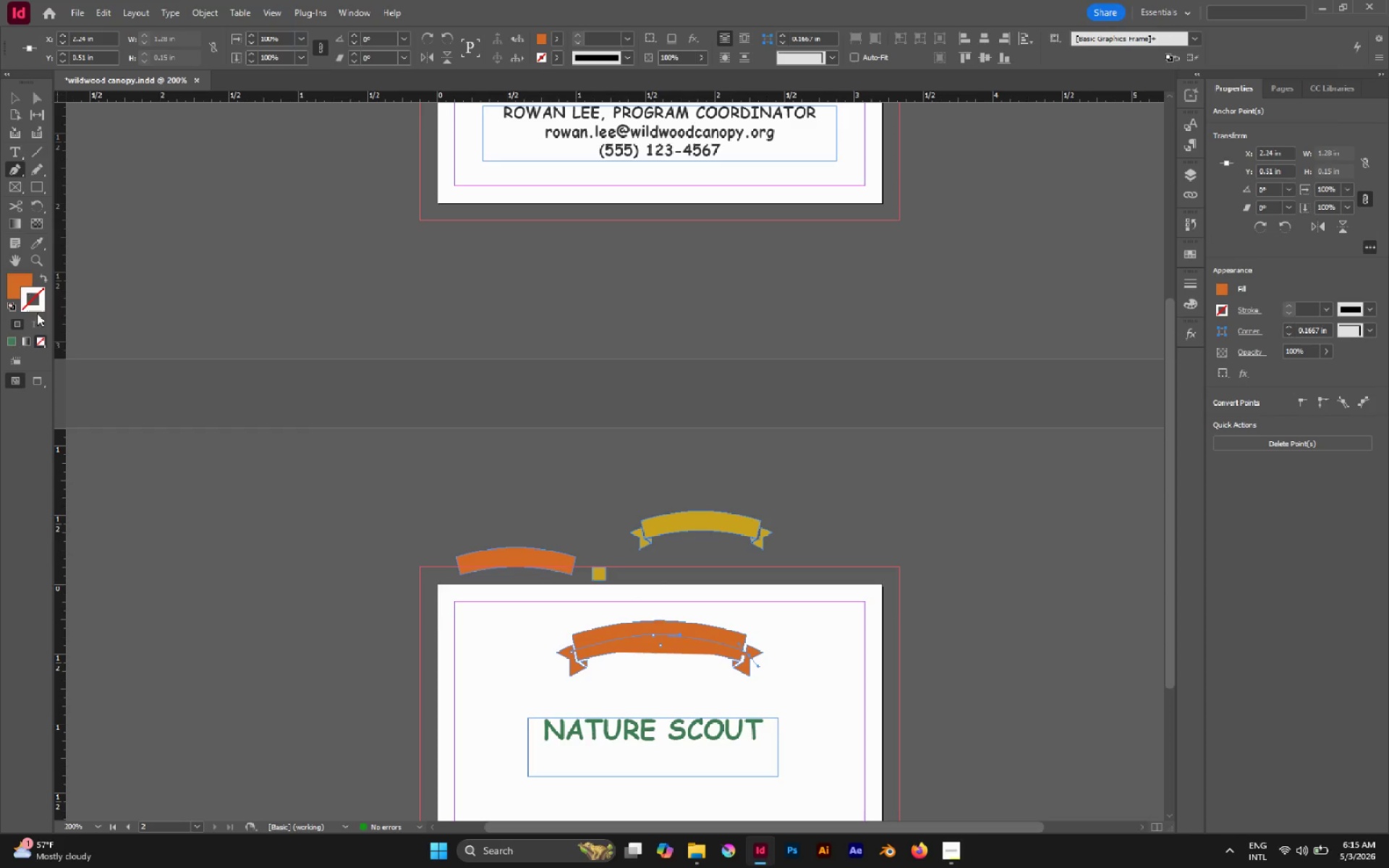 
left_click([9, 284])
 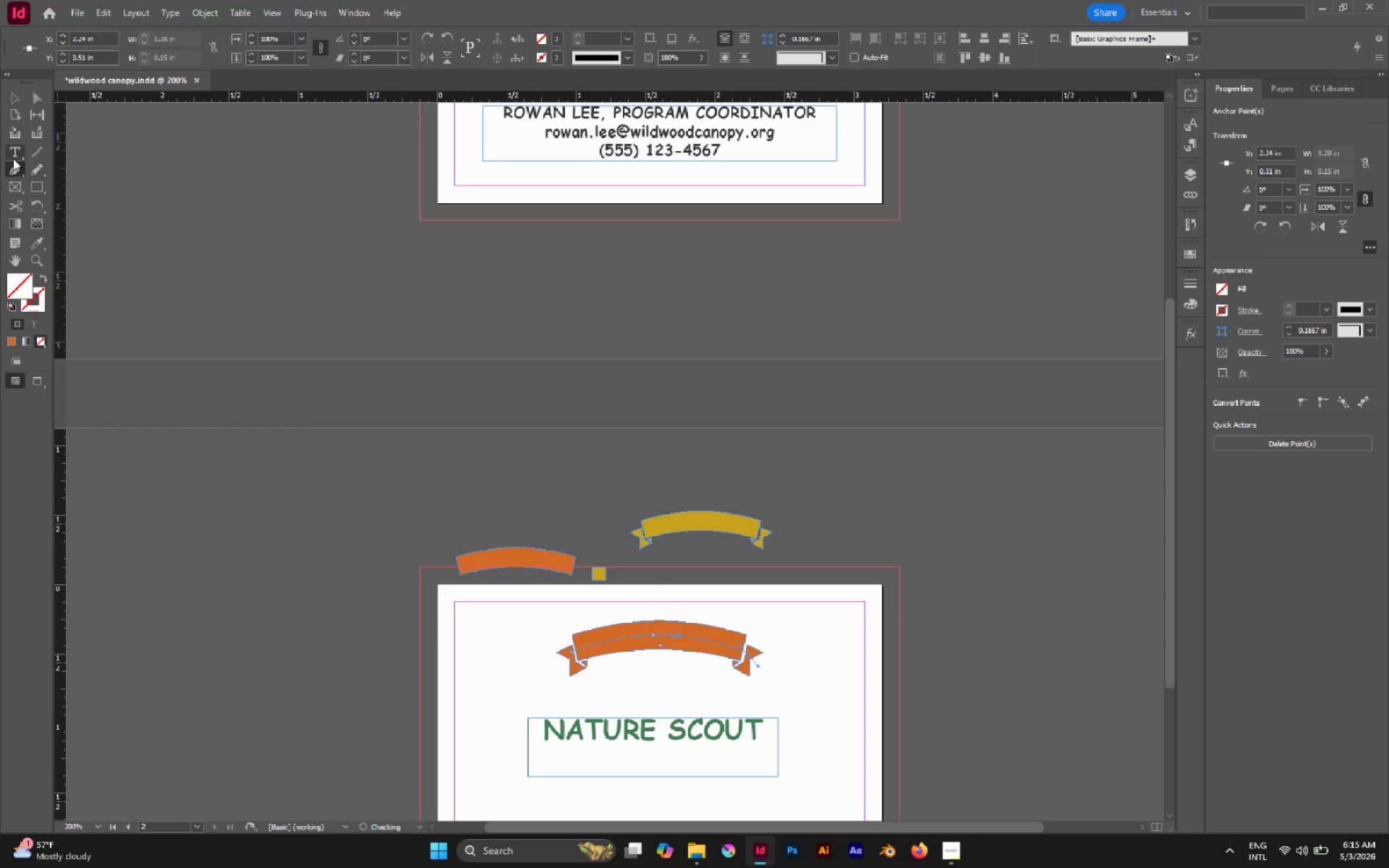 
right_click([13, 158])
 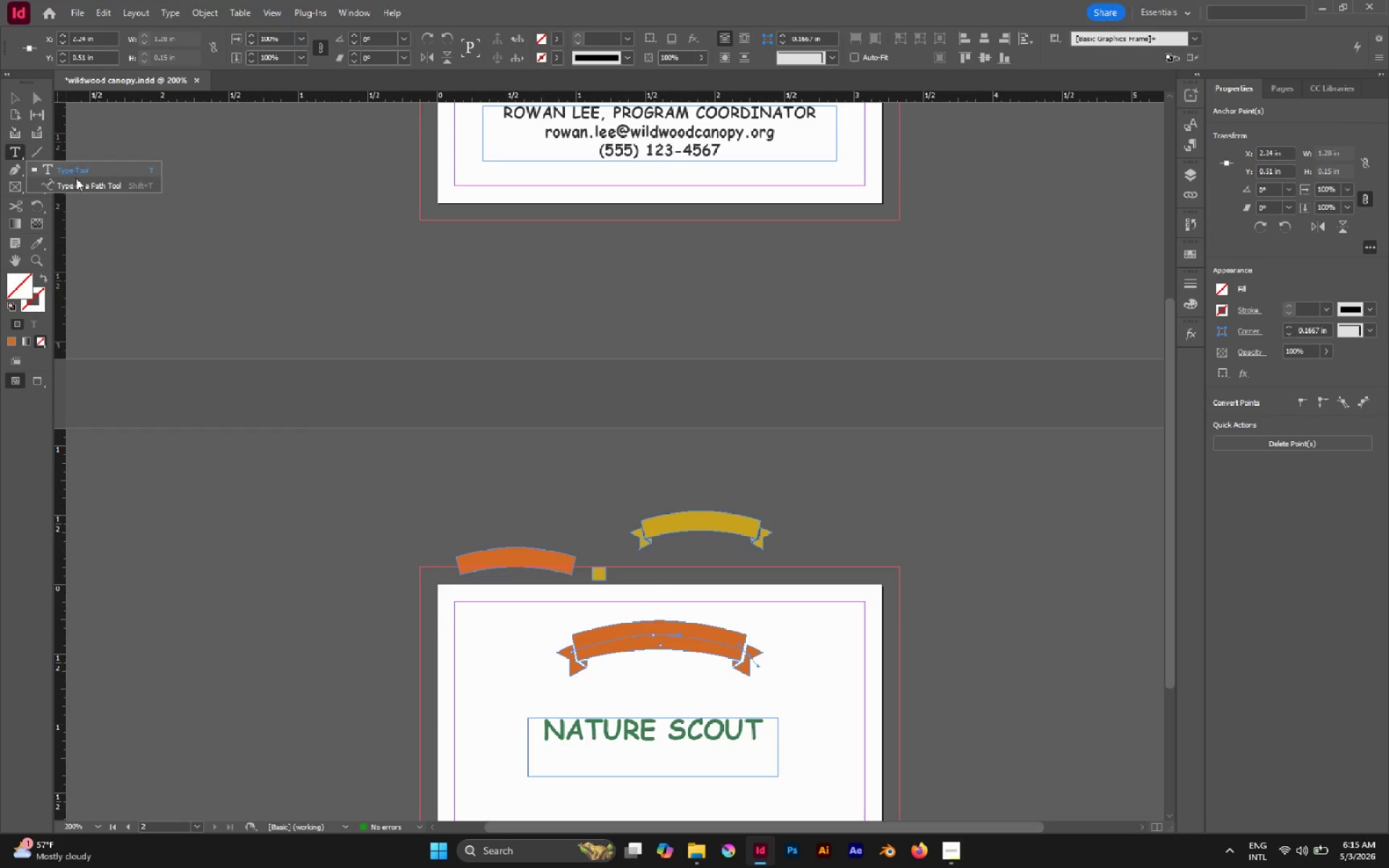 
left_click([76, 184])
 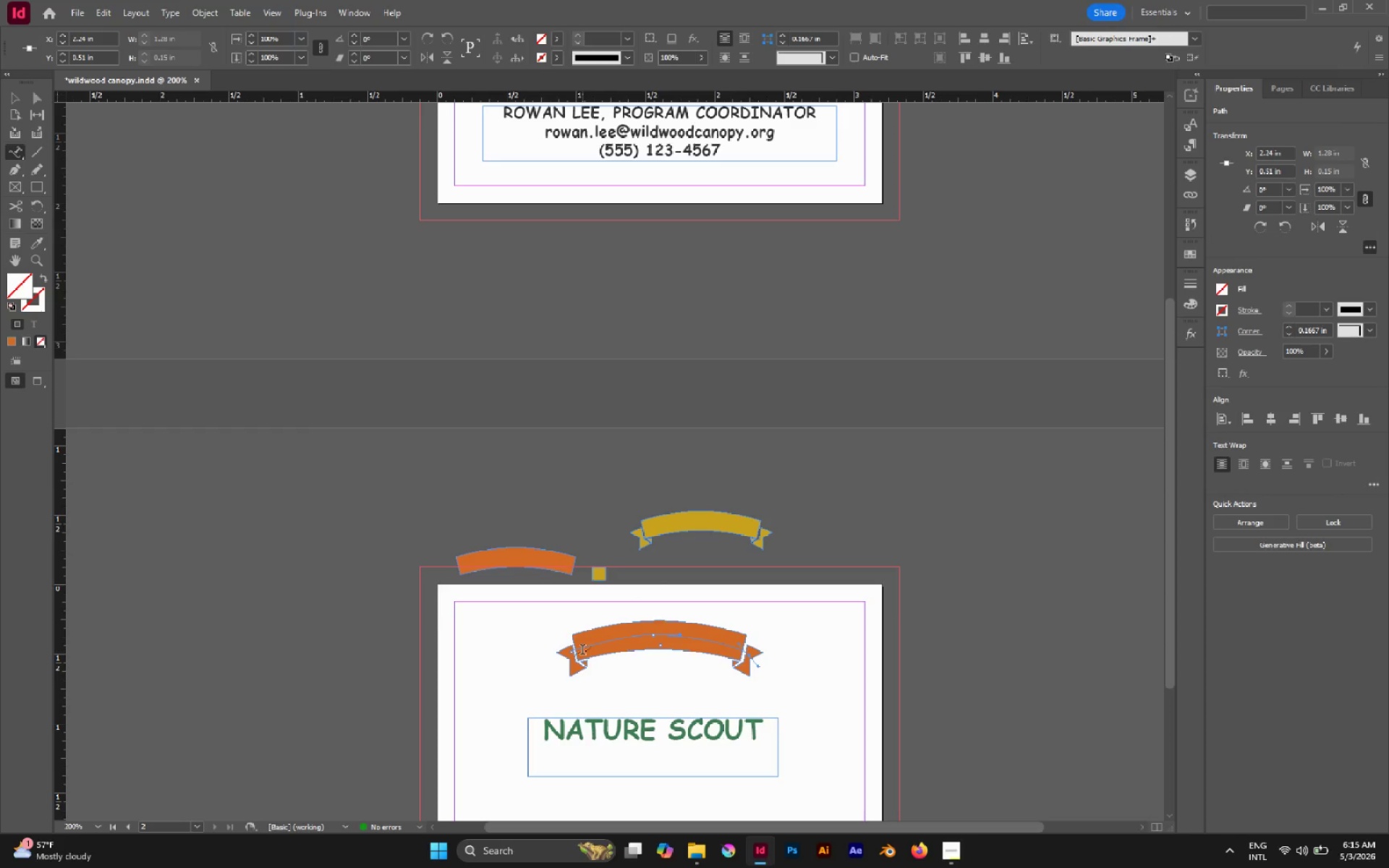 
left_click([580, 648])
 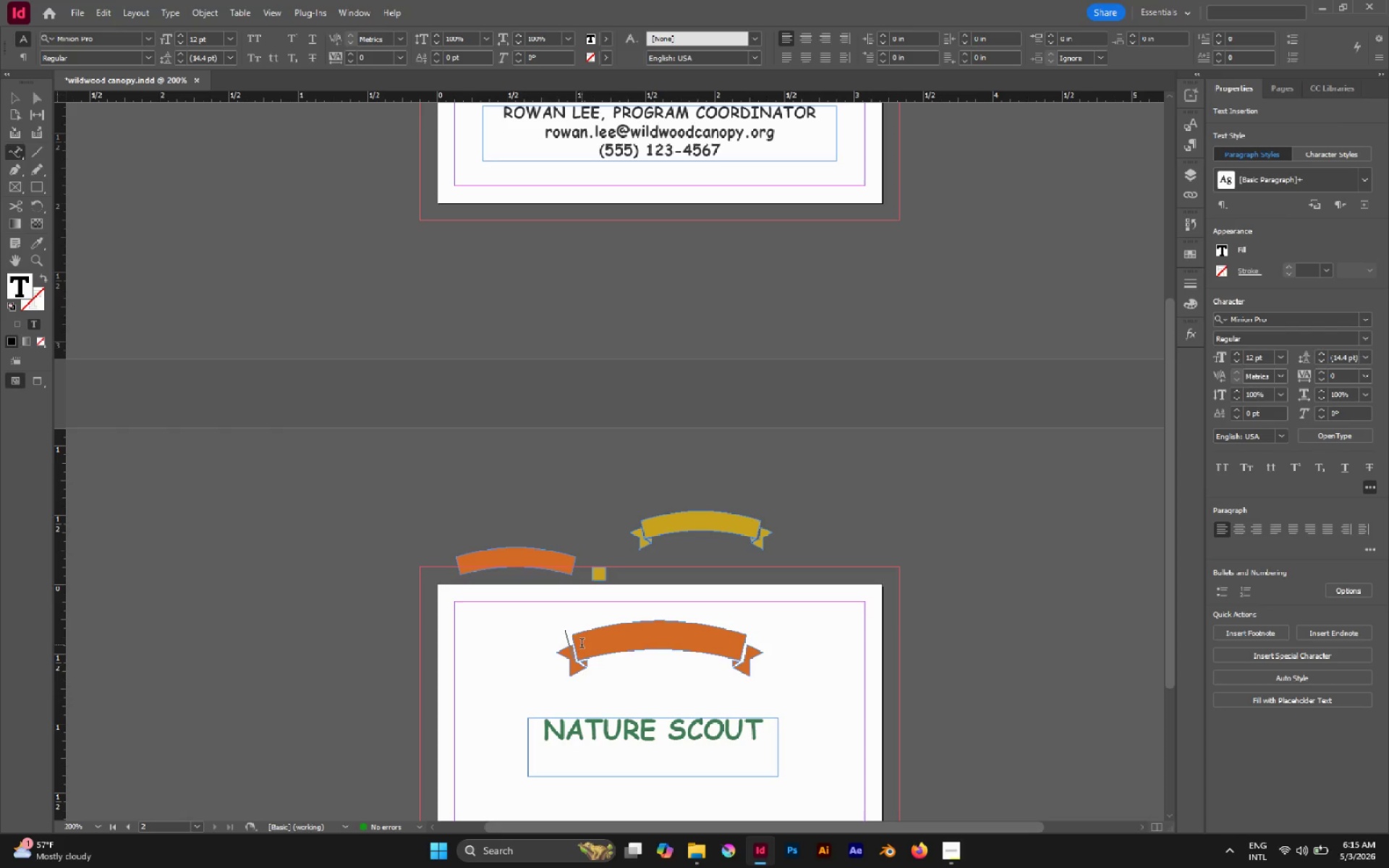 
type(DK)
 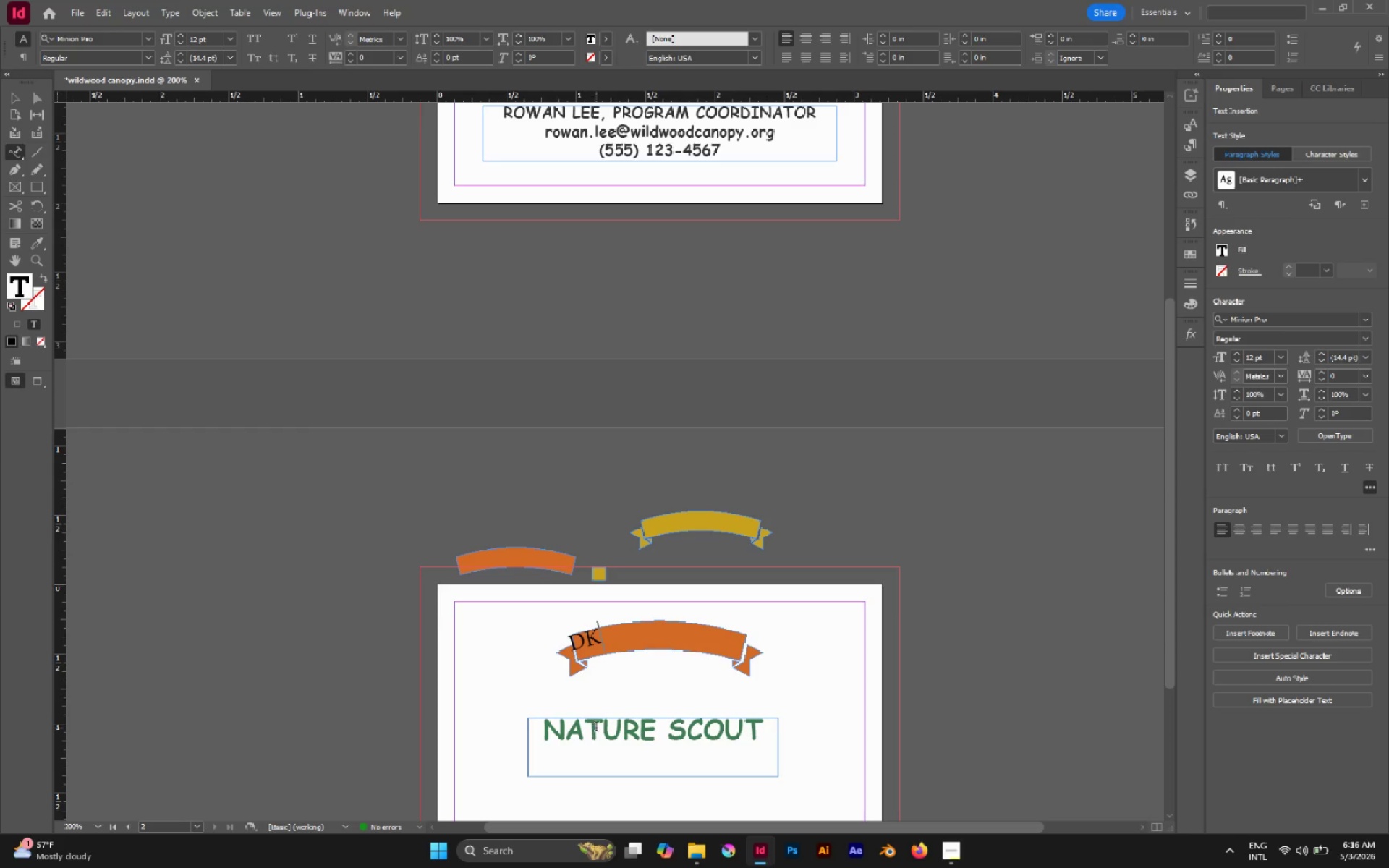 
double_click([600, 732])
 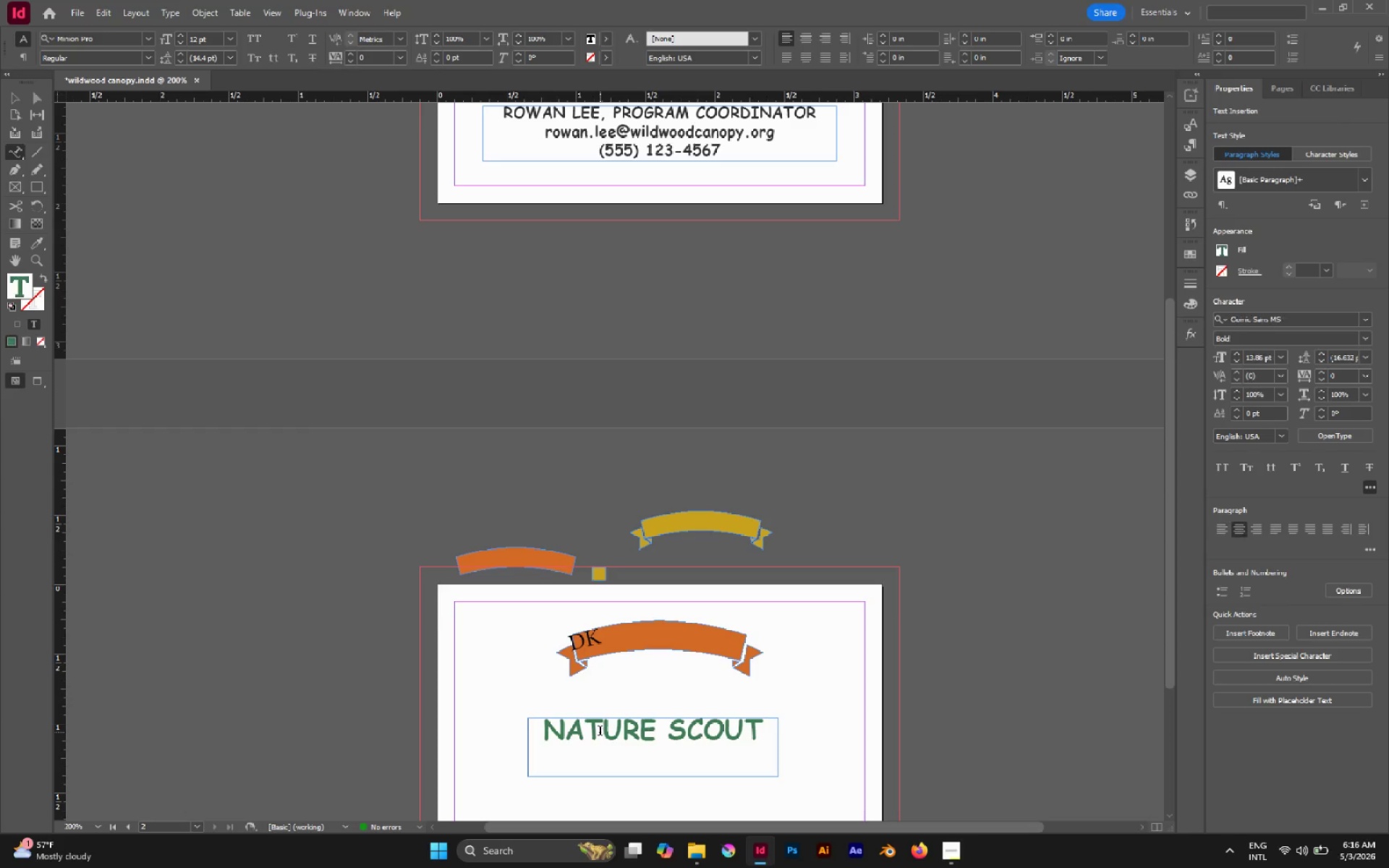 
triple_click([600, 732])
 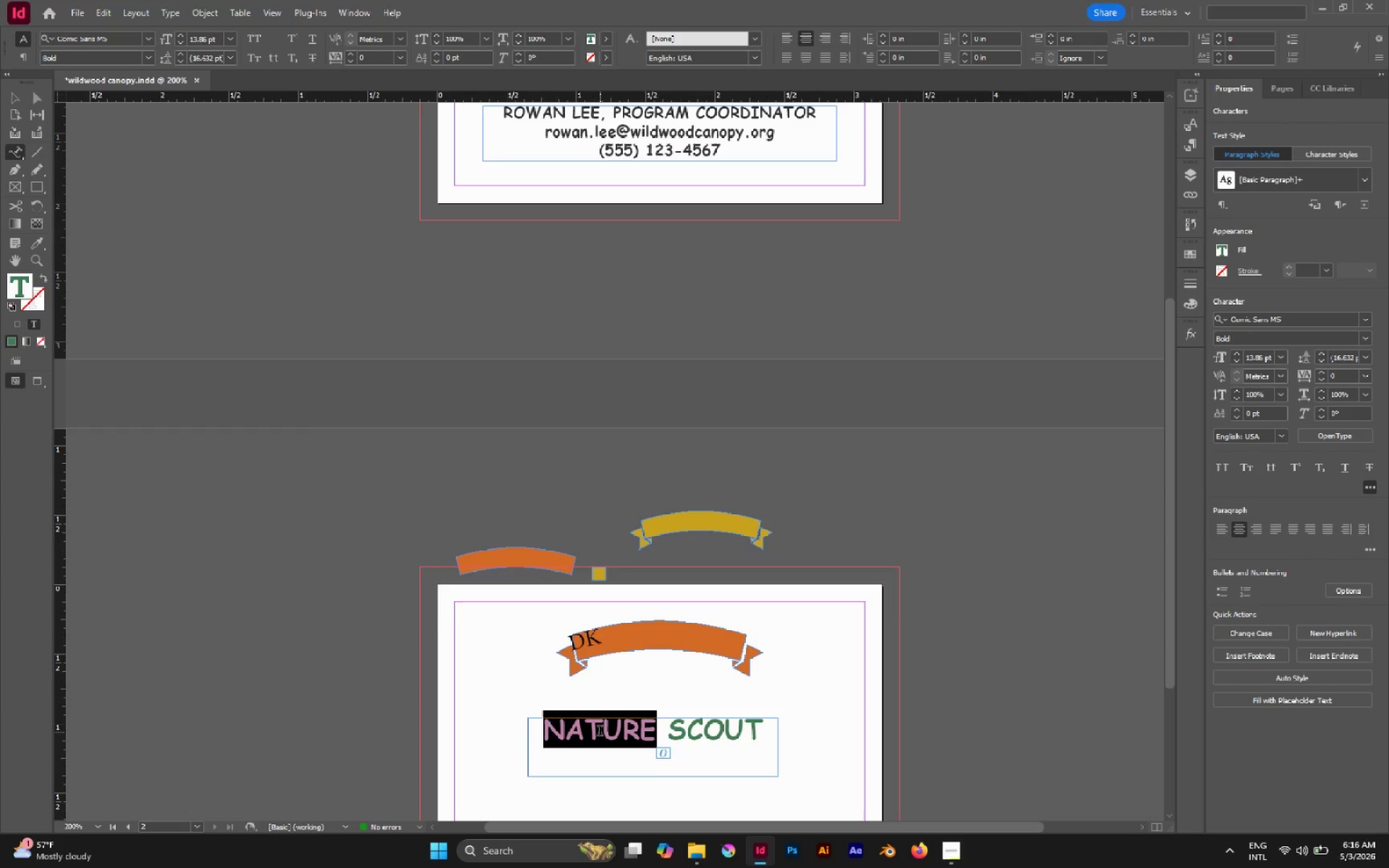 
key(Control+A)
 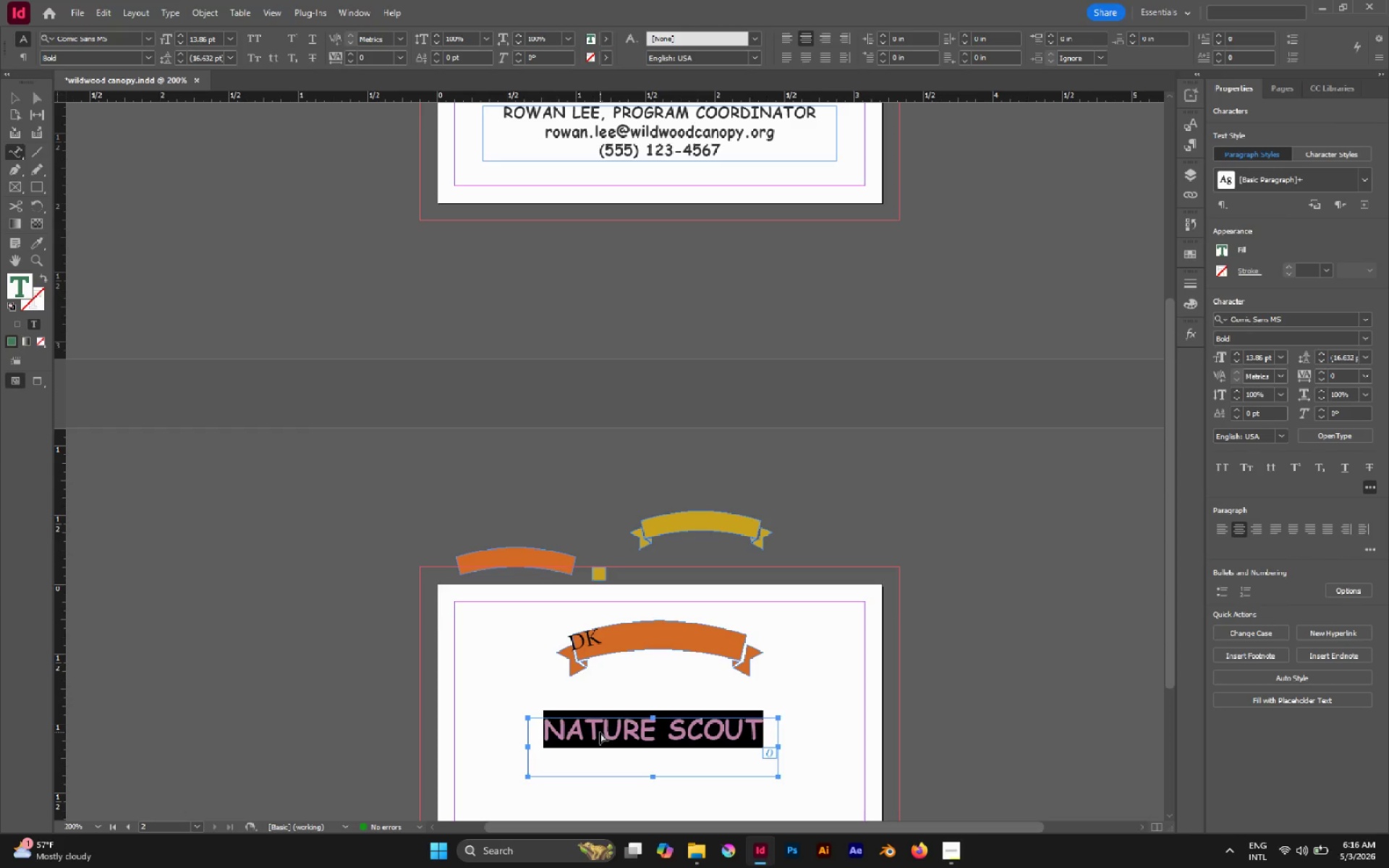 
key(Control+C)
 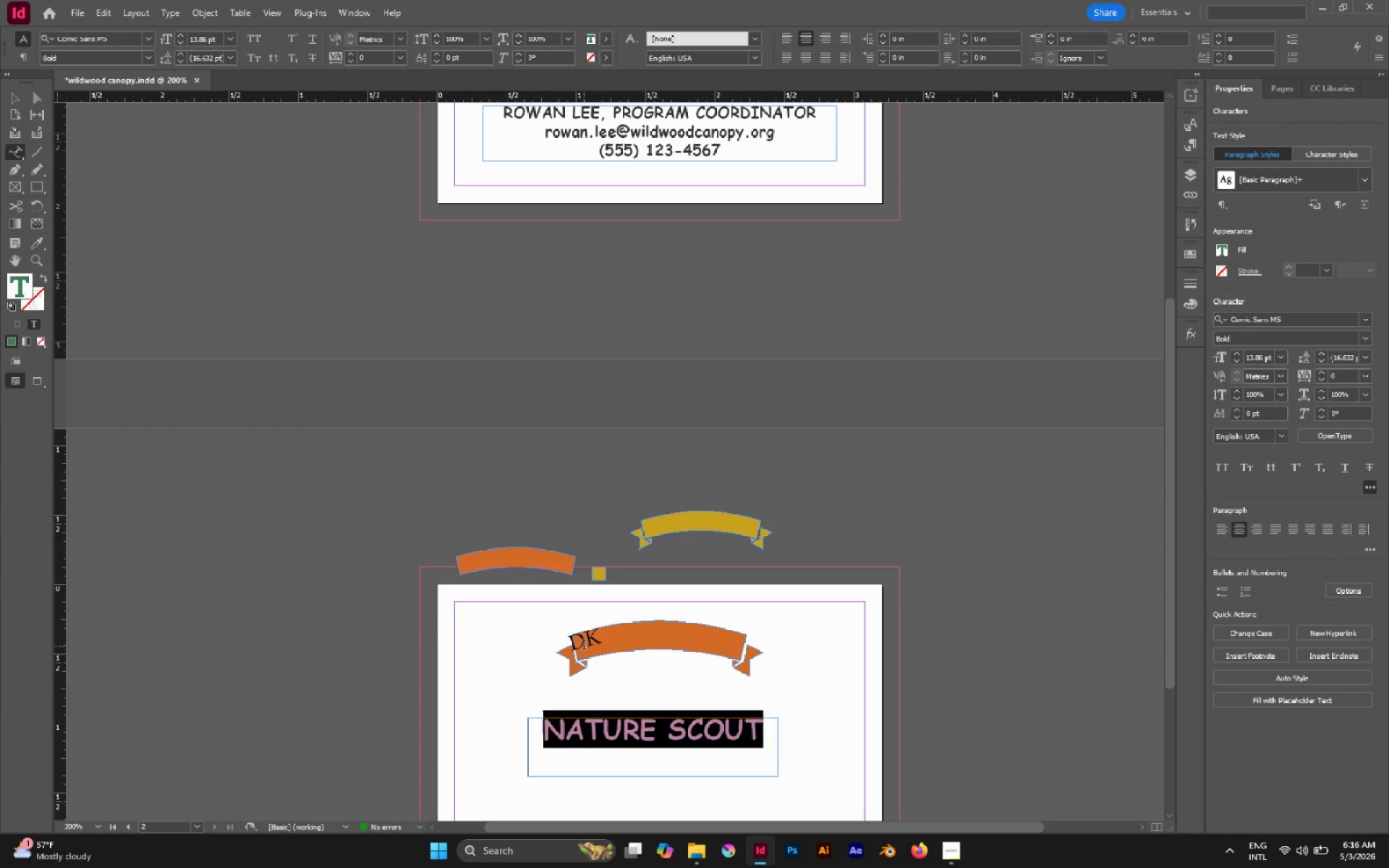 
double_click([584, 646])
 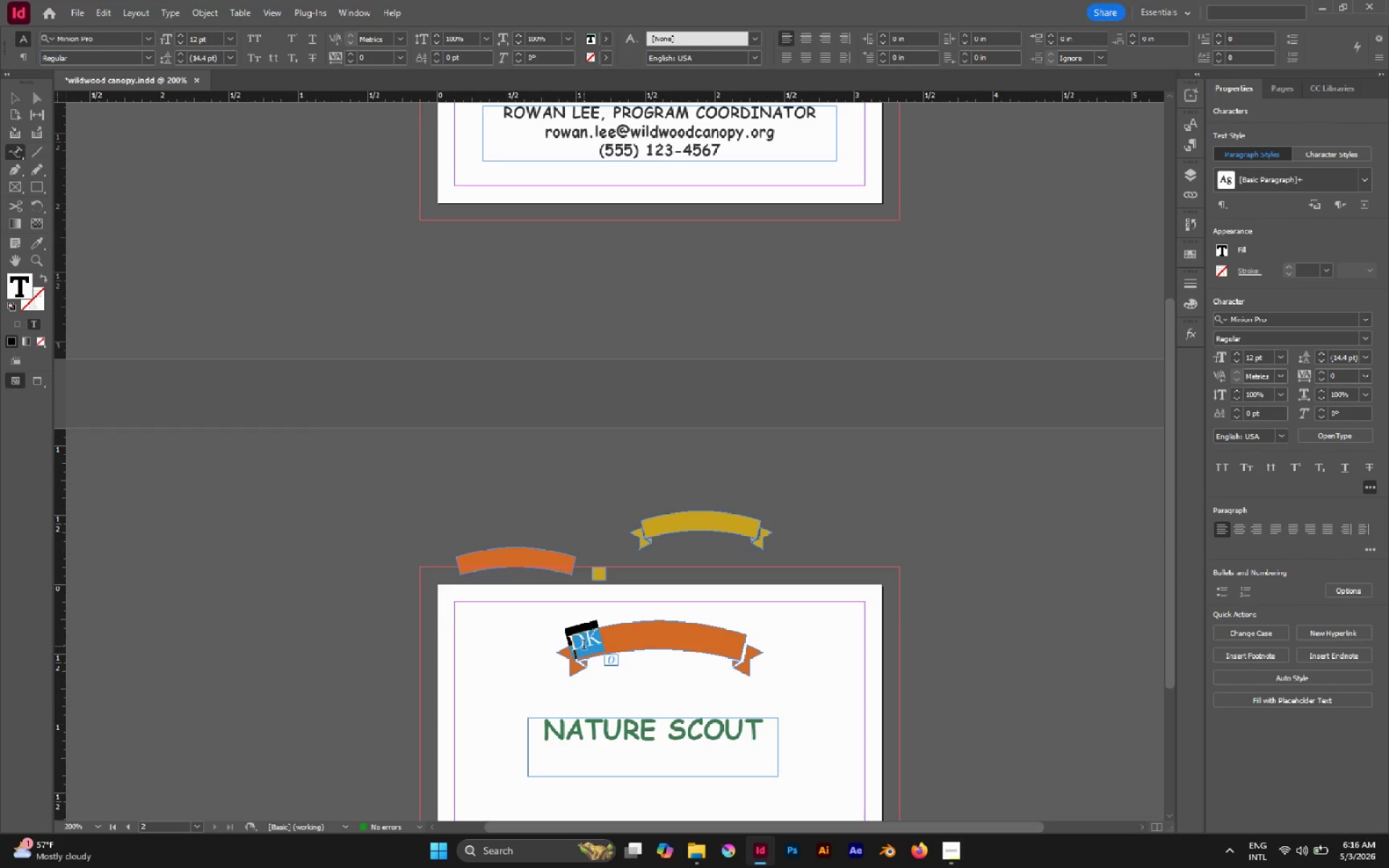 
key(Control+V)
 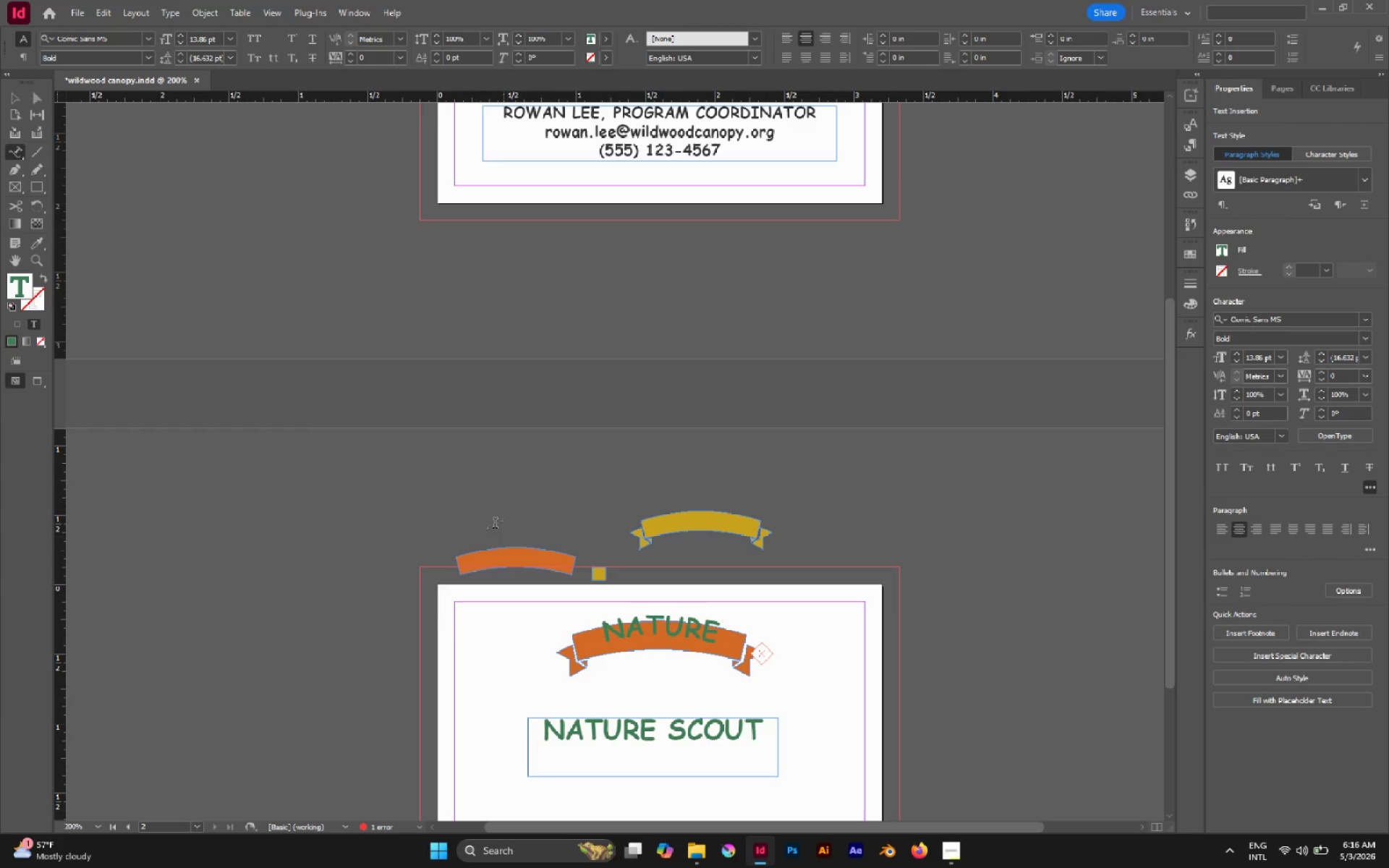 
key(Control+A)
 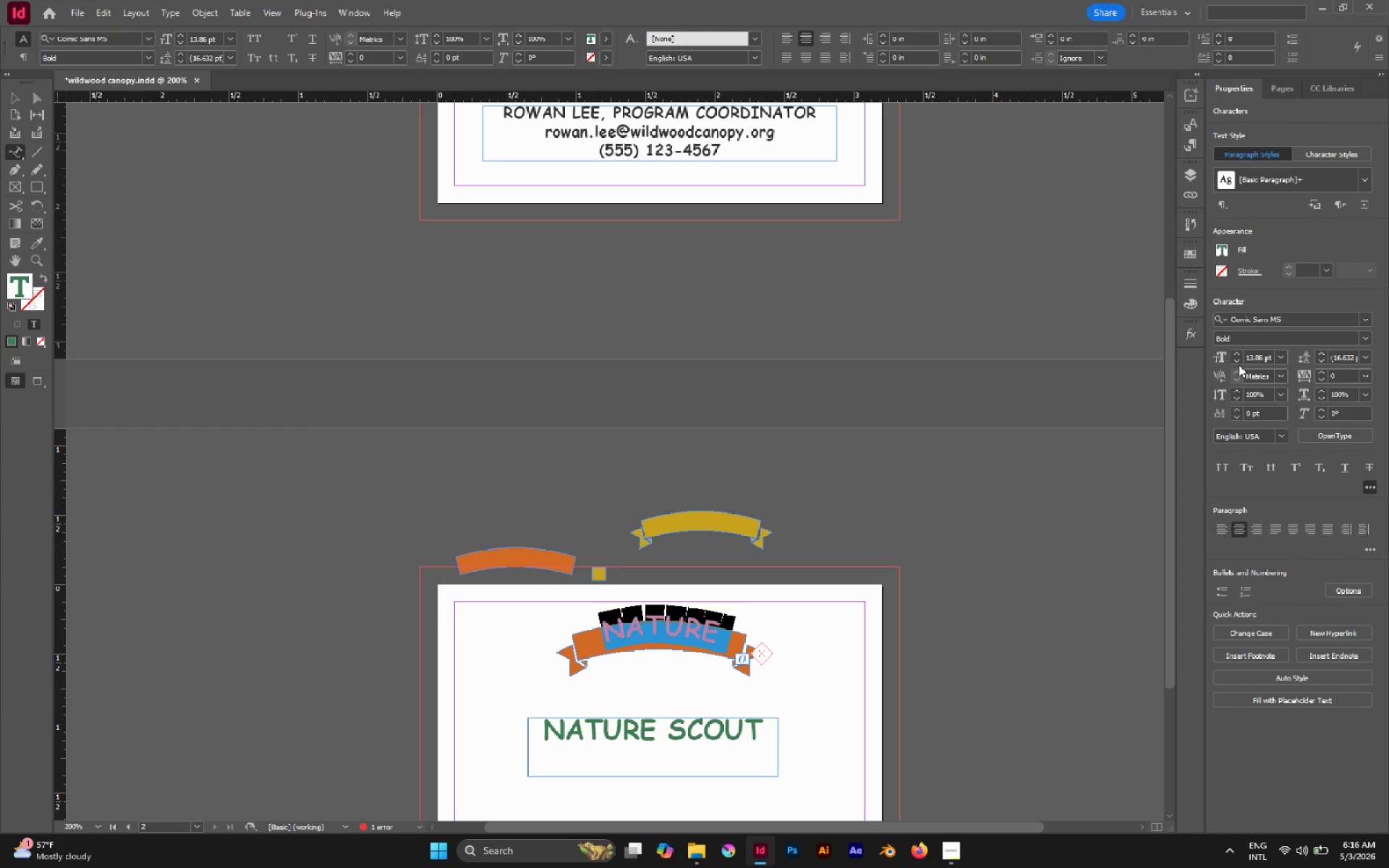 
double_click([1236, 364])
 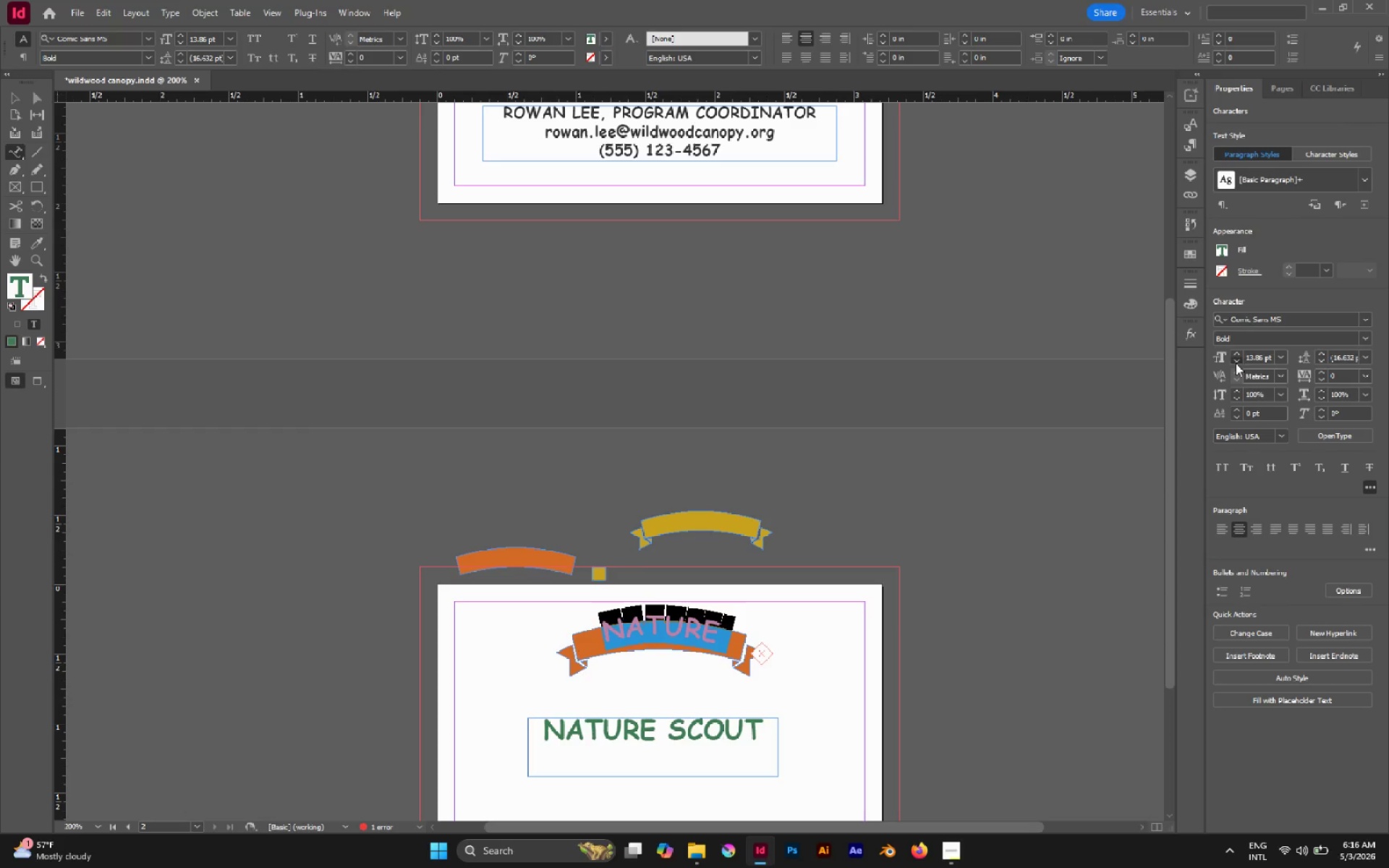 
triple_click([1236, 363])
 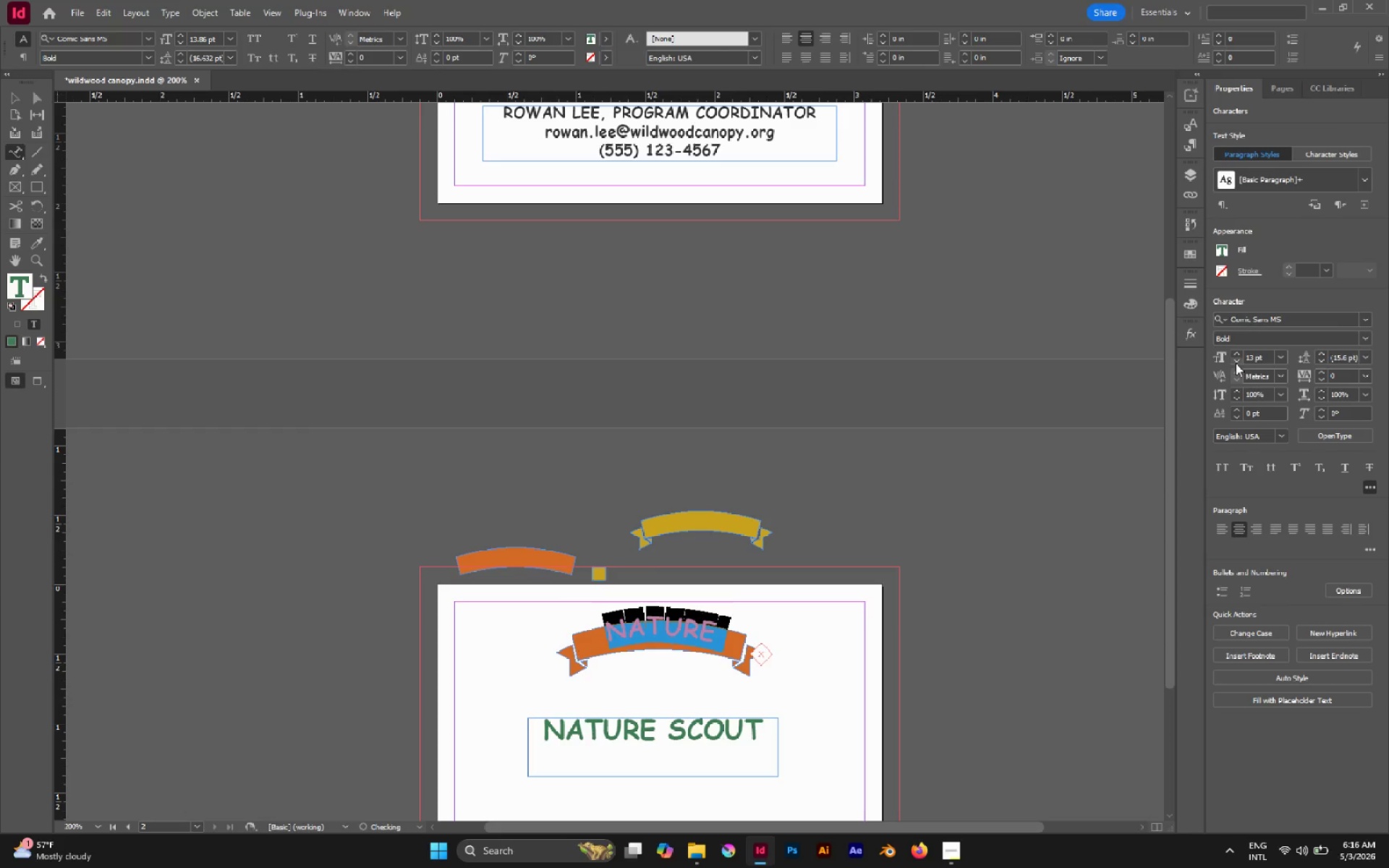 
triple_click([1236, 363])
 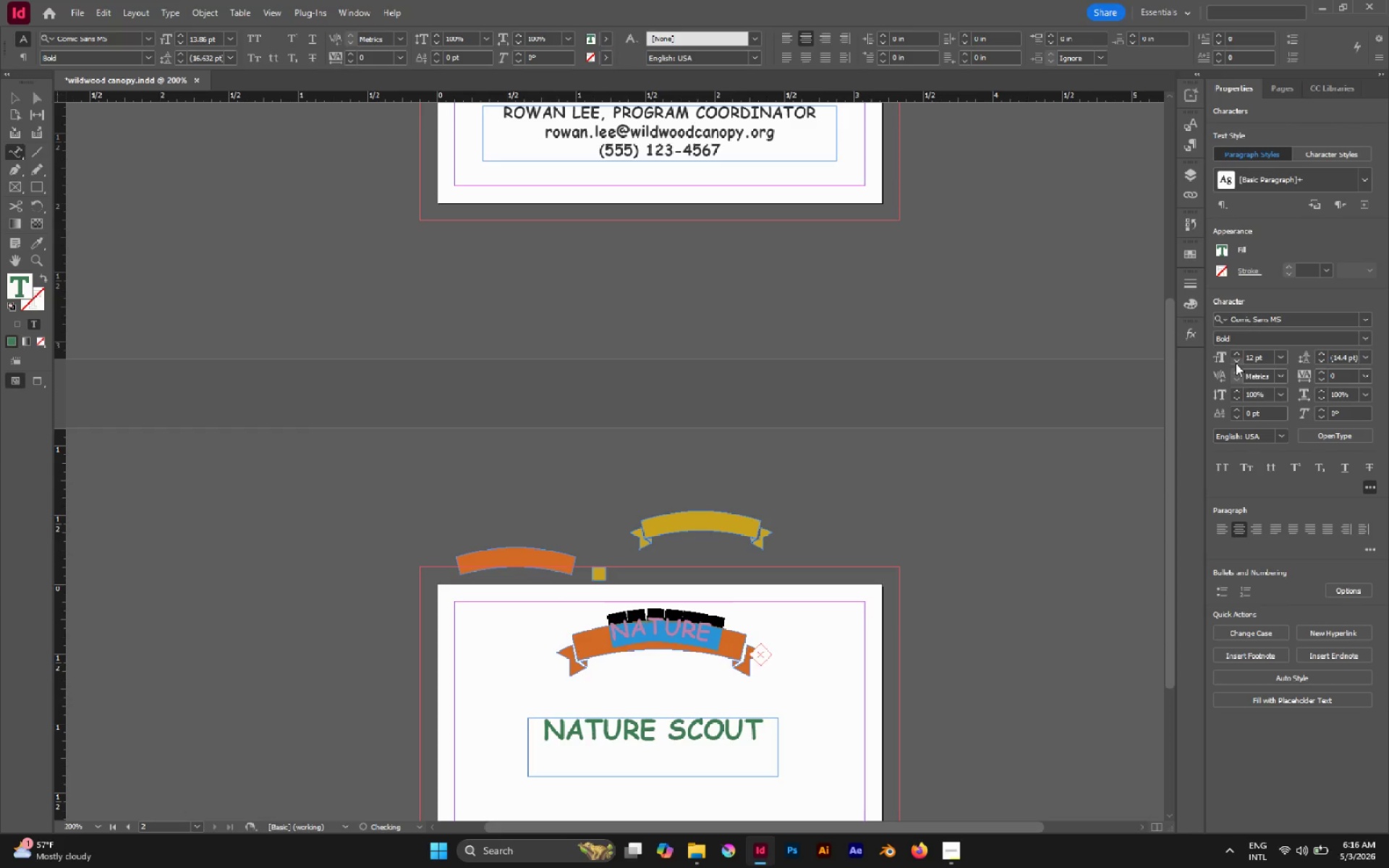 
triple_click([1236, 363])
 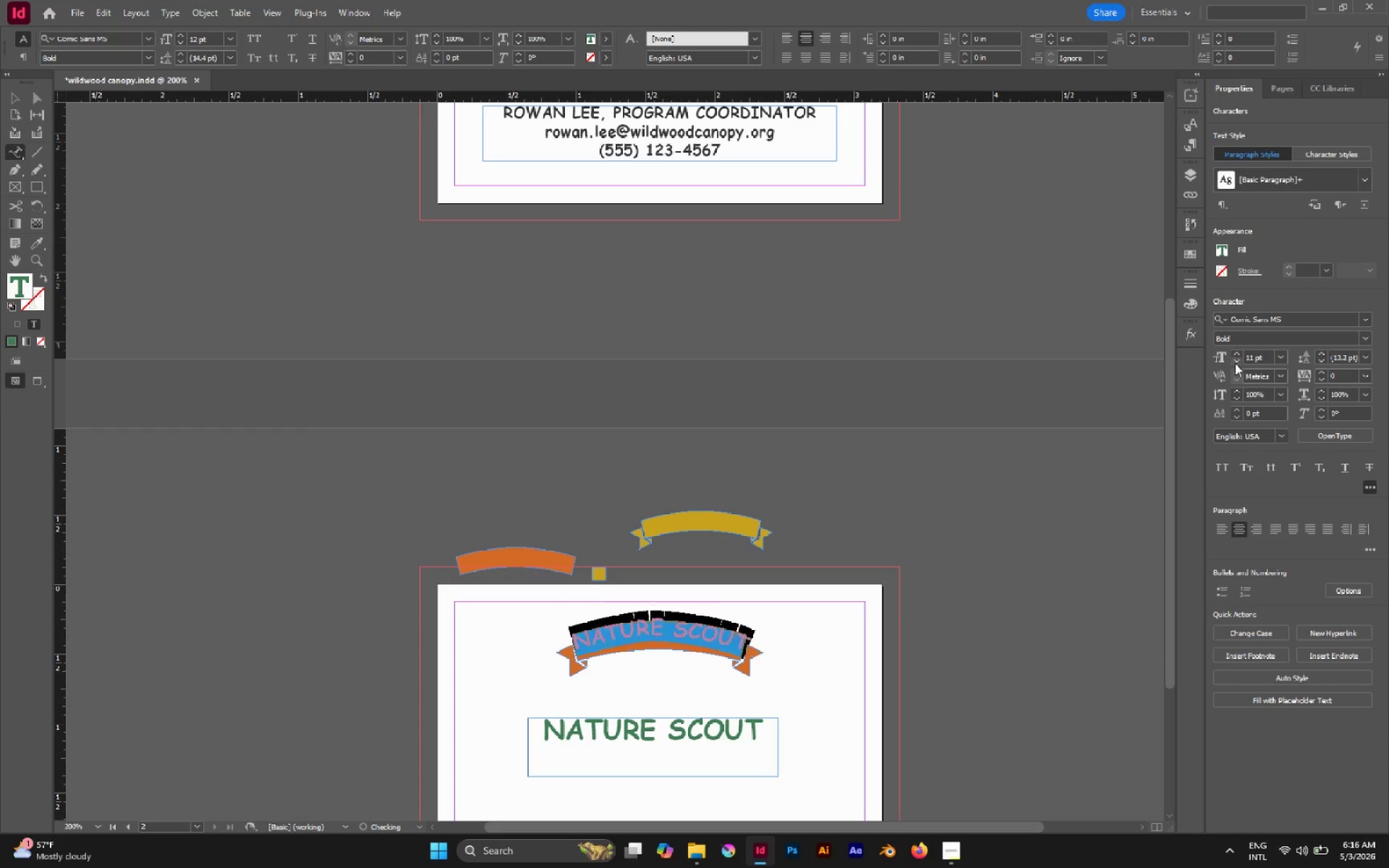 
triple_click([1235, 363])
 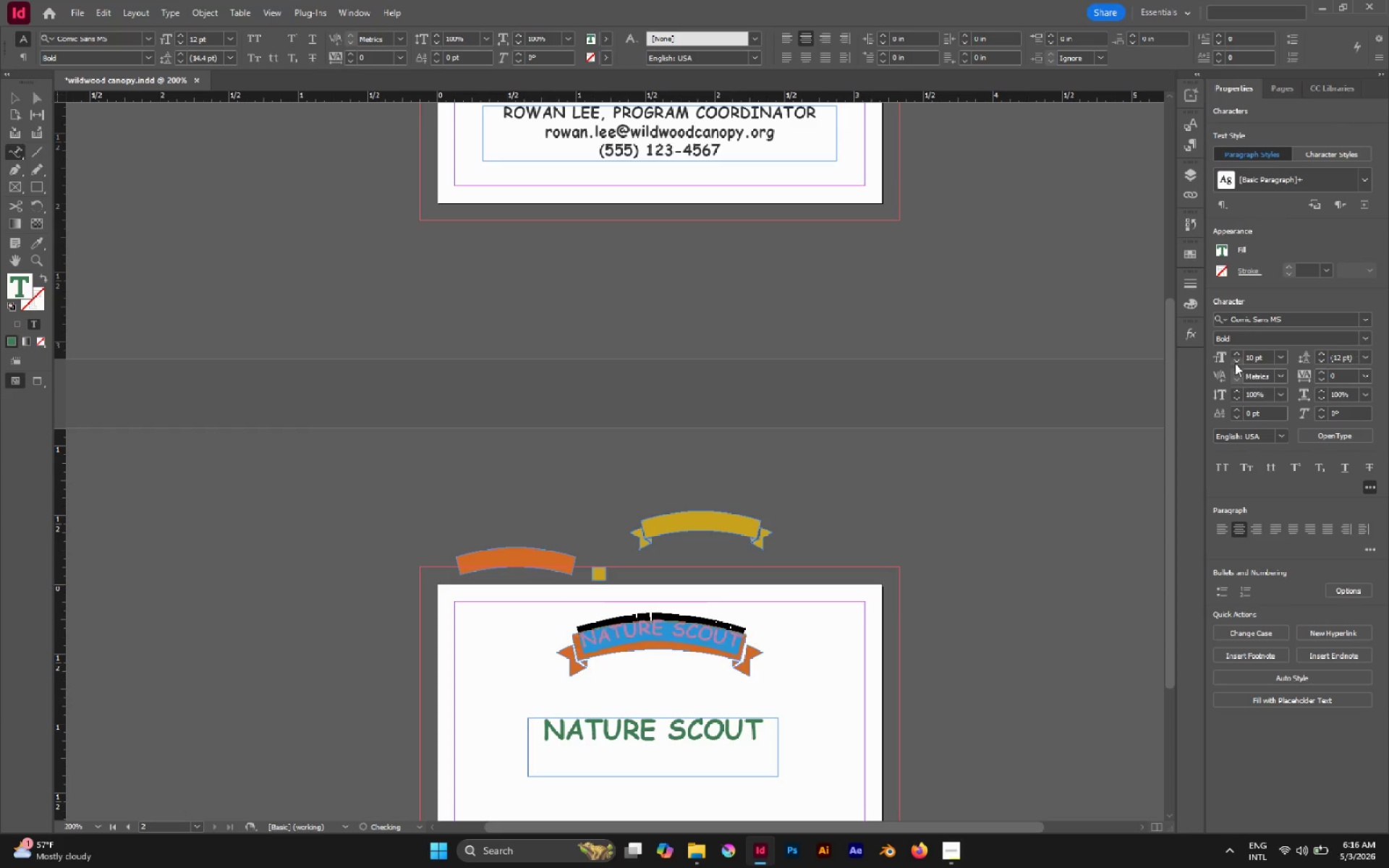 
triple_click([1235, 363])
 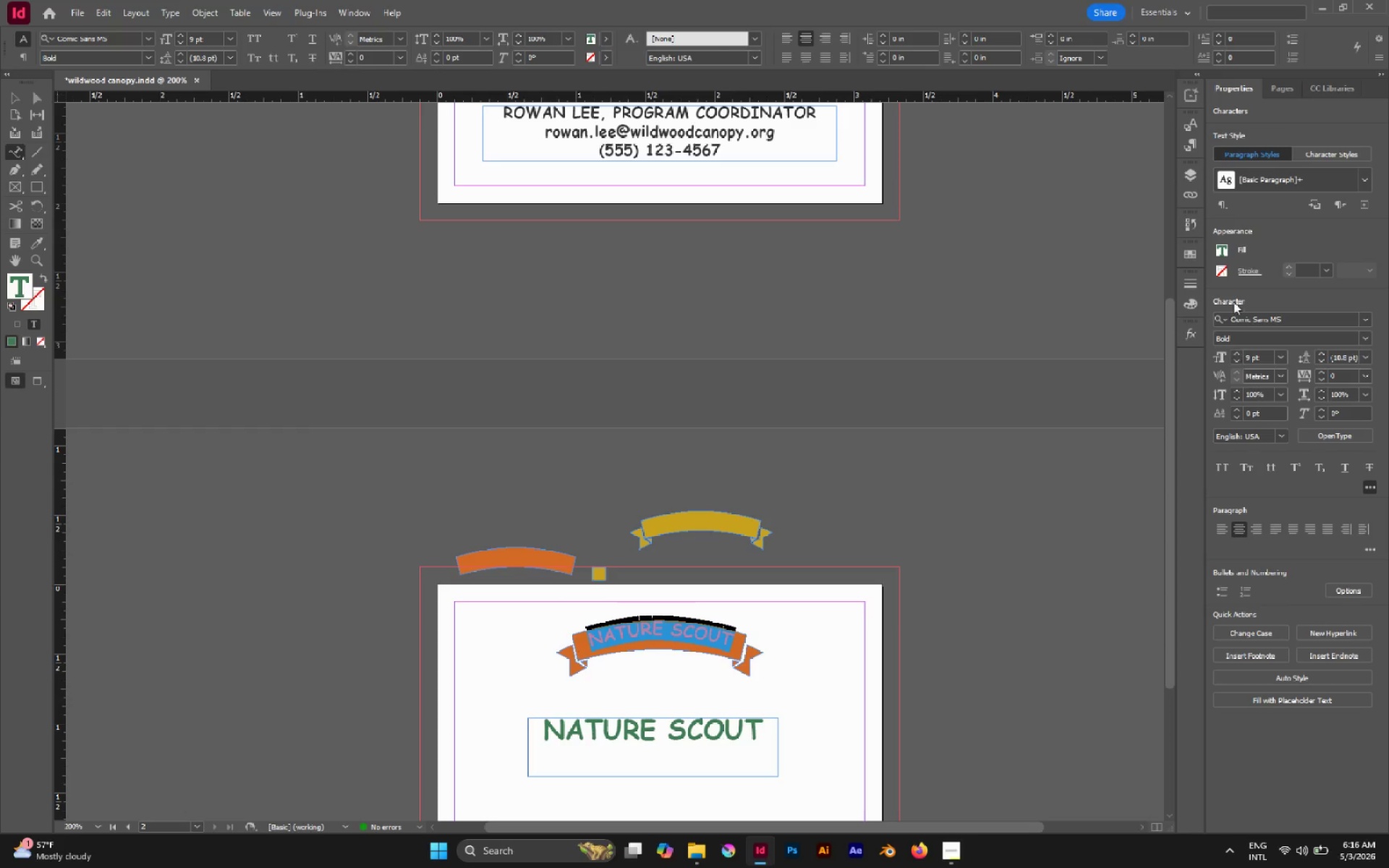 
left_click([1223, 255])
 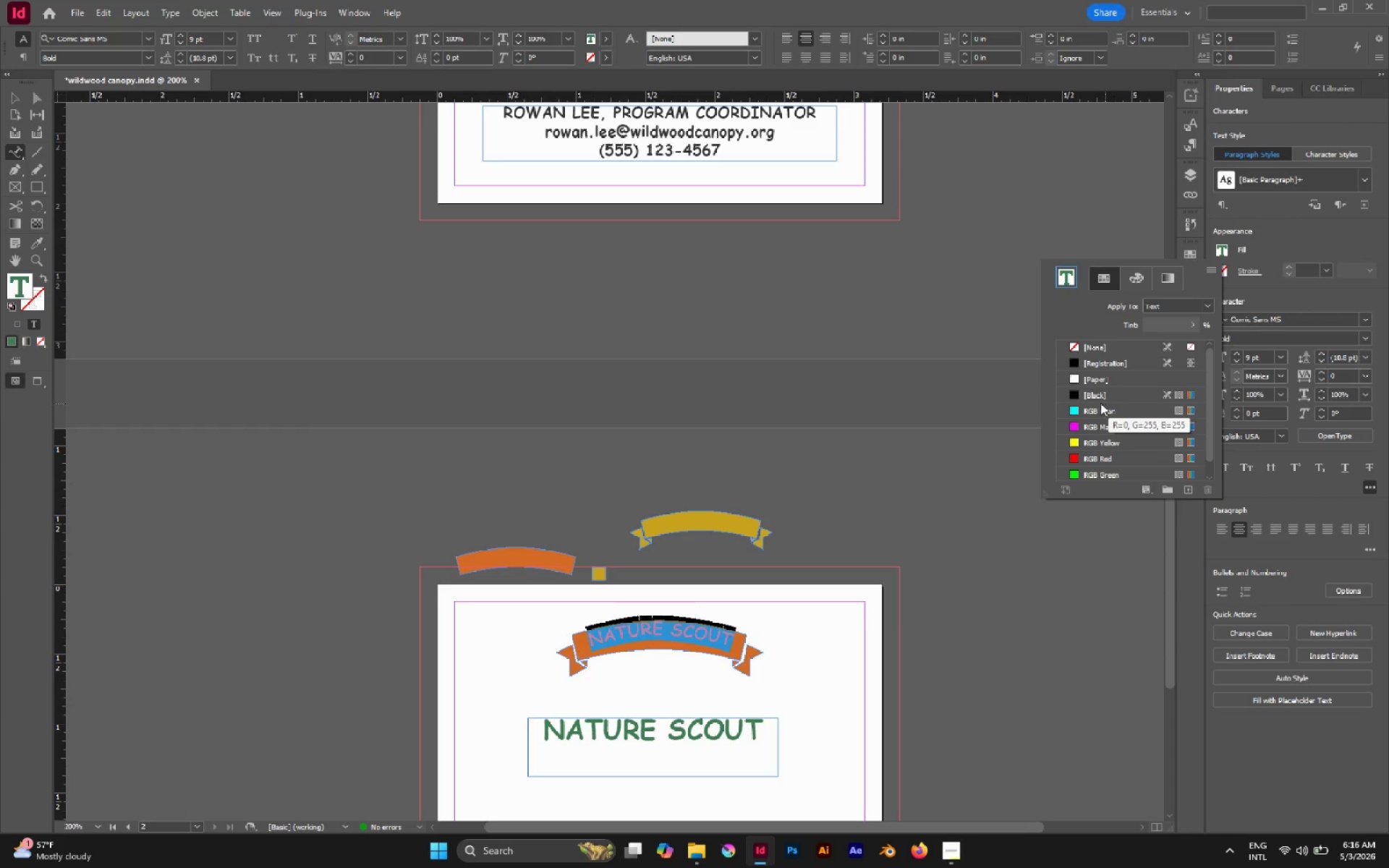 
left_click([1096, 380])
 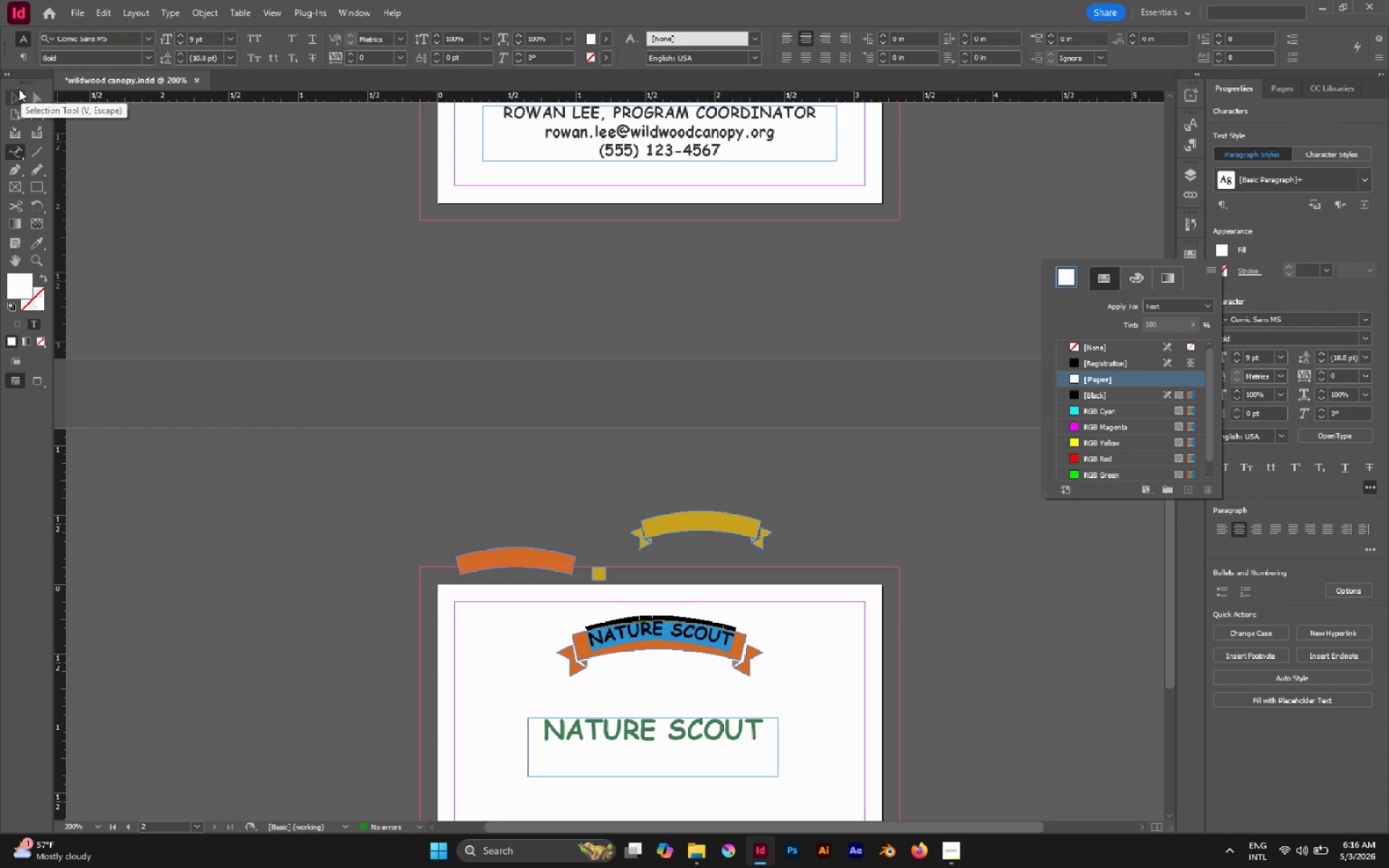 
left_click([12, 92])
 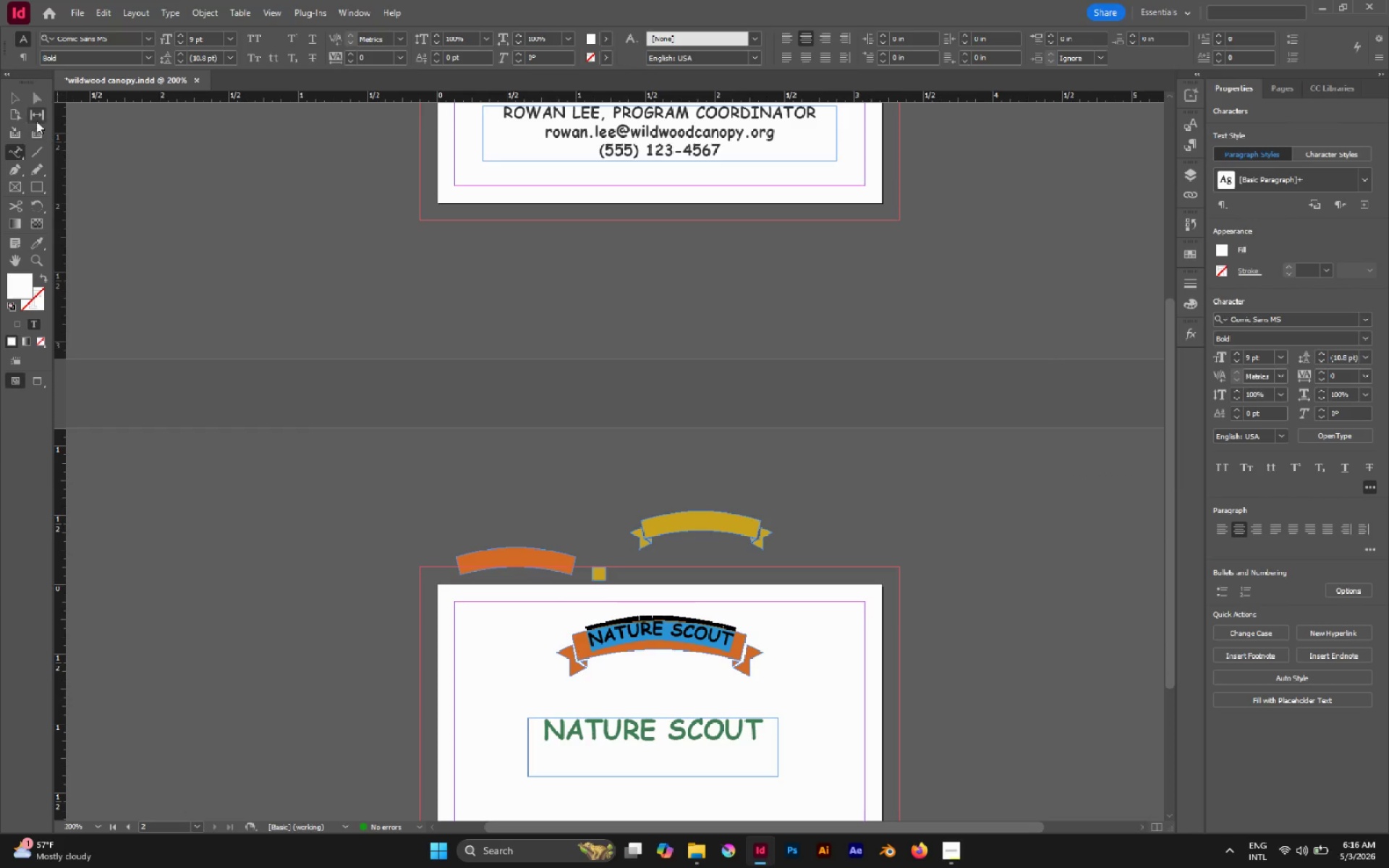 
left_click([19, 99])
 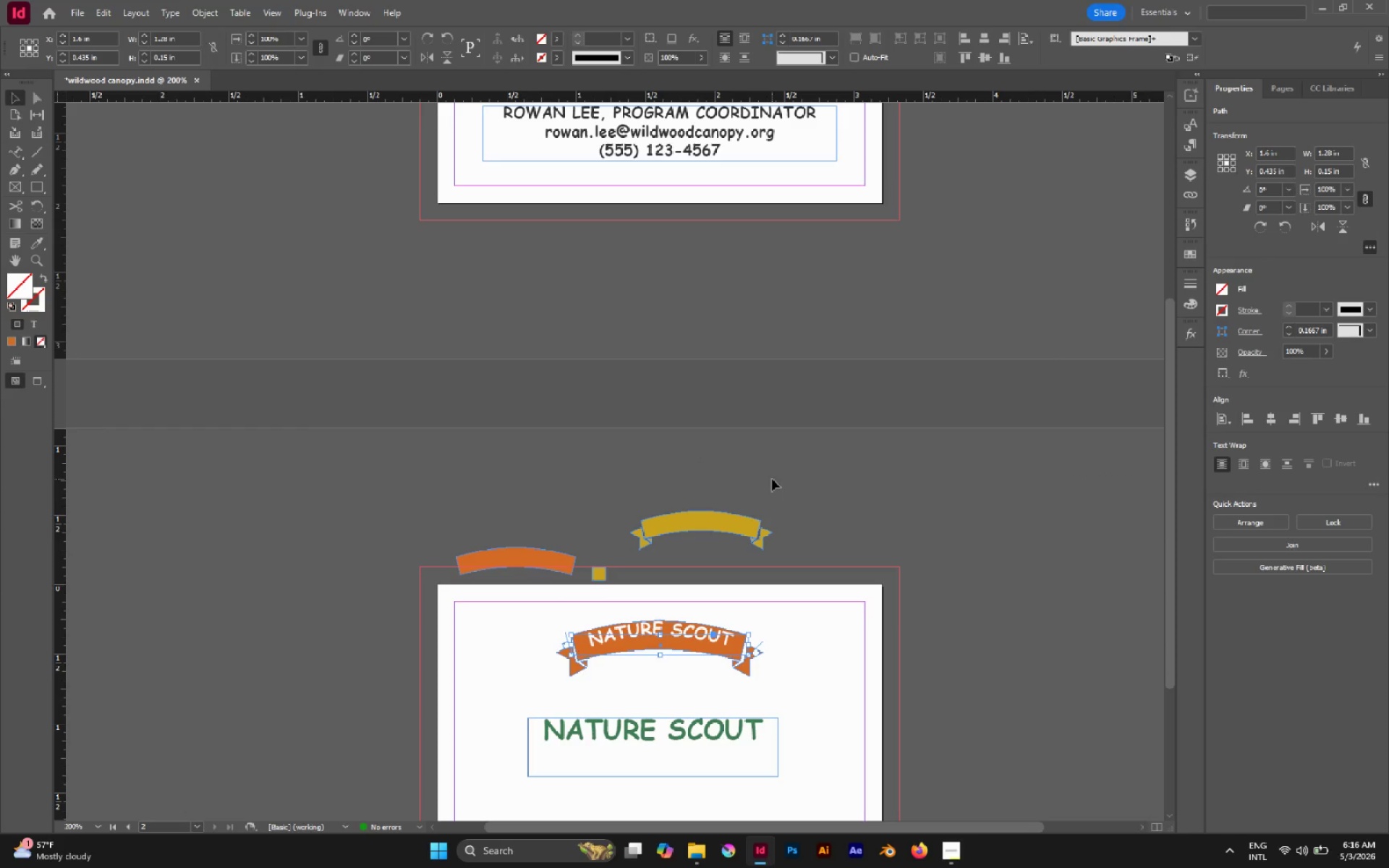 
key(ArrowDown)
 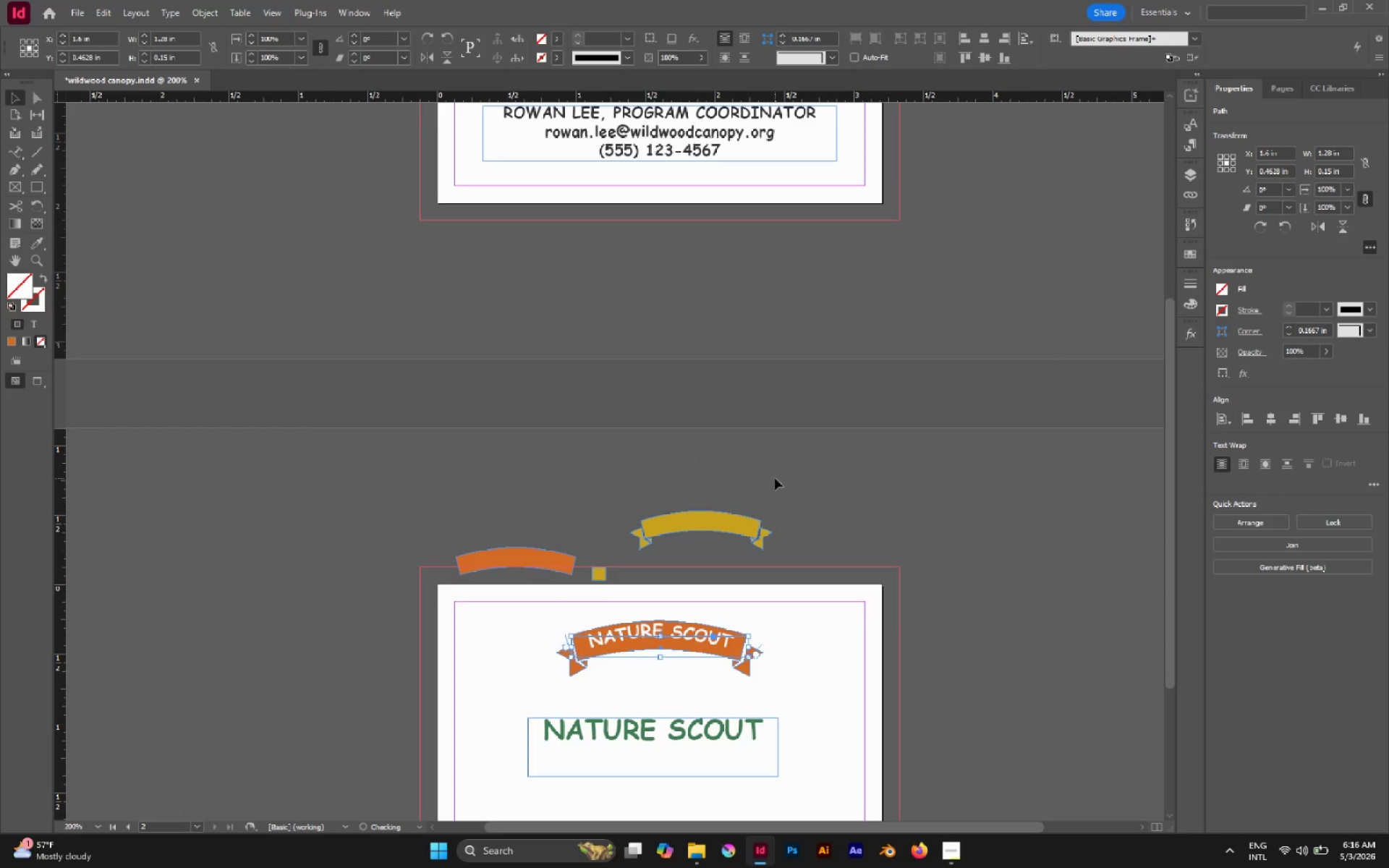 
key(ArrowDown)
 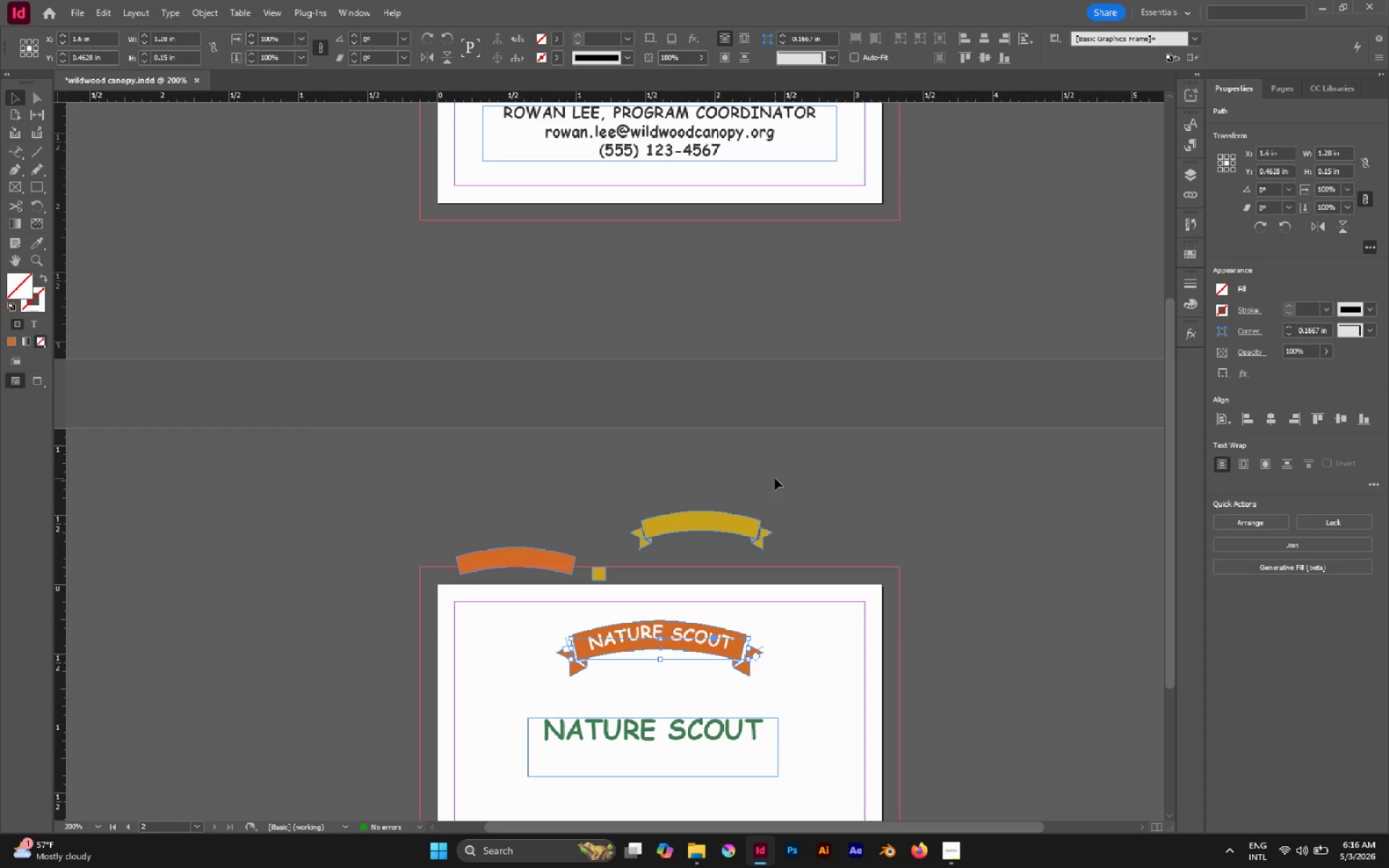 
key(ArrowDown)
 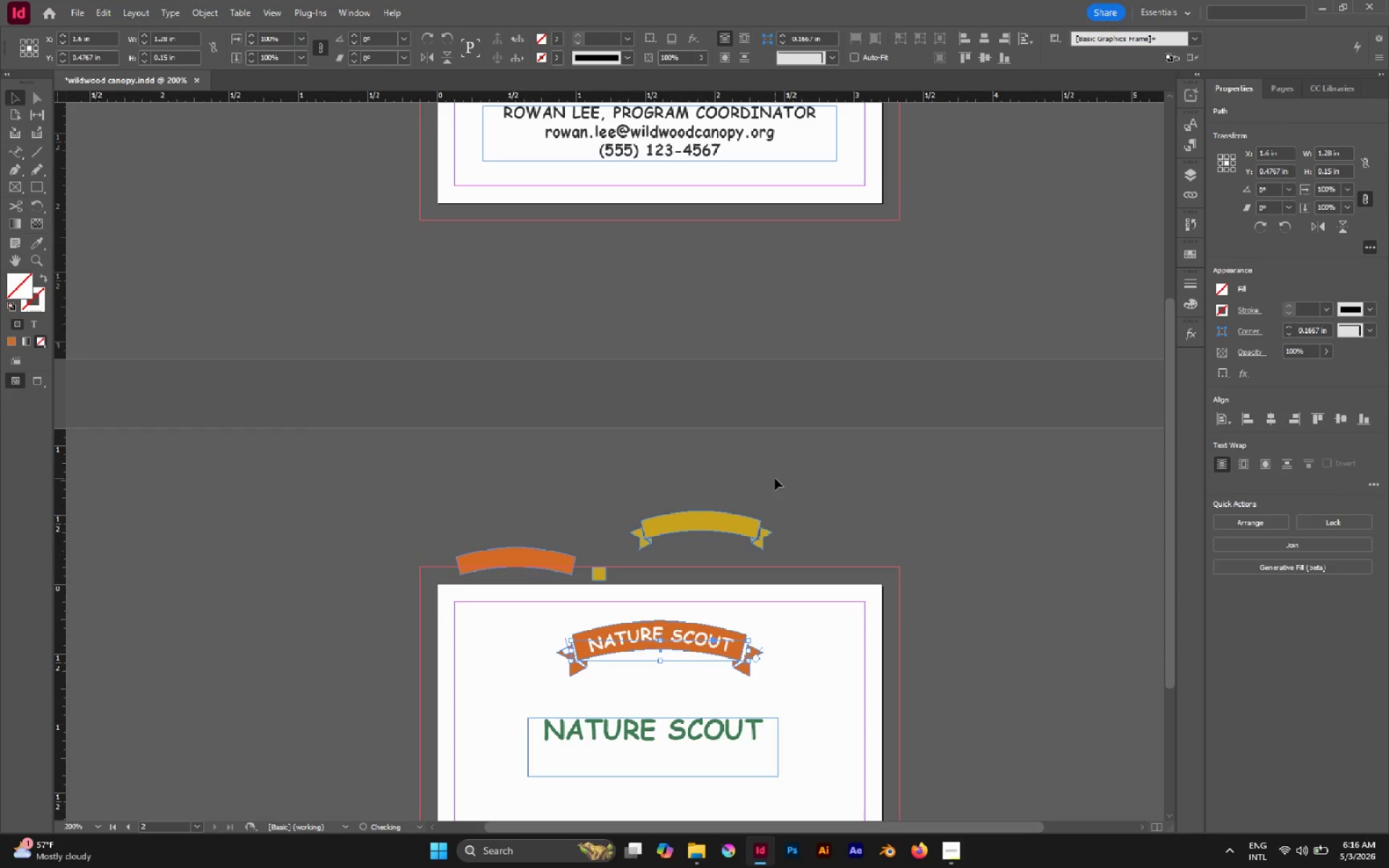 
key(ArrowUp)
 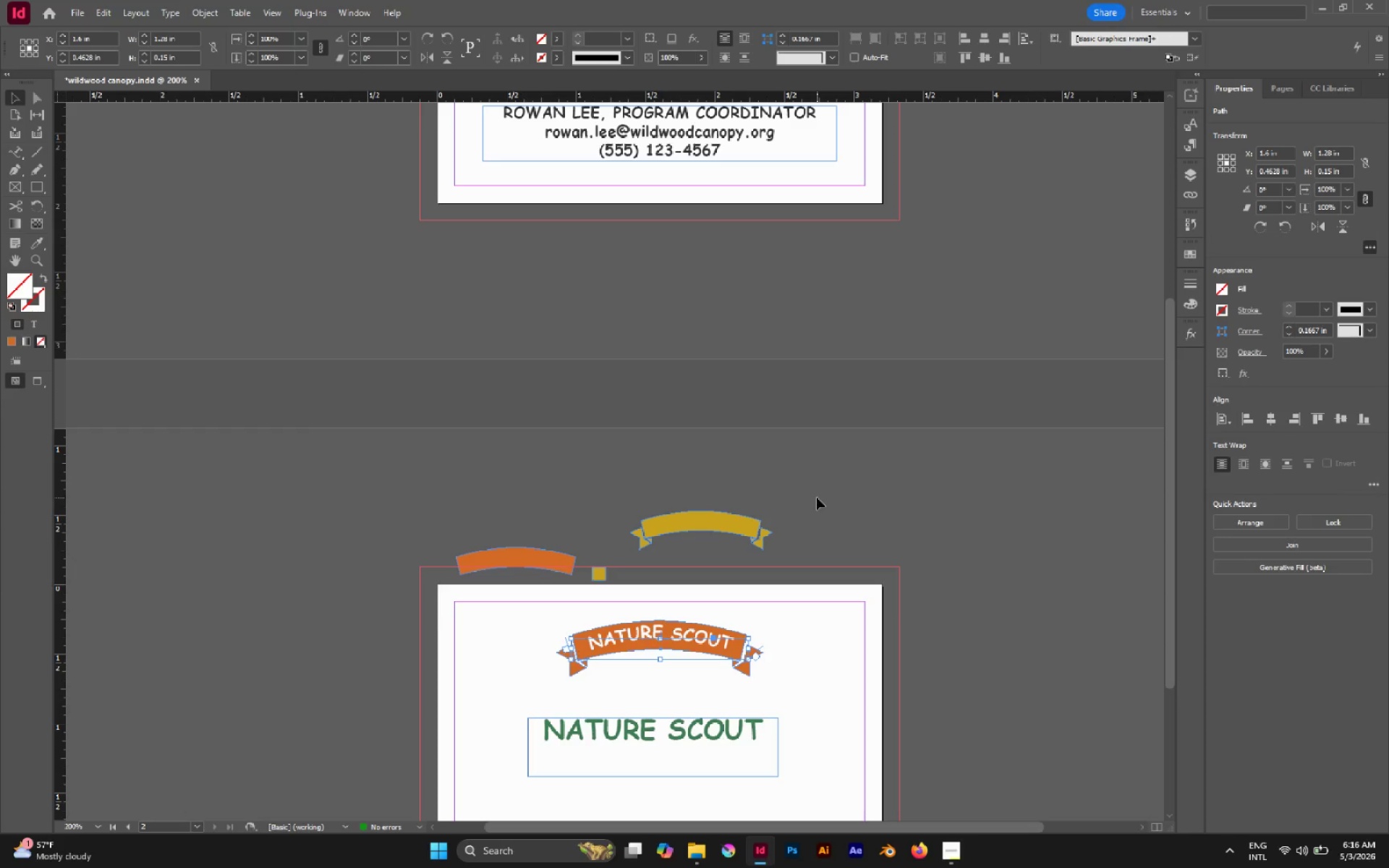 
key(ArrowDown)
 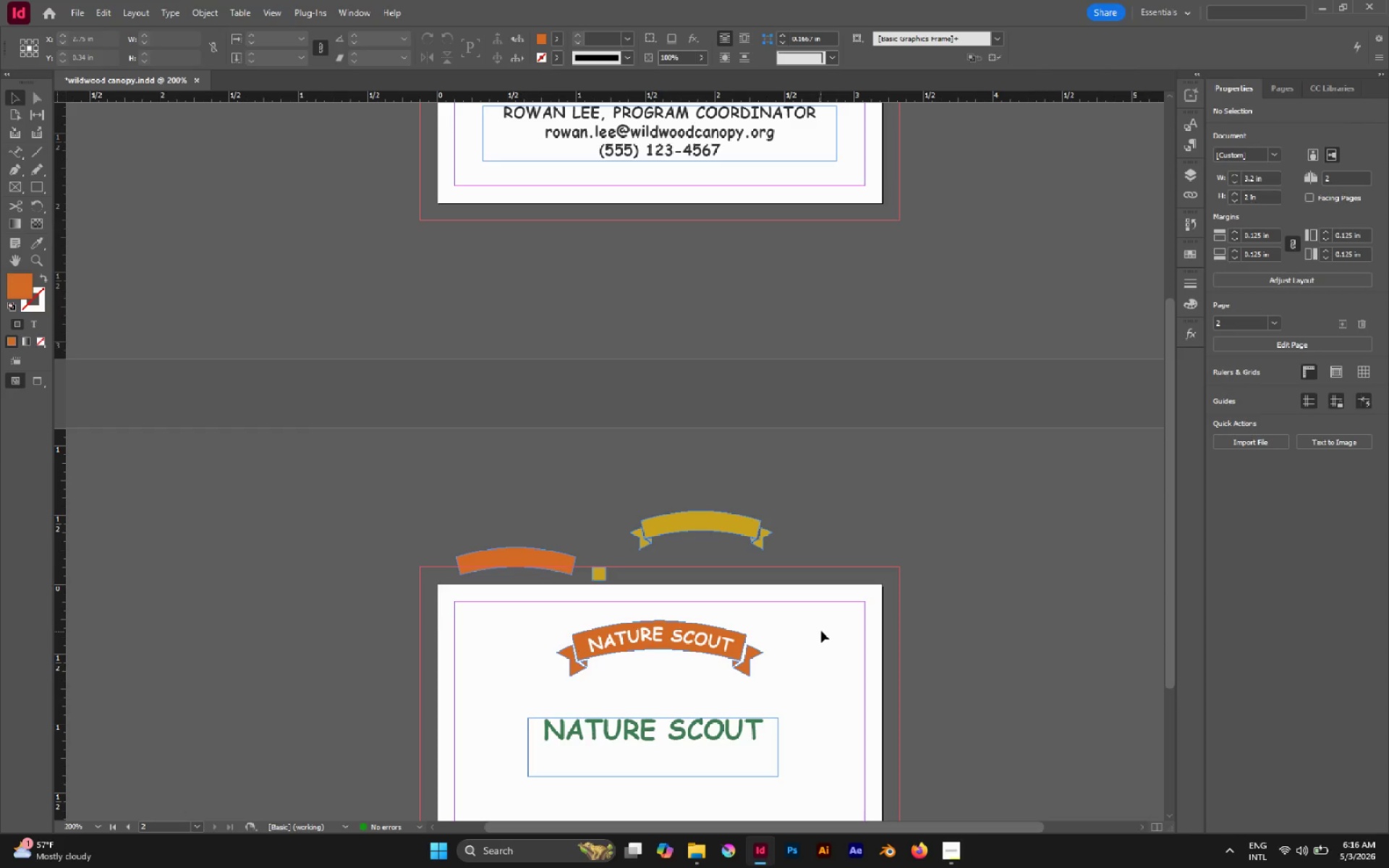 
key(W)
 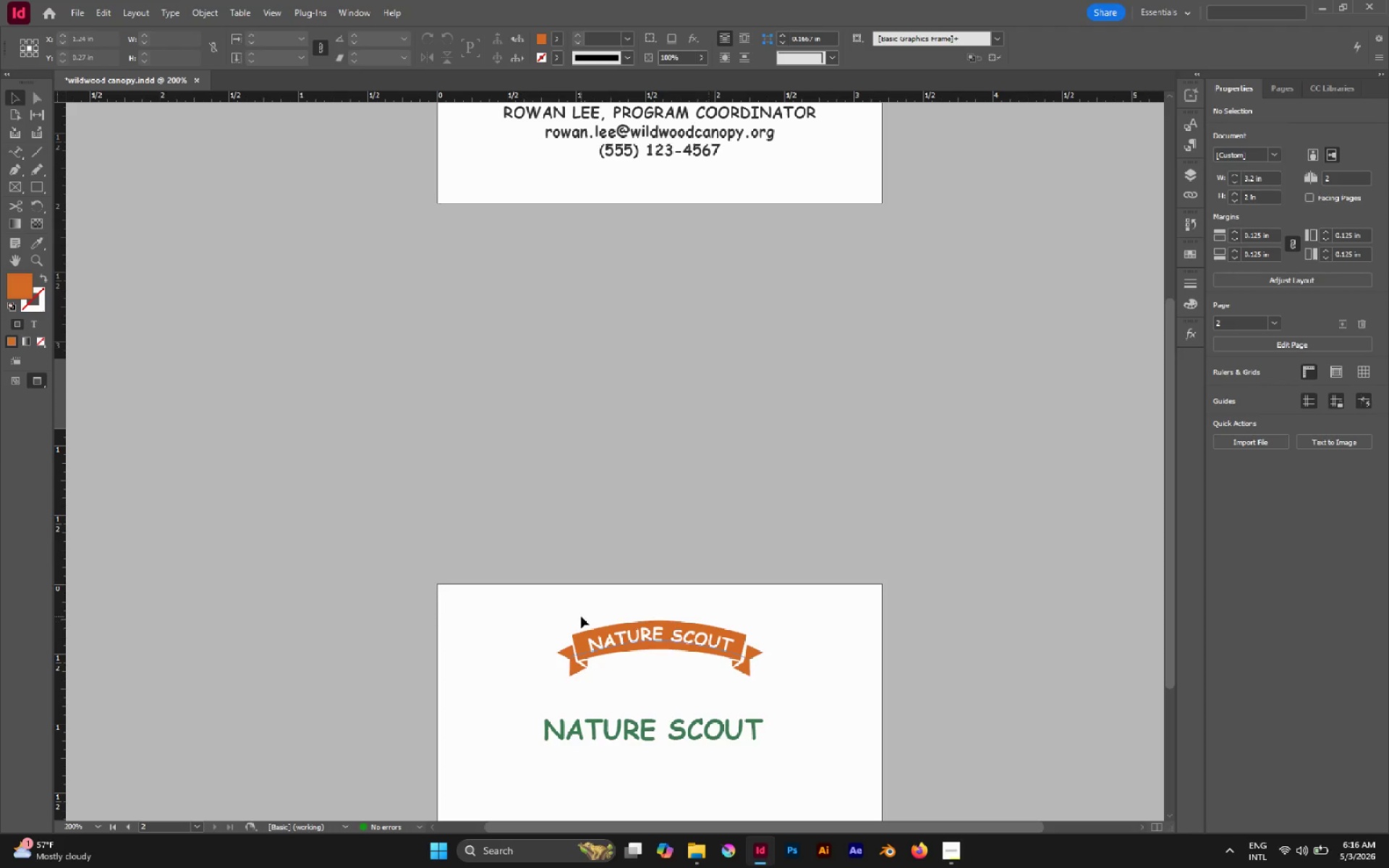 
left_click_drag(start_coordinate=[531, 608], to_coordinate=[781, 686])
 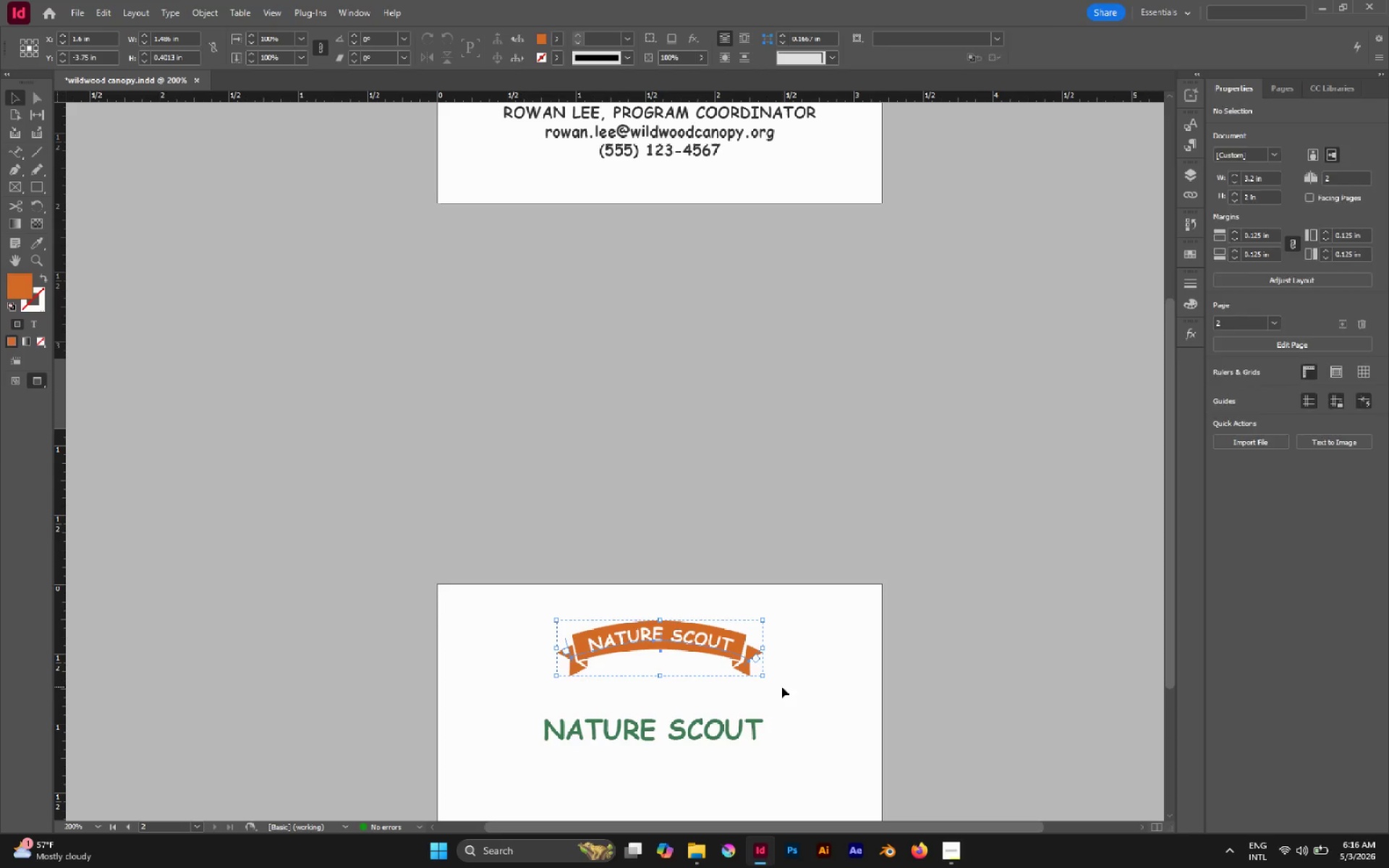 
key(Control+G)
 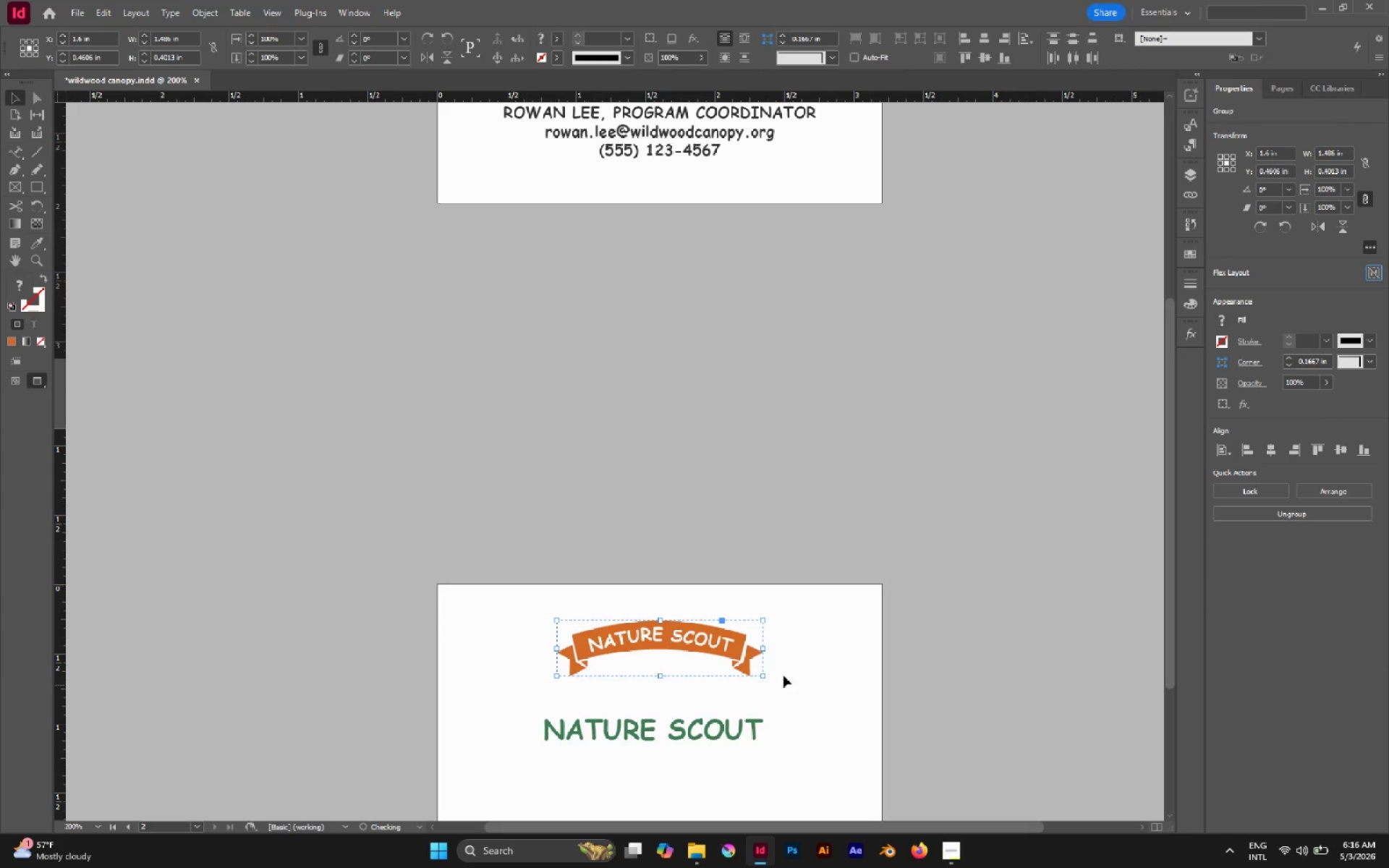 
left_click([783, 676])
 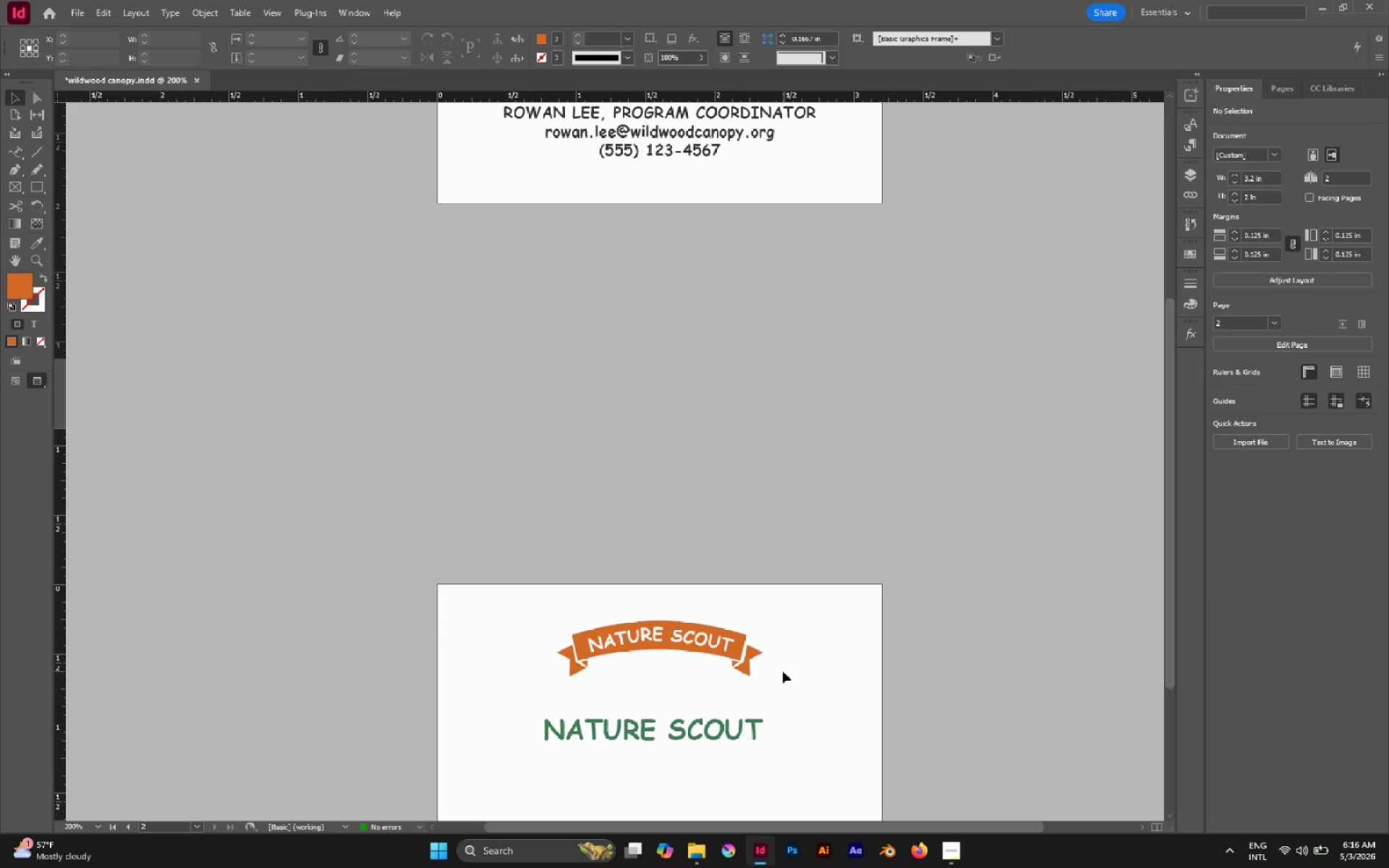 
wait(20.28)
 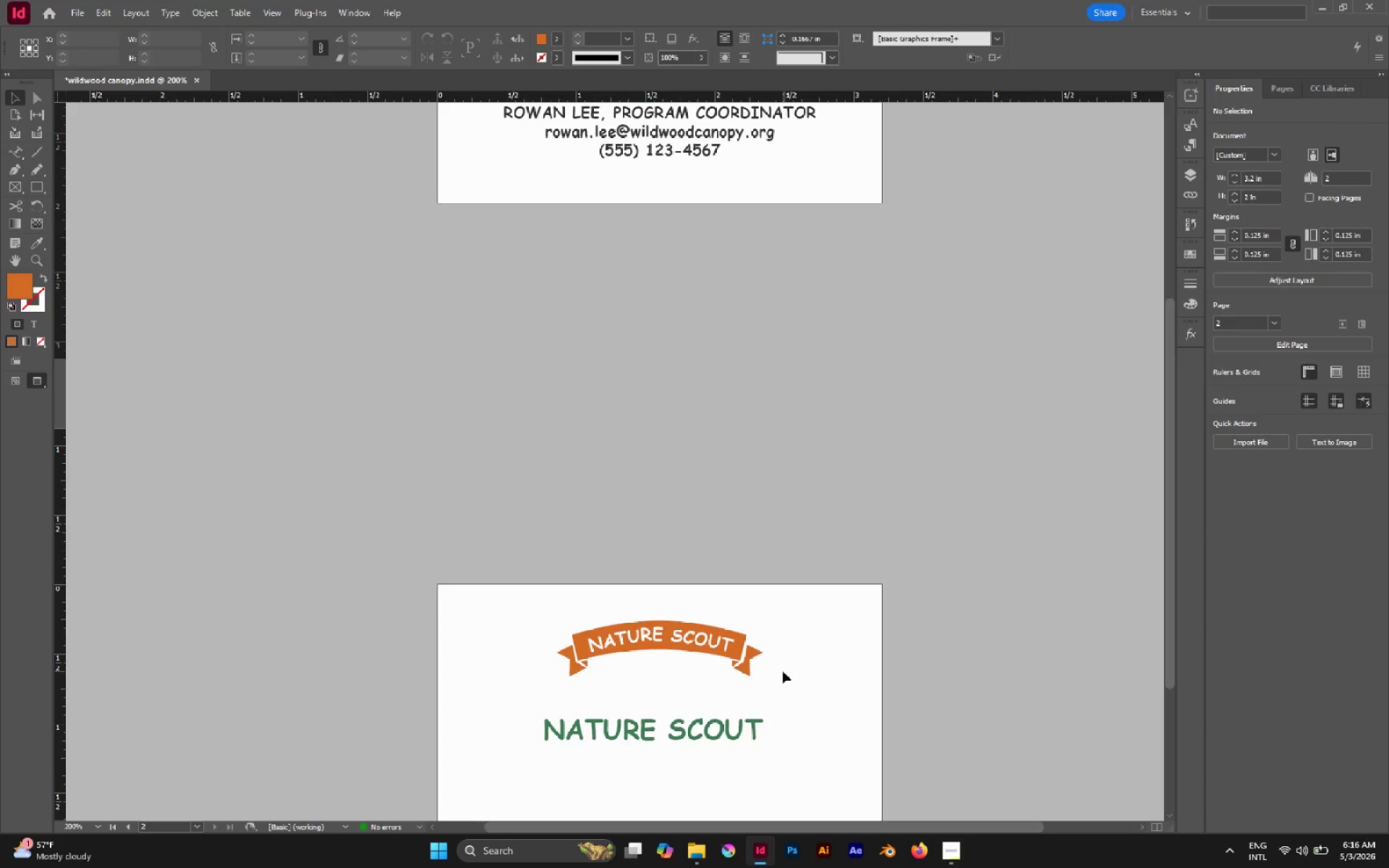 
double_click([614, 732])
 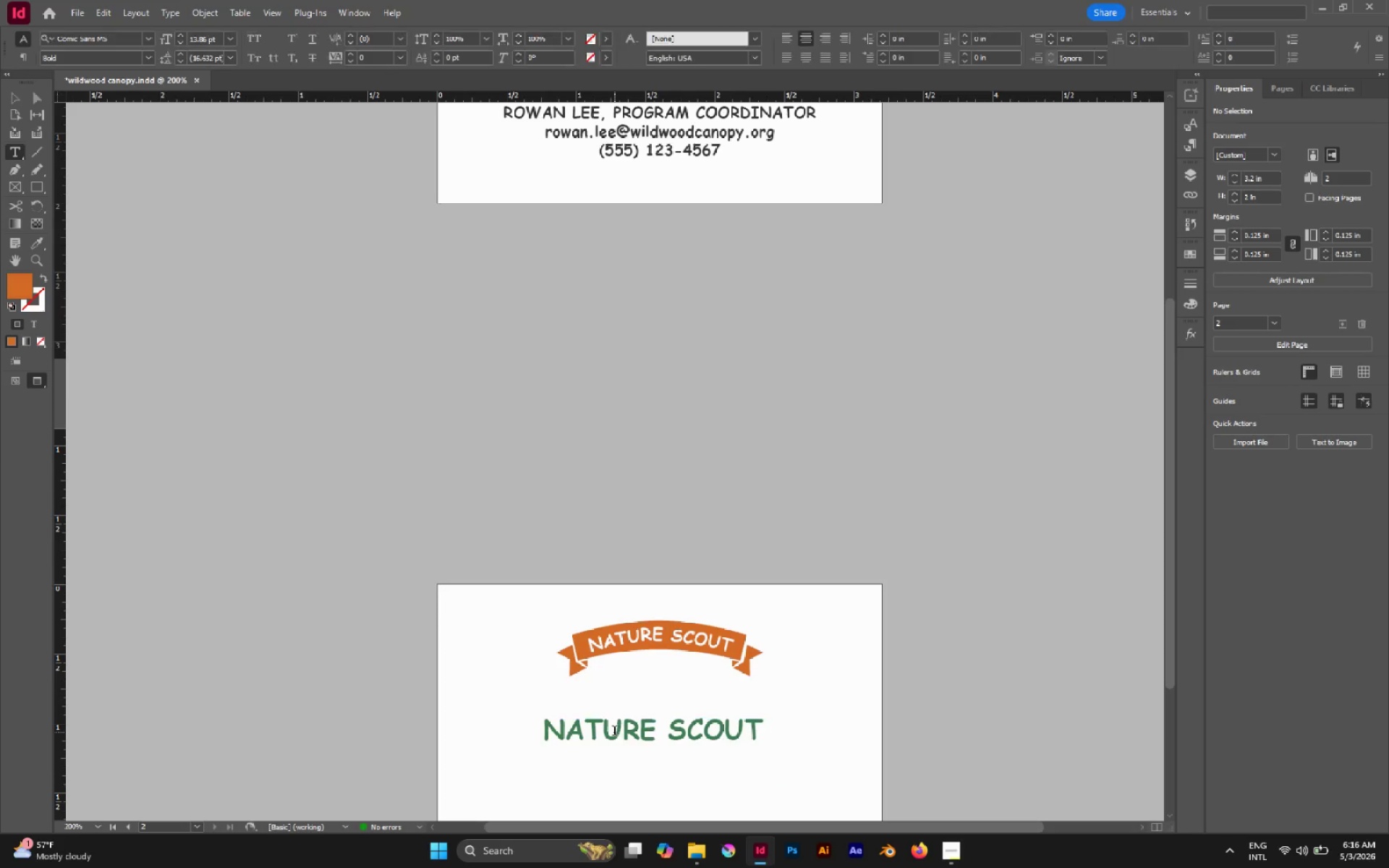 
triple_click([614, 732])
 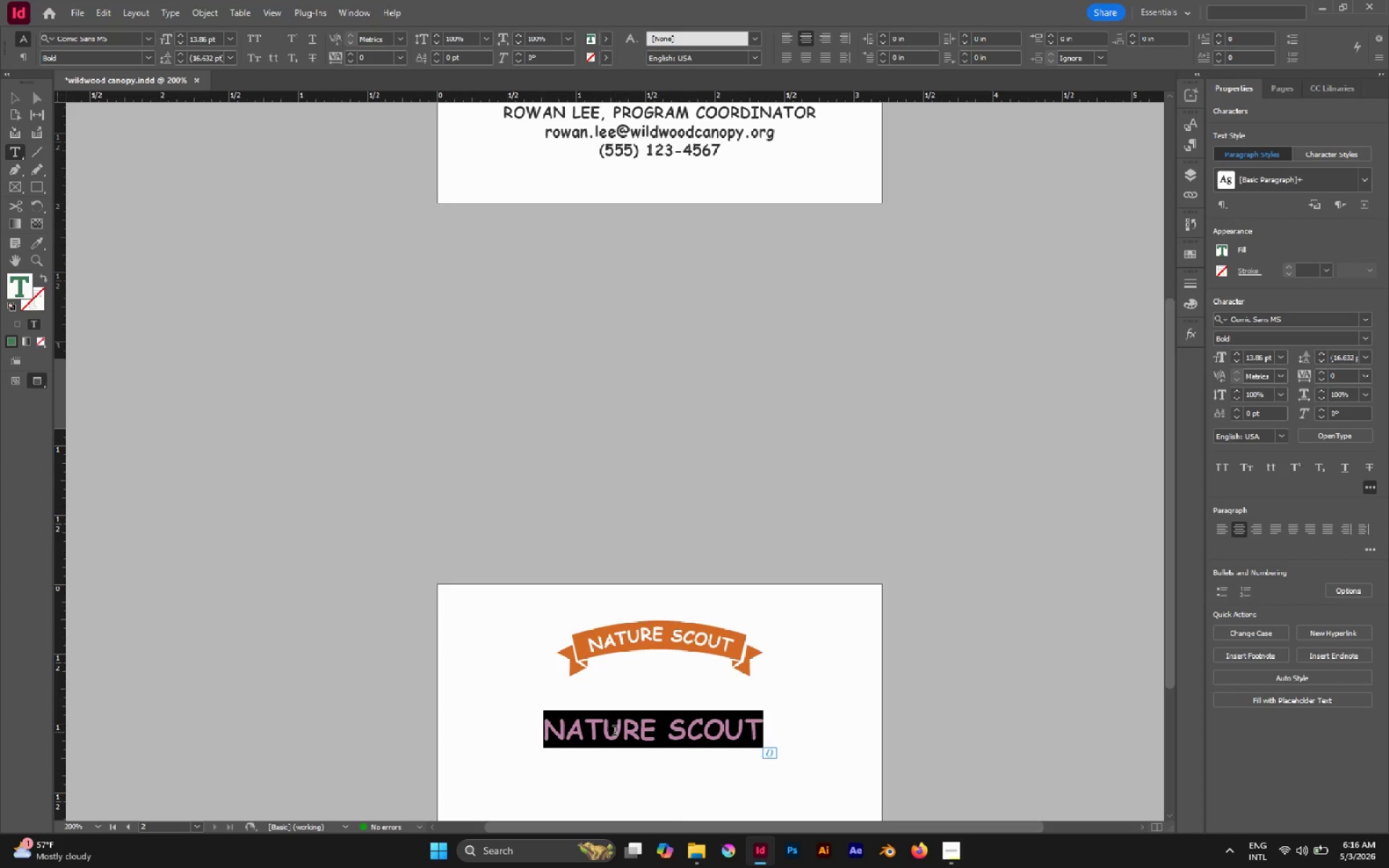 
type(Let's Explore!)
key(Escape)
 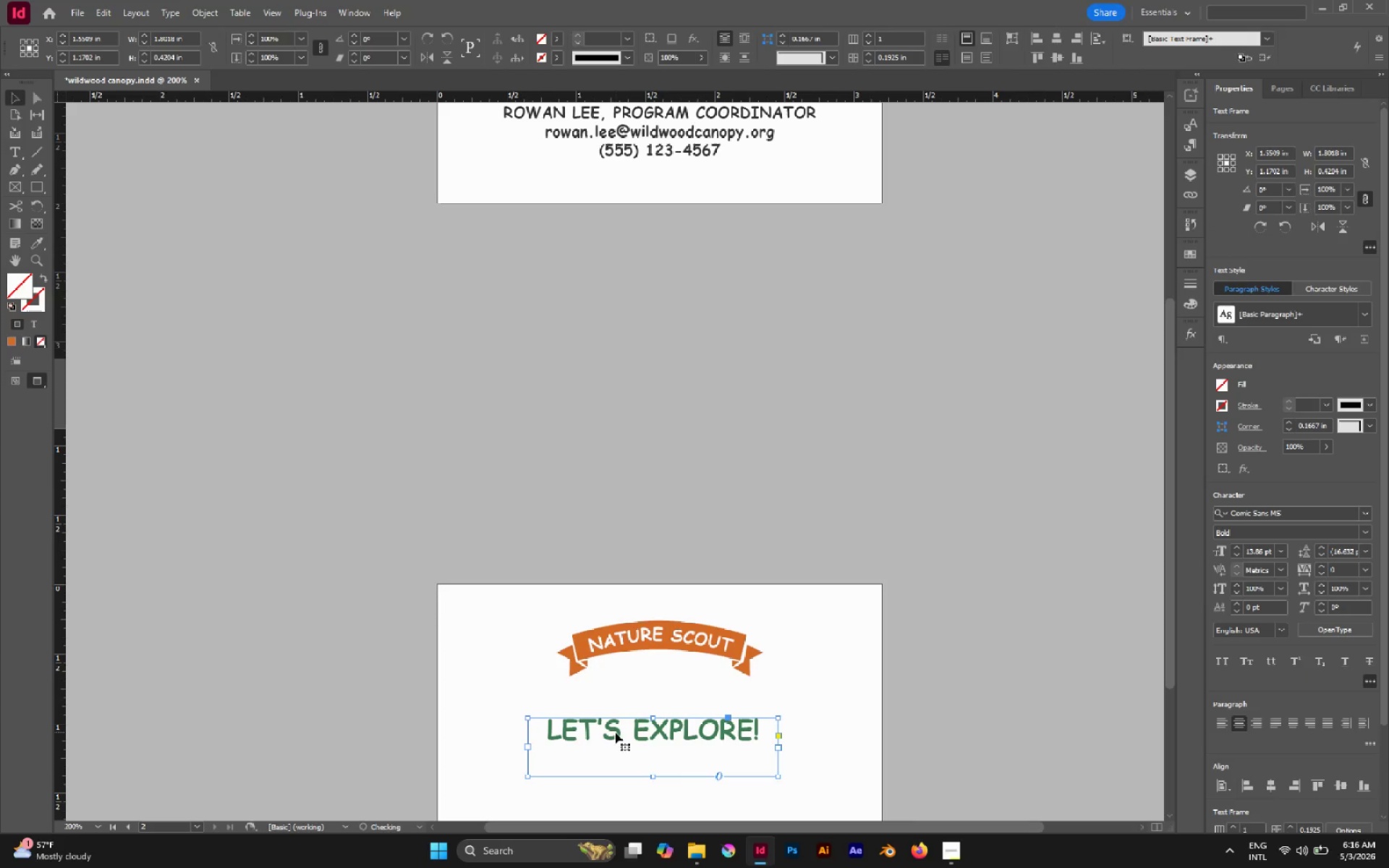 
left_click_drag(start_coordinate=[645, 721], to_coordinate=[640, 681])
 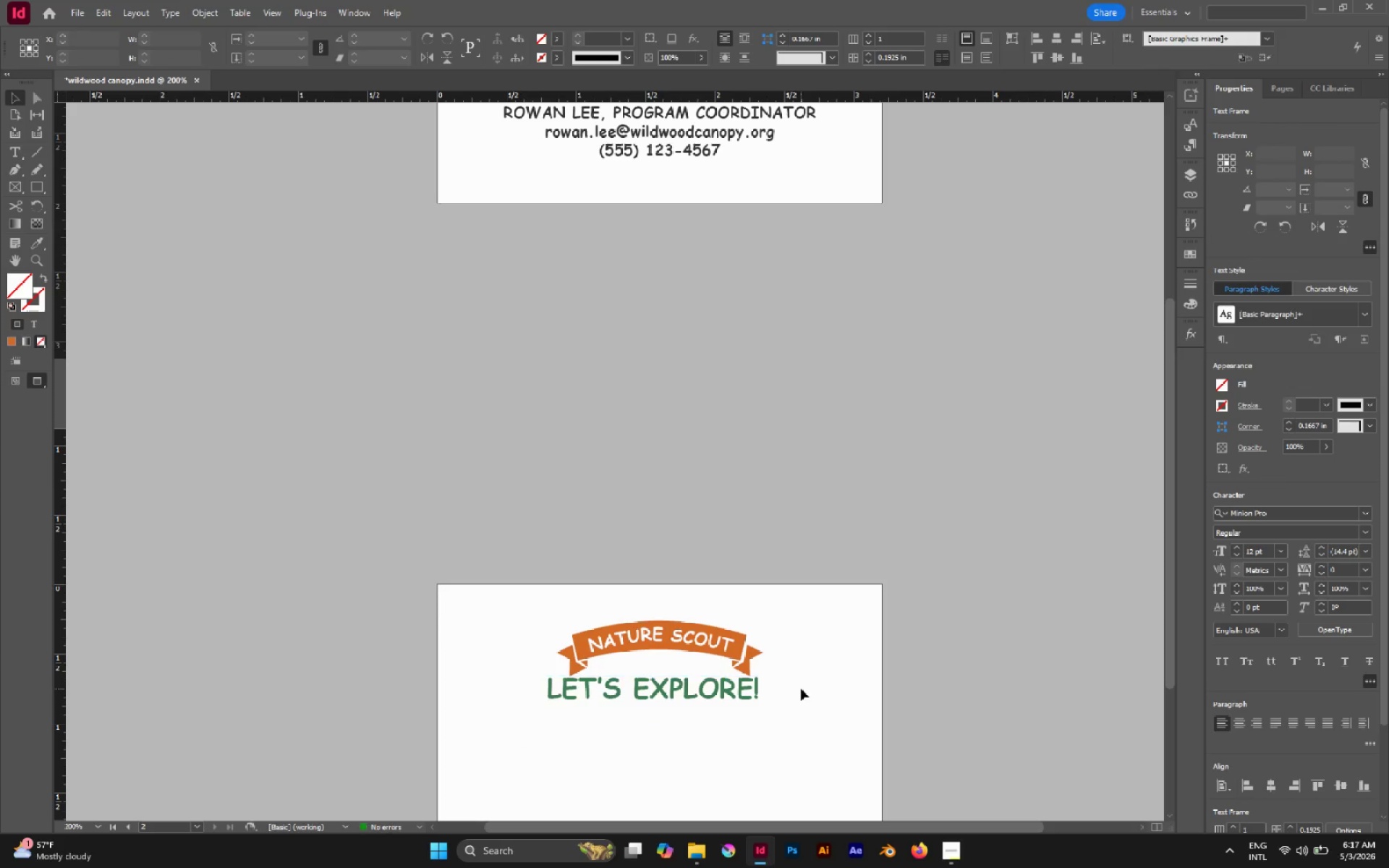 
hold_key(key=ShiftLeft, duration=1.2)
 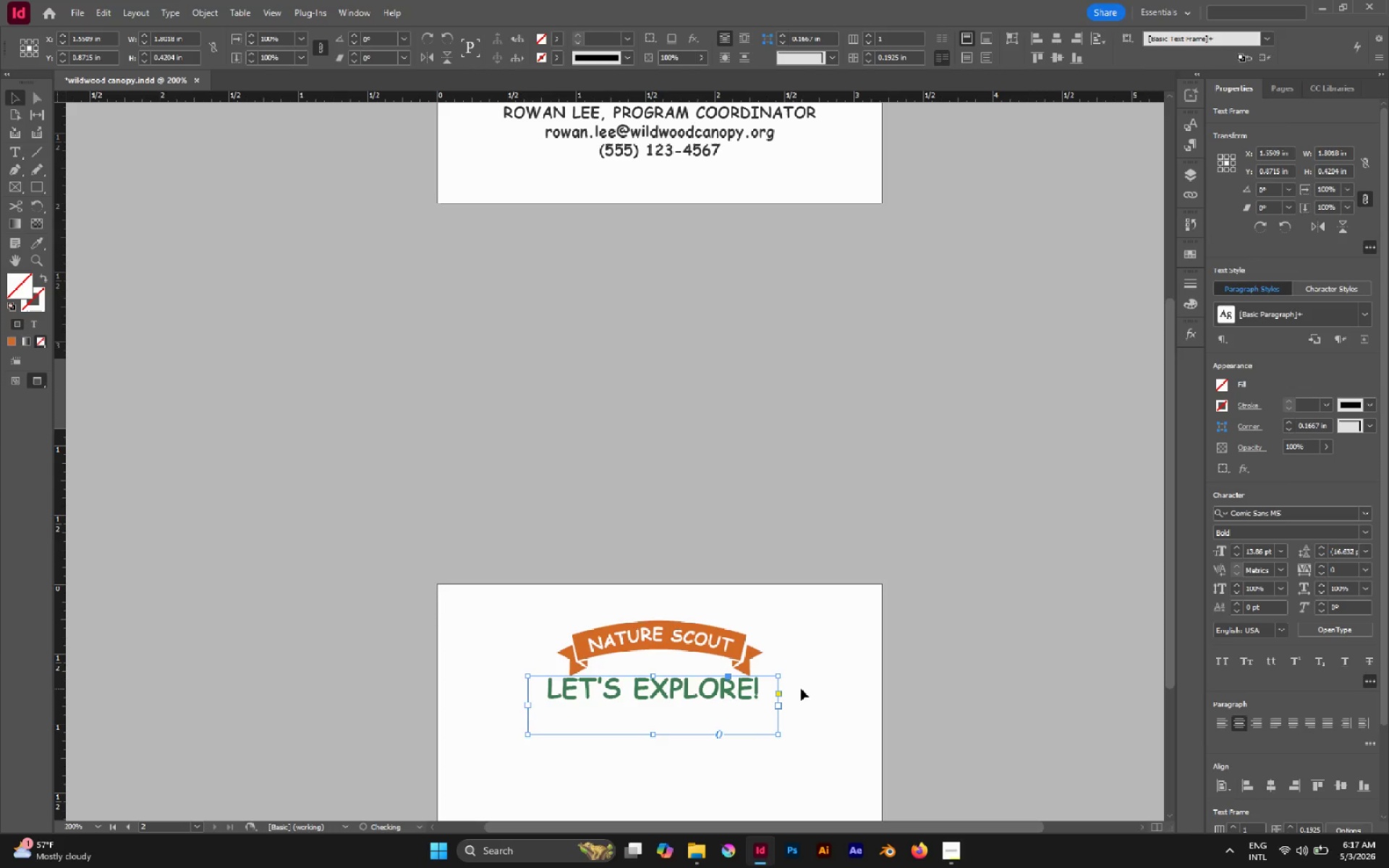 
left_click([801, 689])
 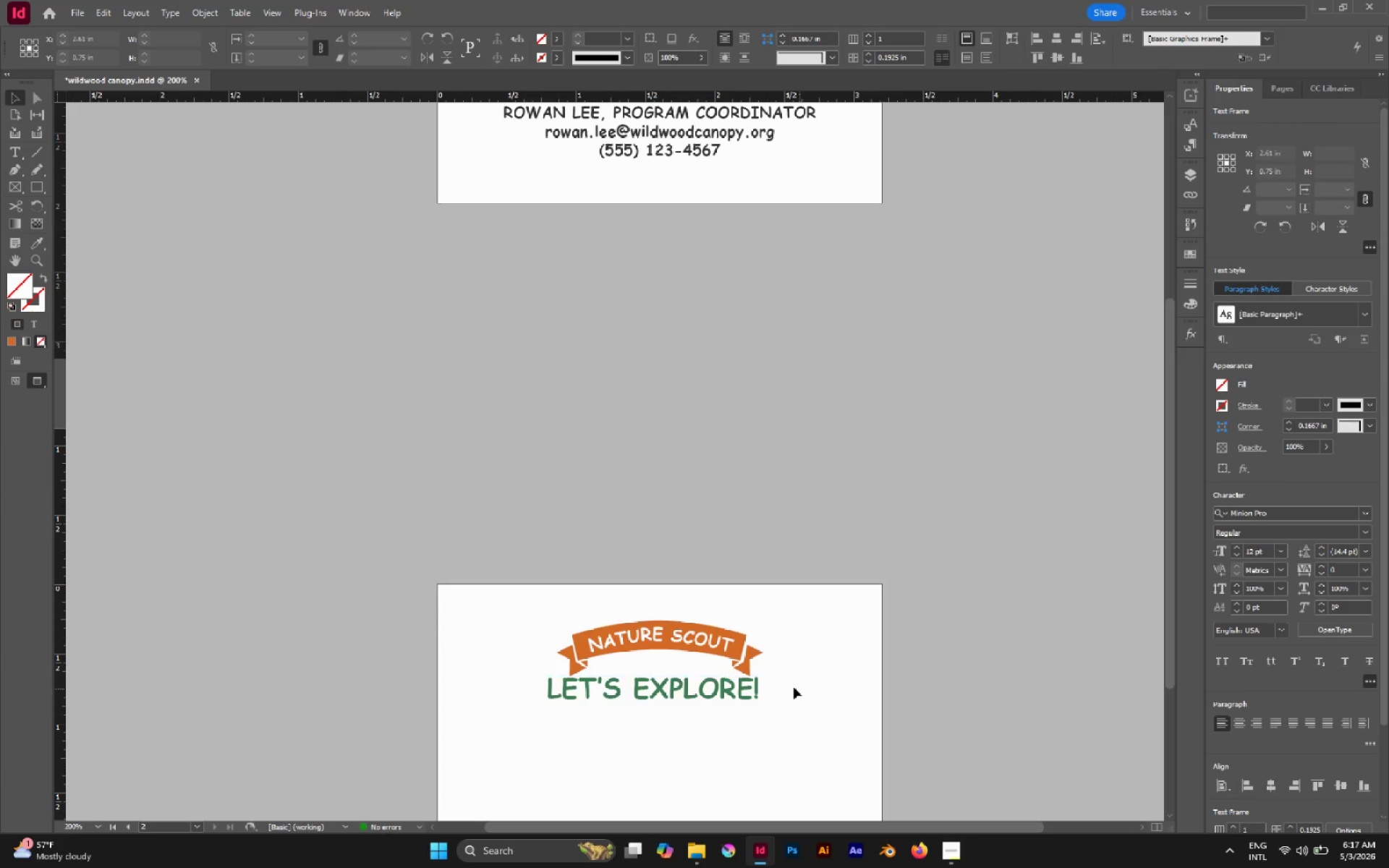 
hold_key(key=AltLeft, duration=0.77)
scroll: coordinate [778, 690], scroll_direction: up, amount: 1.0
 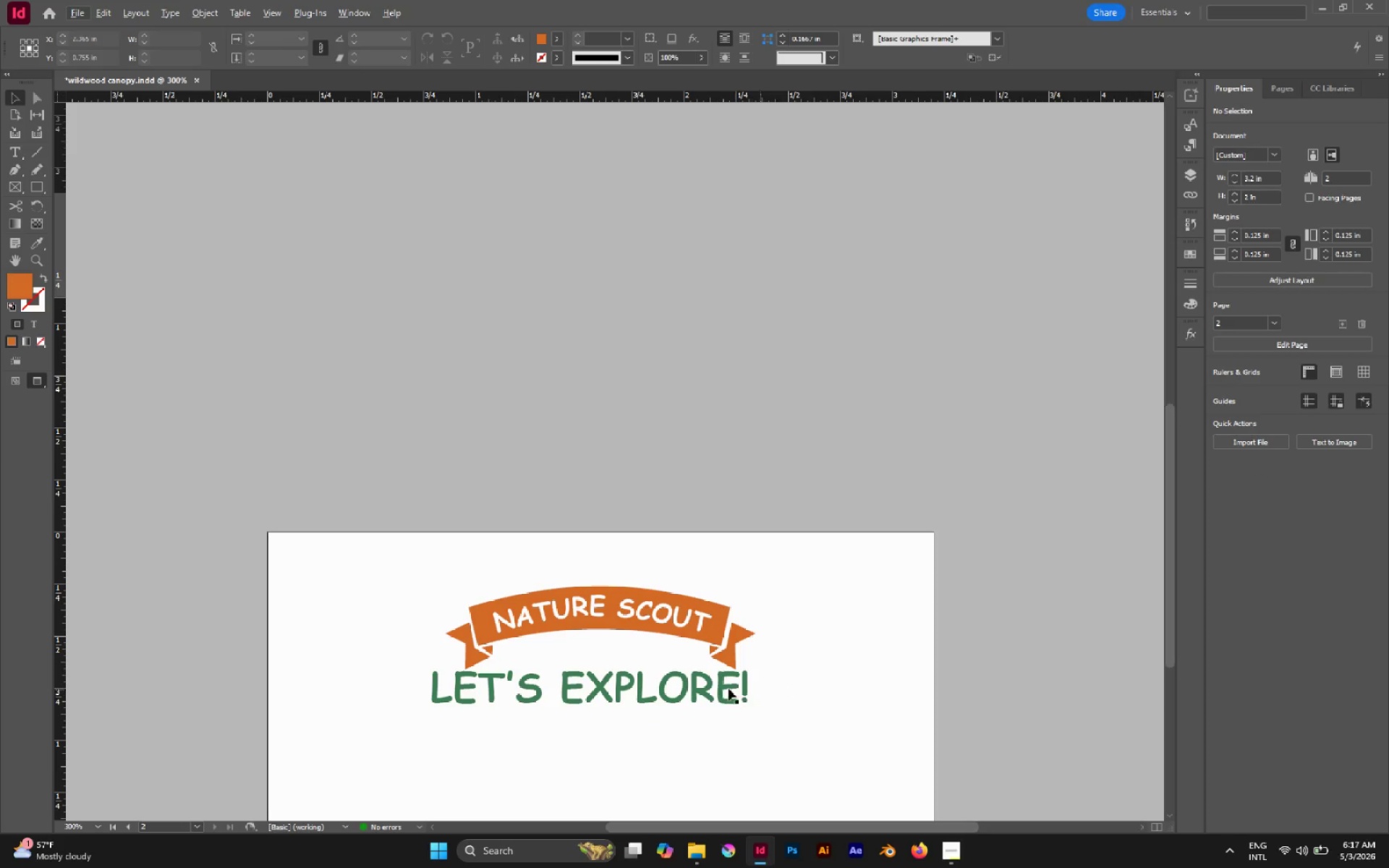 
hold_key(key=AltLeft, duration=0.42)
scroll: coordinate [705, 678], scroll_direction: down, amount: 2.0
 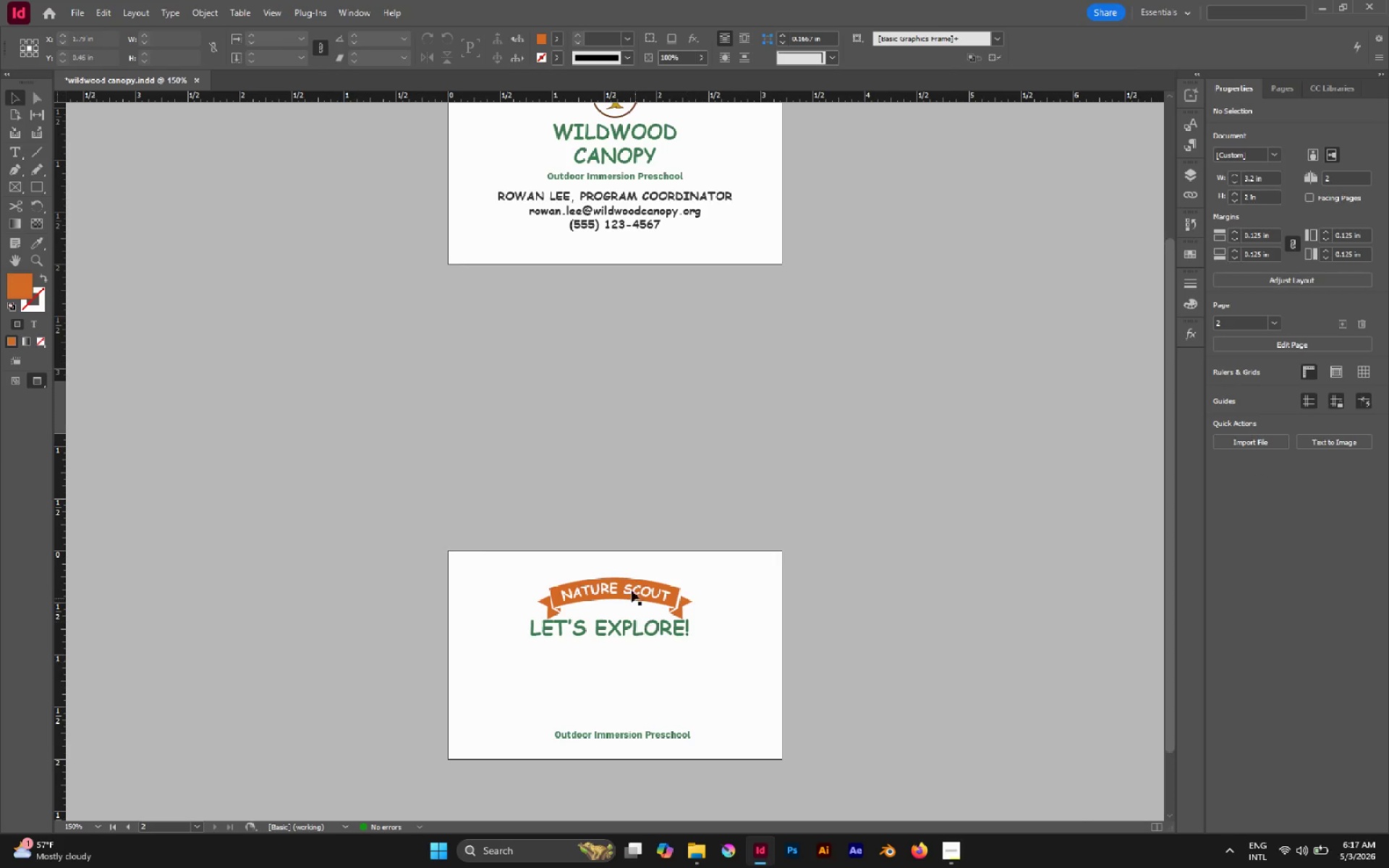 
left_click([629, 584])
 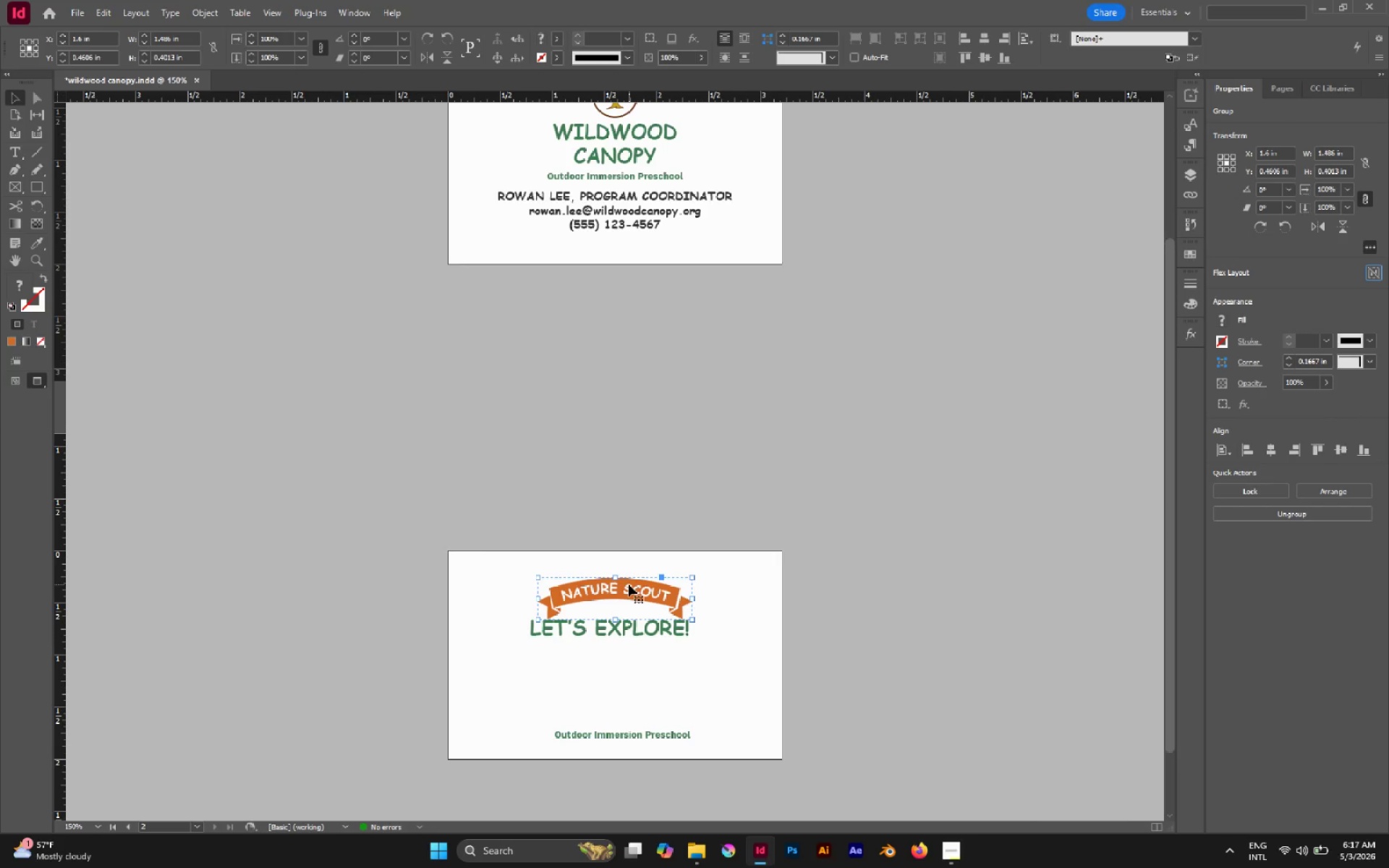 
left_click_drag(start_coordinate=[629, 584], to_coordinate=[630, 566])
 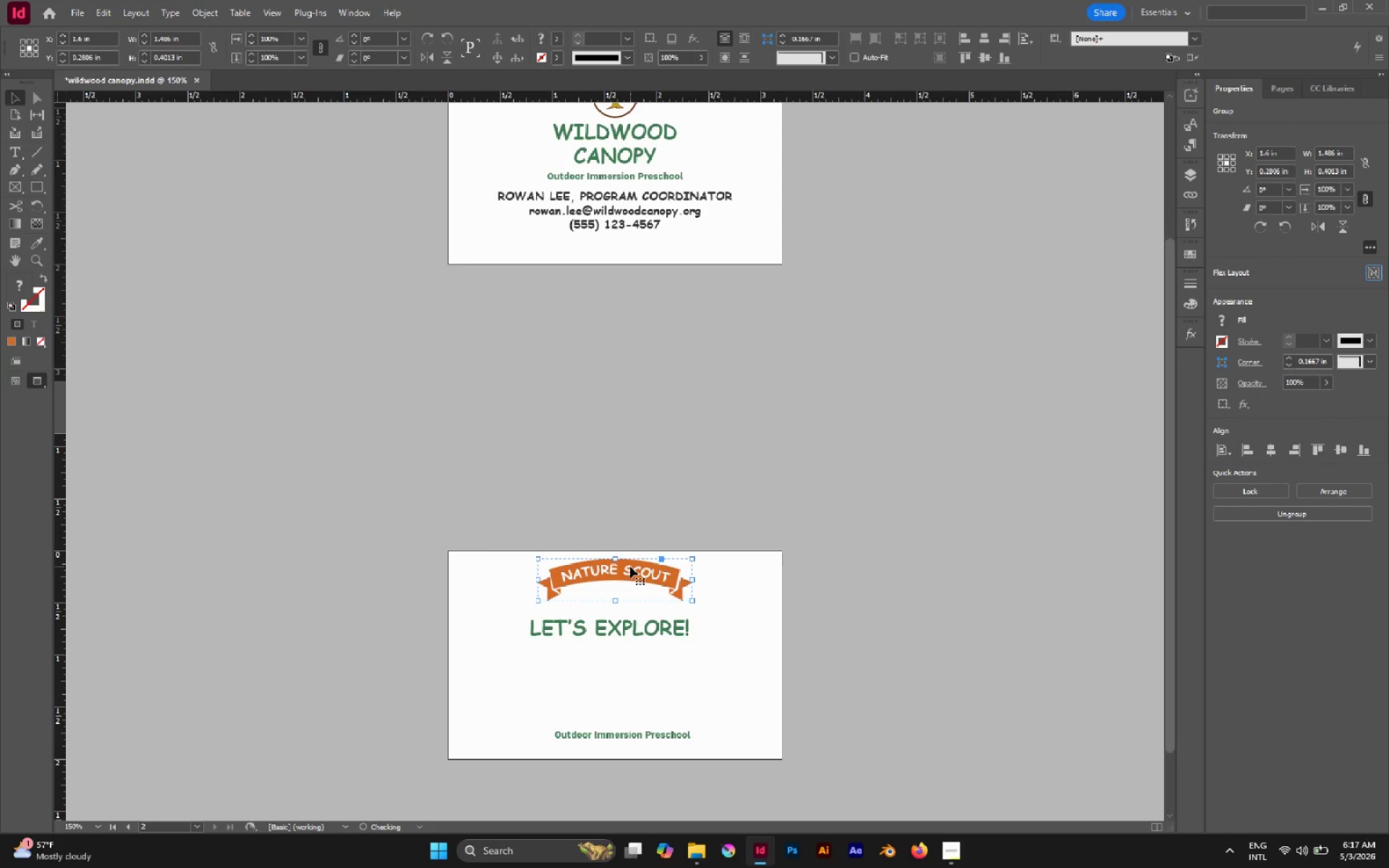 
key(Control+Z)
 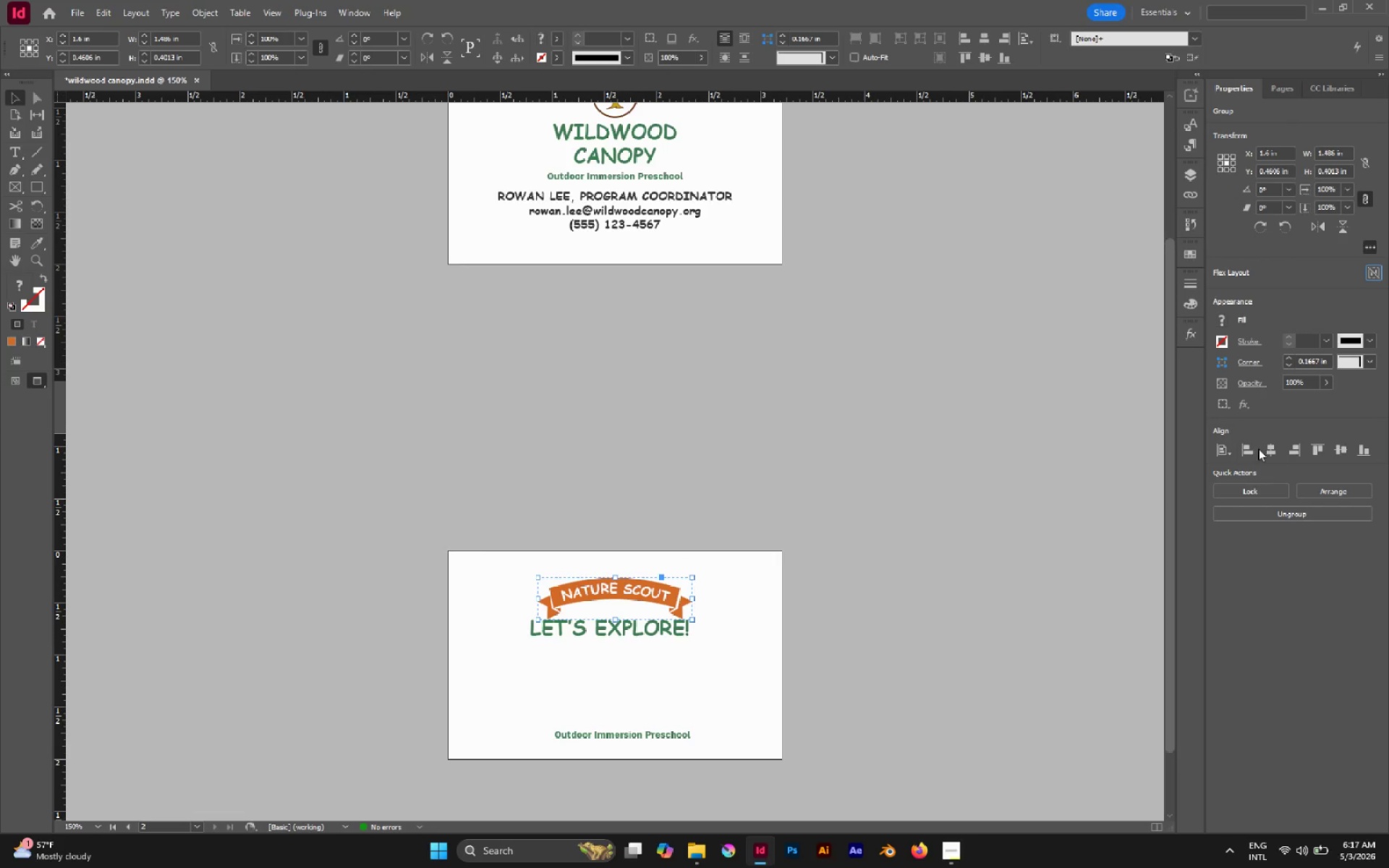 
left_click([1265, 448])
 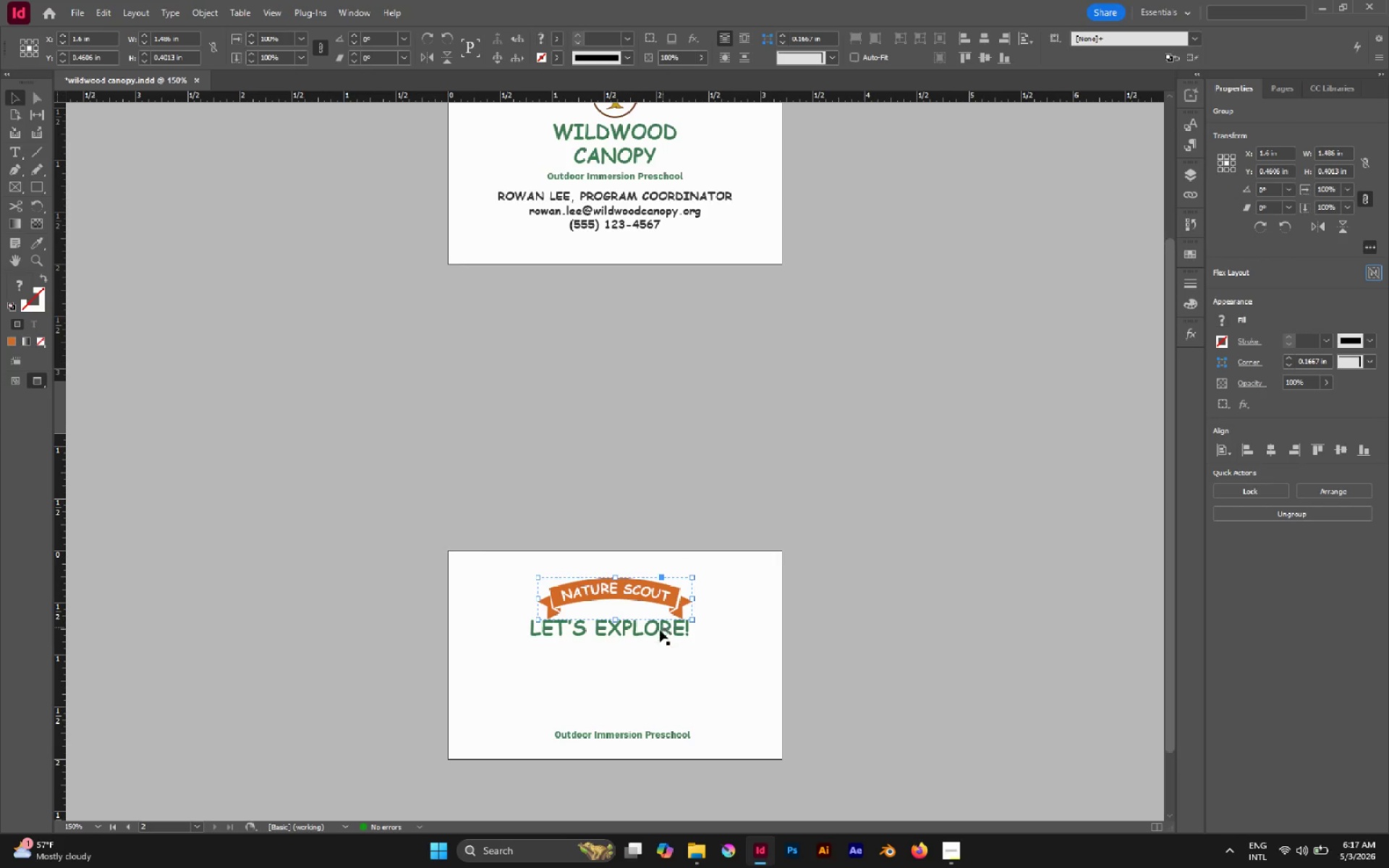 
left_click([638, 635])
 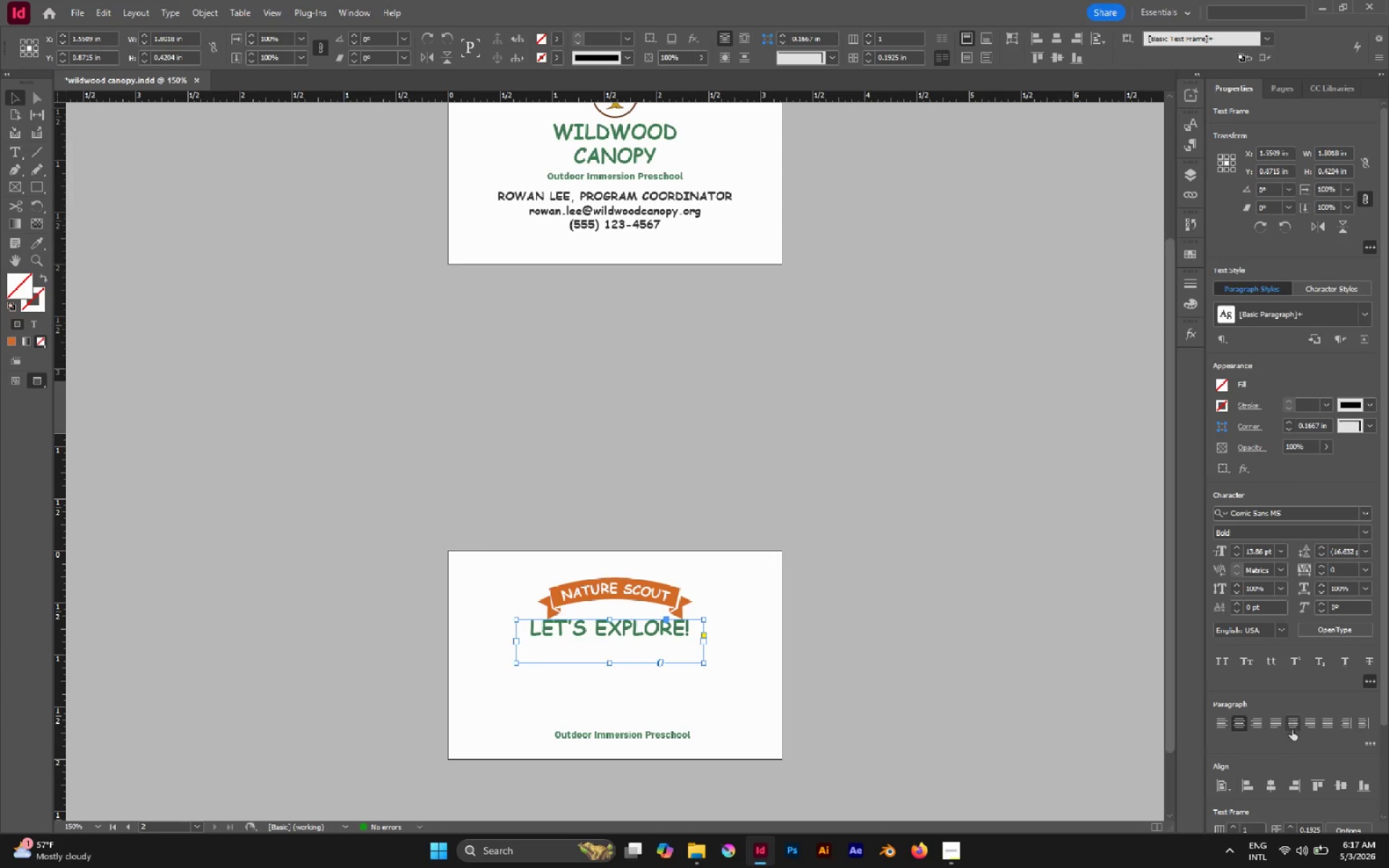 
left_click([1274, 781])
 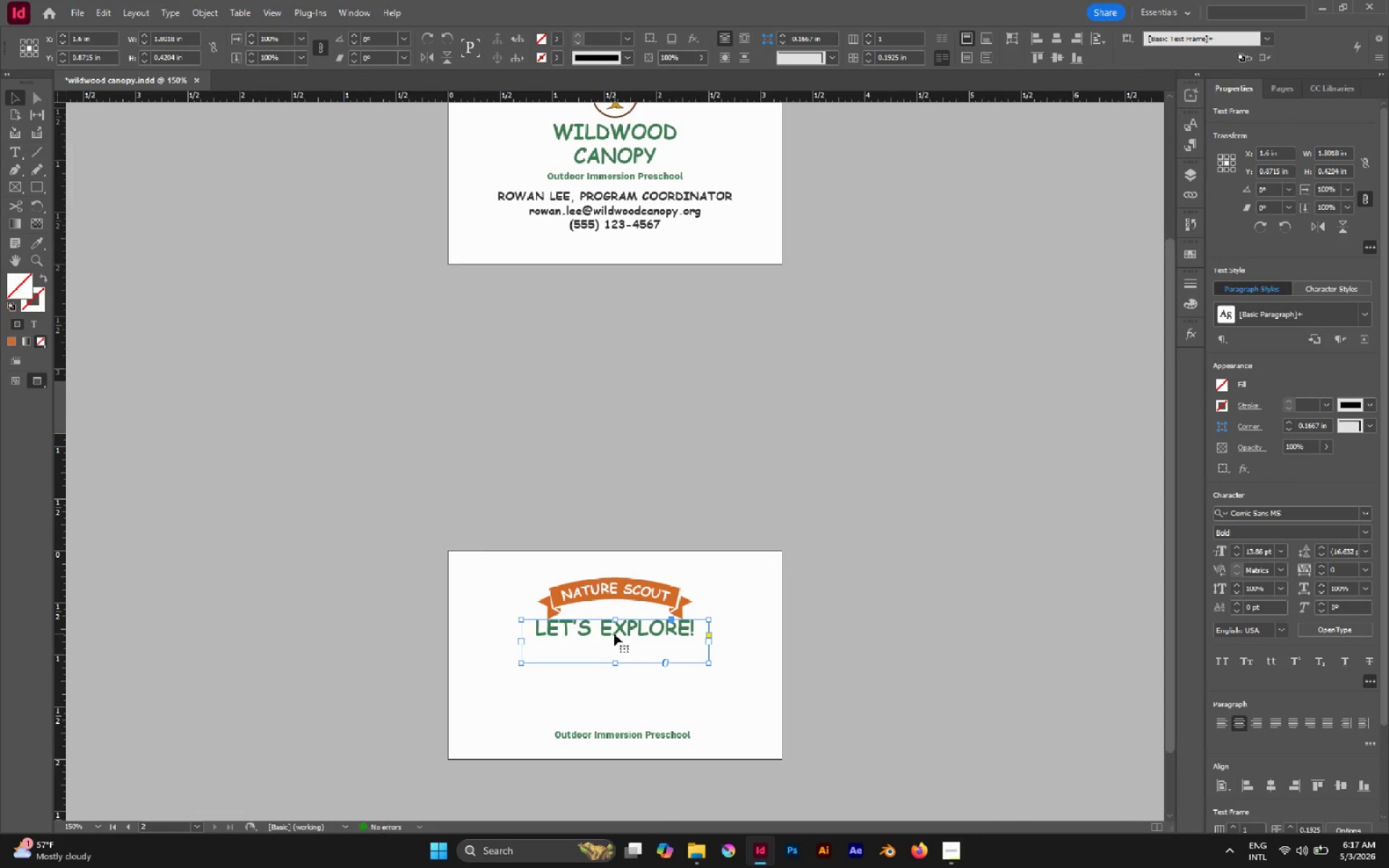 
hold_key(key=AltLeft, duration=1.06)
scroll: coordinate [687, 642], scroll_direction: up, amount: 3.0
 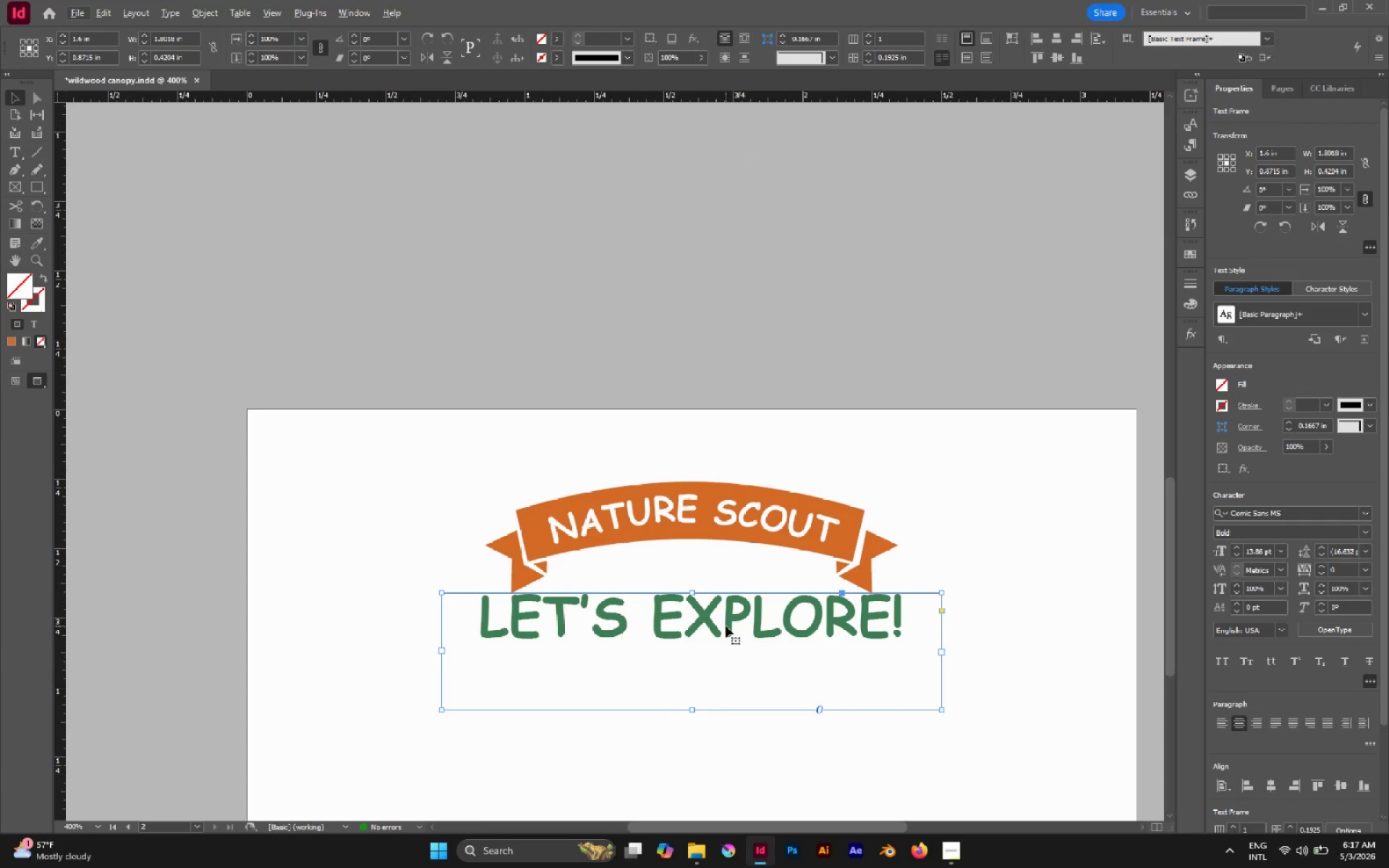 
left_click_drag(start_coordinate=[727, 626], to_coordinate=[729, 637])
 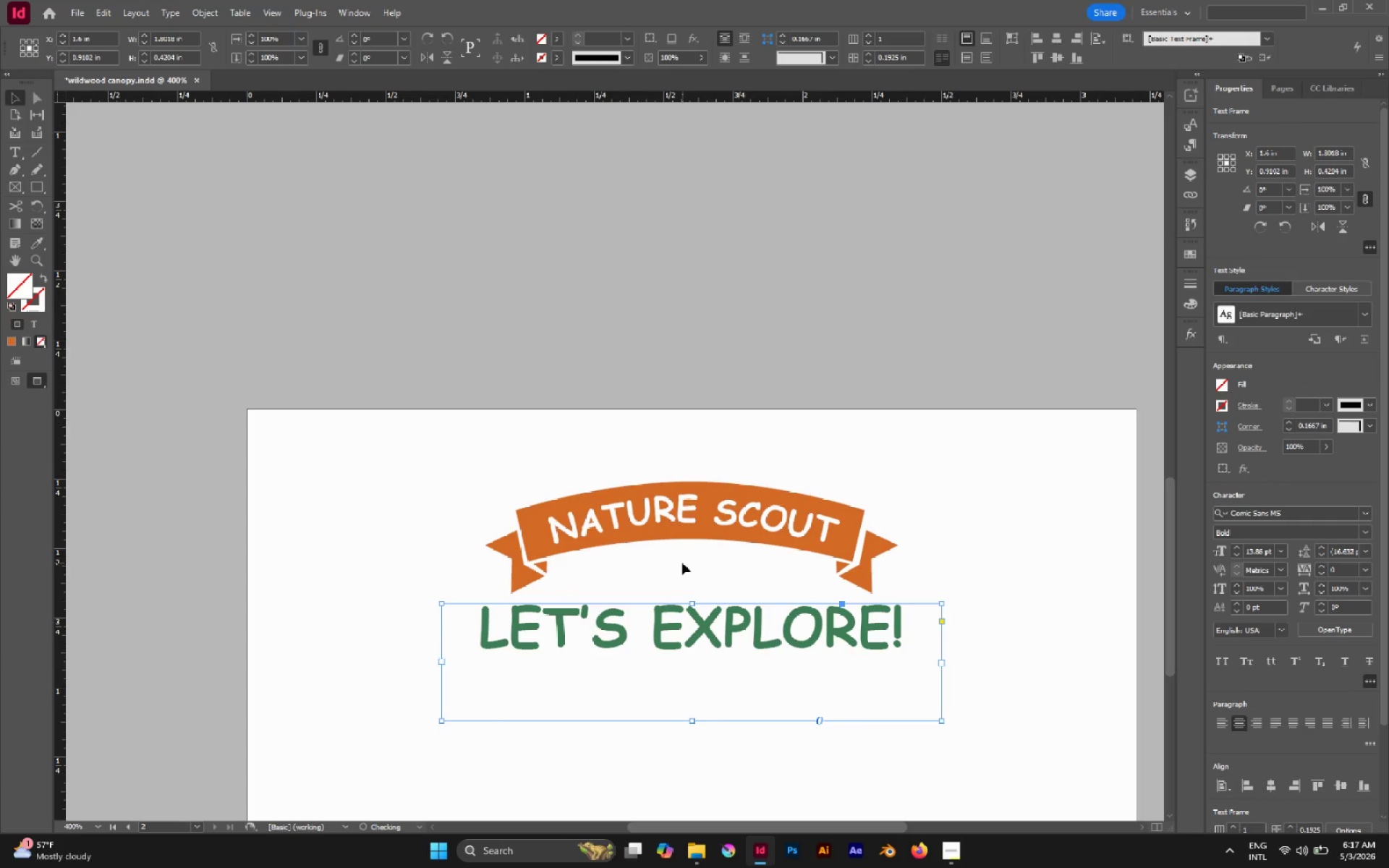 
hold_key(key=ShiftLeft, duration=0.67)
 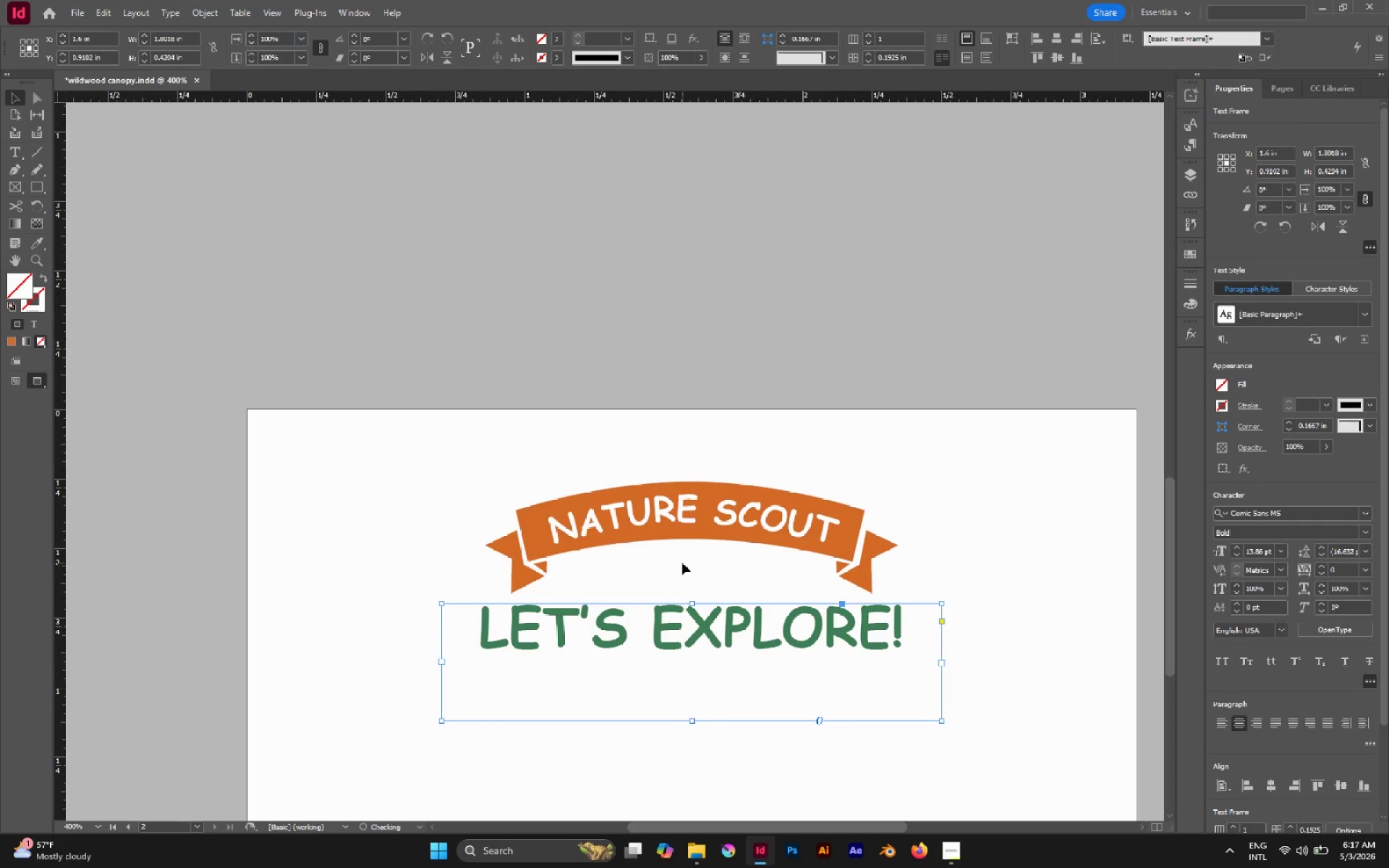 
left_click([682, 563])
 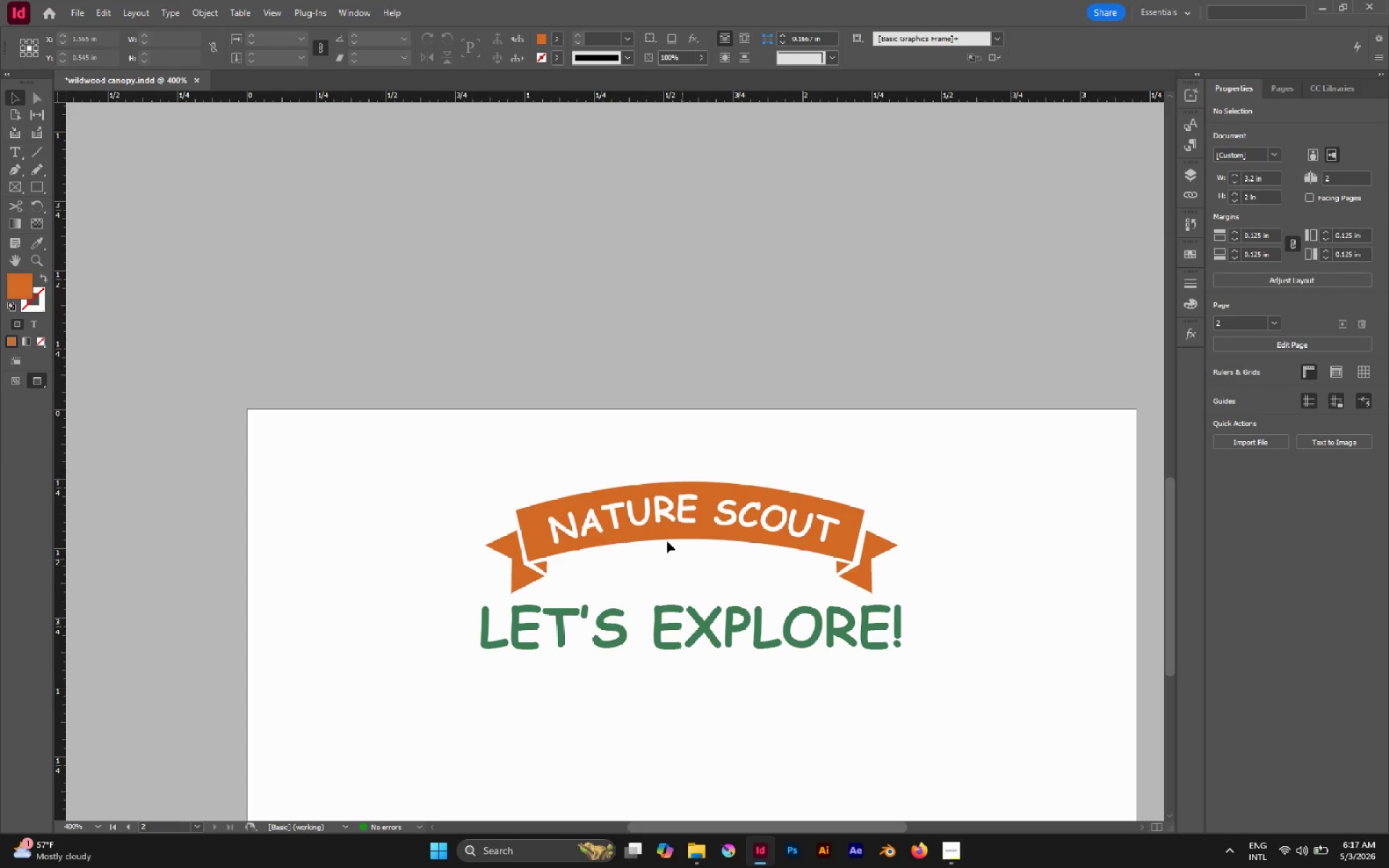 
left_click_drag(start_coordinate=[520, 456], to_coordinate=[822, 702])
 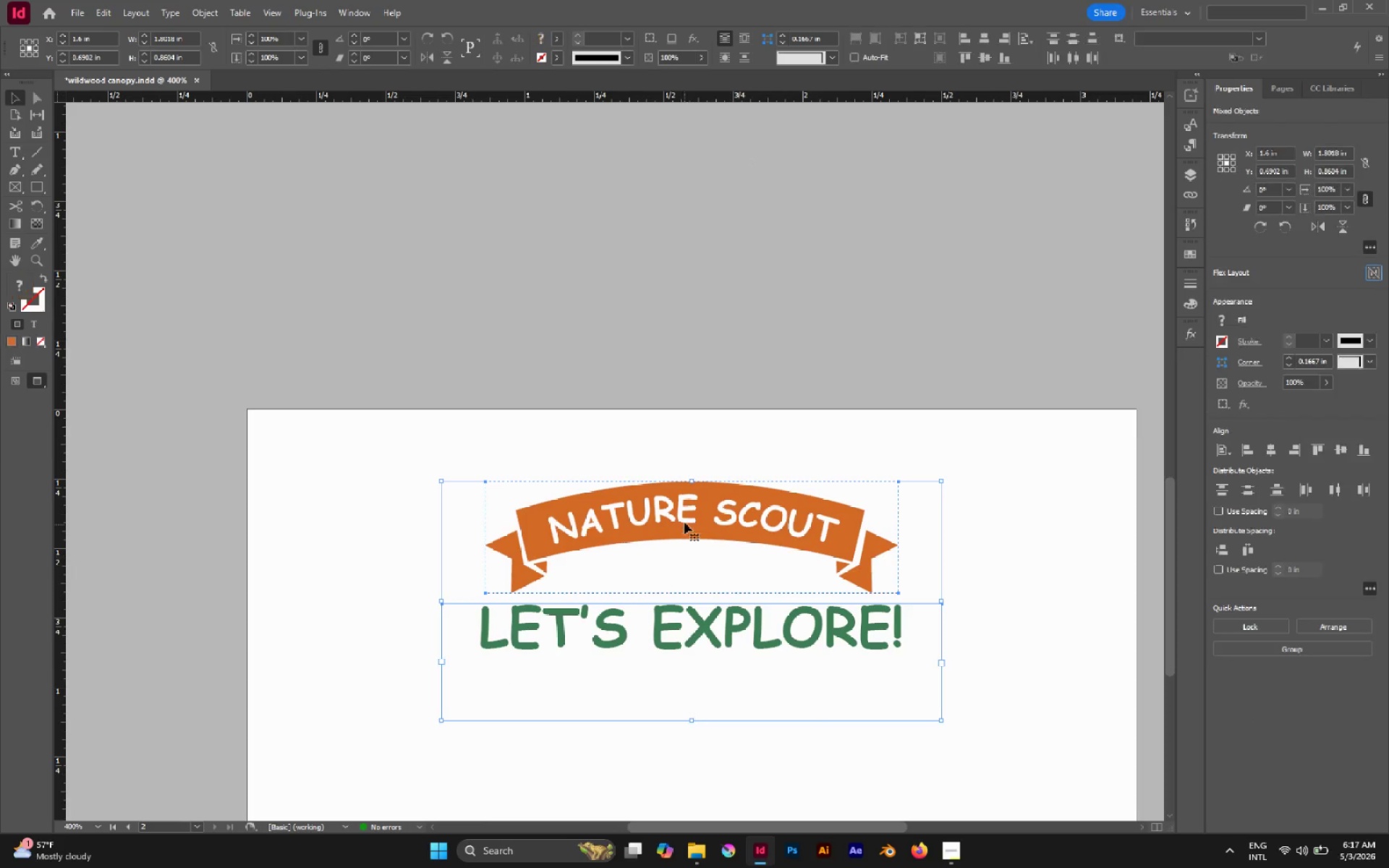 
left_click_drag(start_coordinate=[684, 519], to_coordinate=[689, 492])
 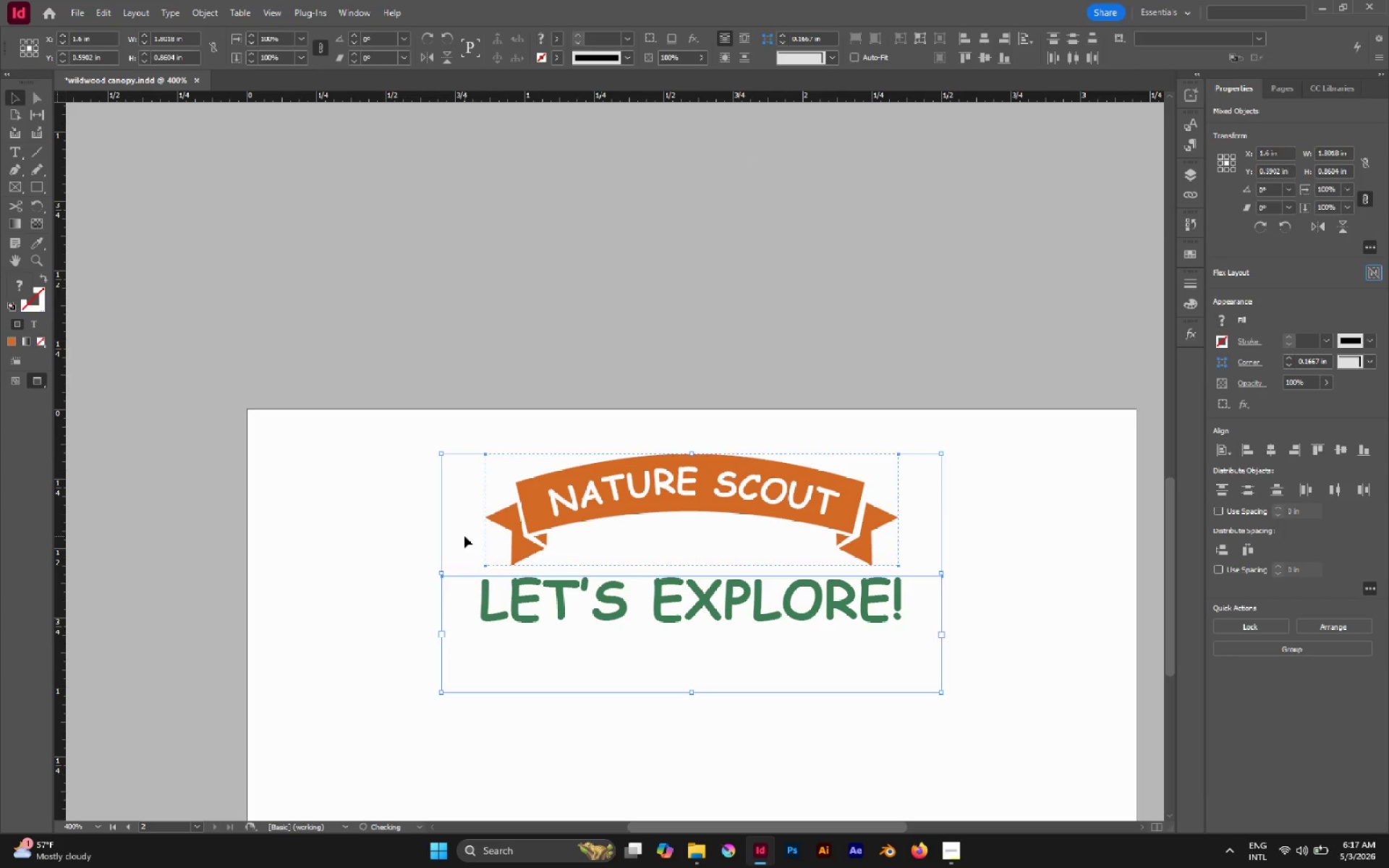 
hold_key(key=ShiftLeft, duration=0.7)
 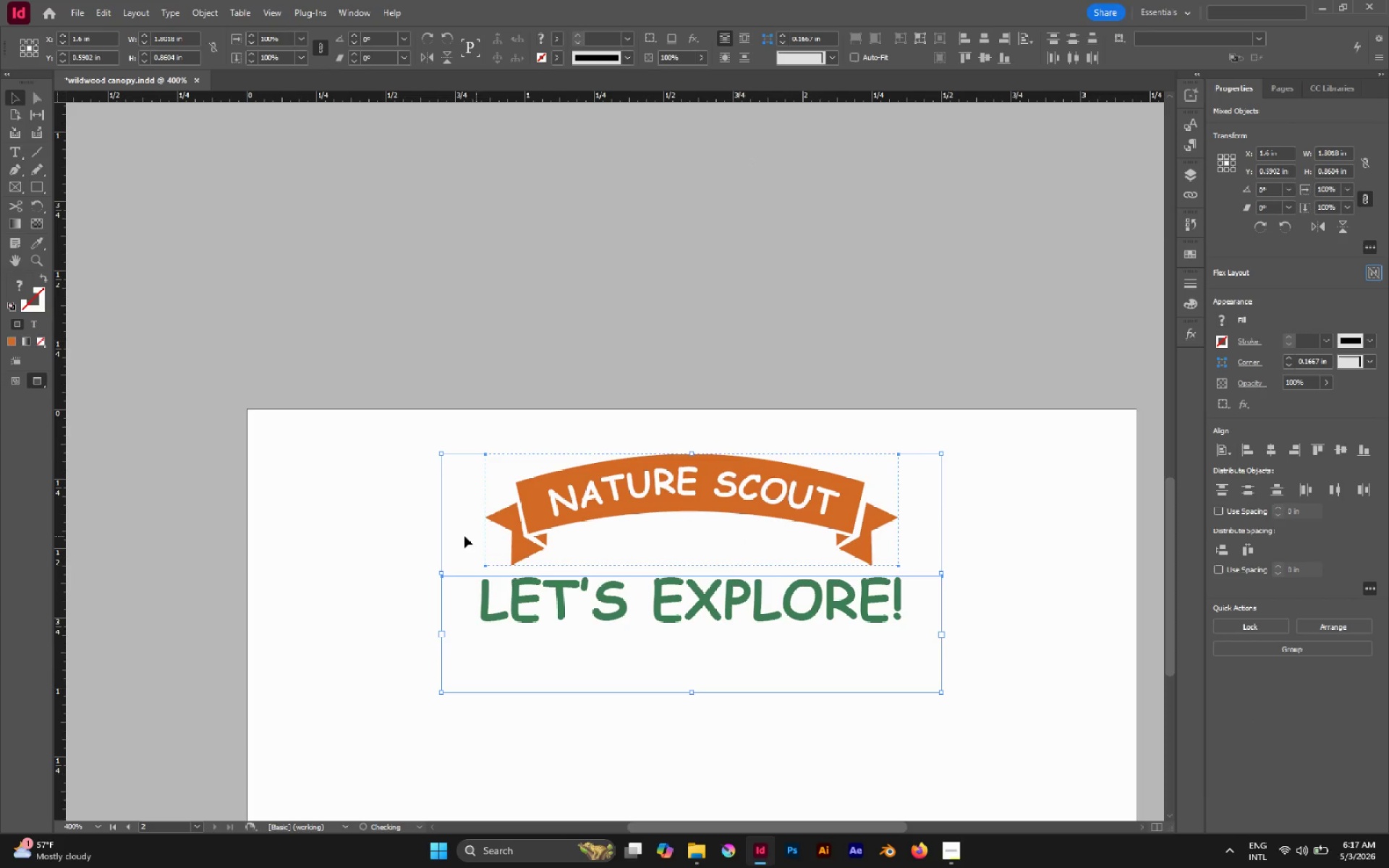 
left_click([464, 536])
 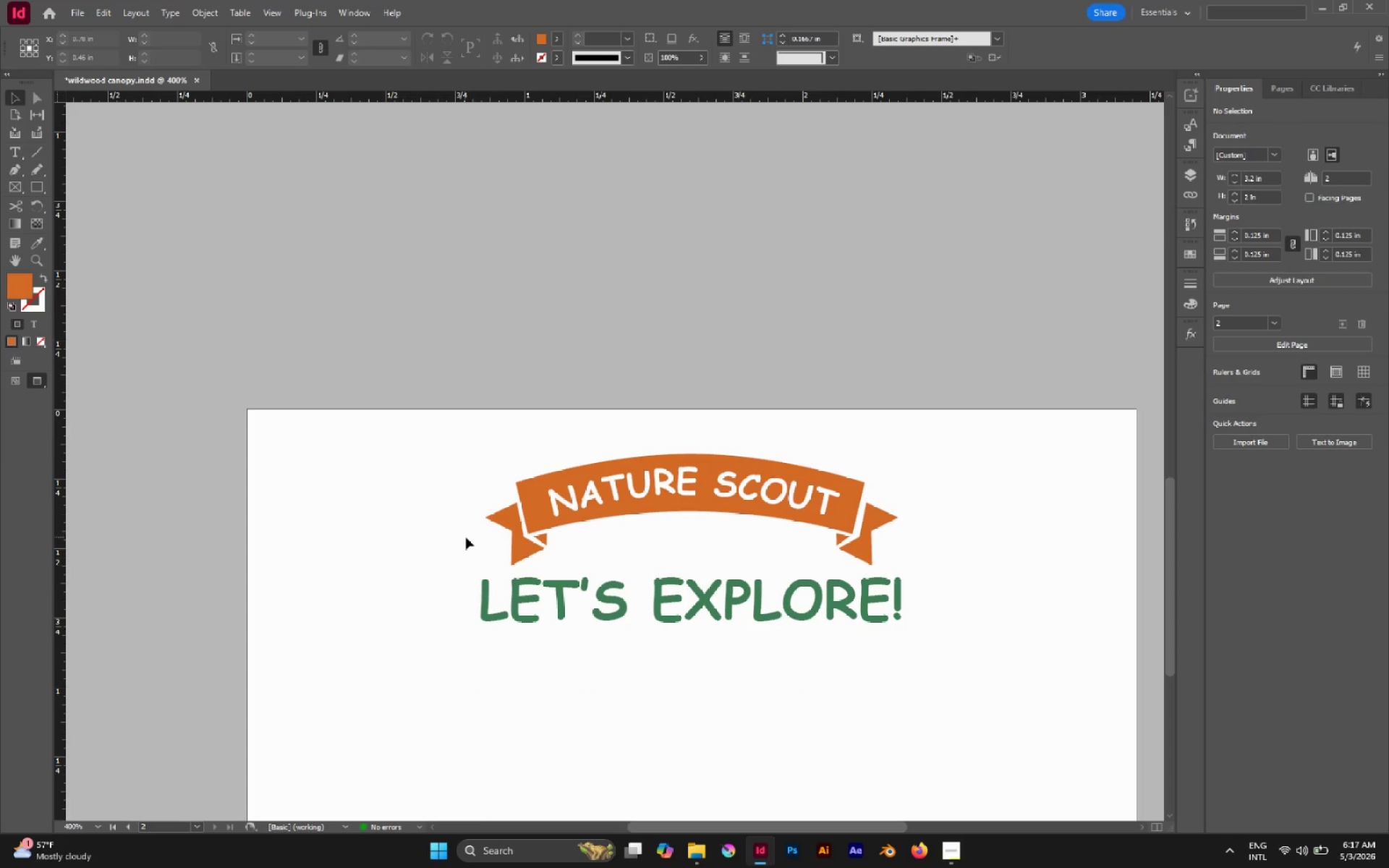 
hold_key(key=AltLeft, duration=1.75)
scroll: coordinate [480, 543], scroll_direction: down, amount: 1.0
 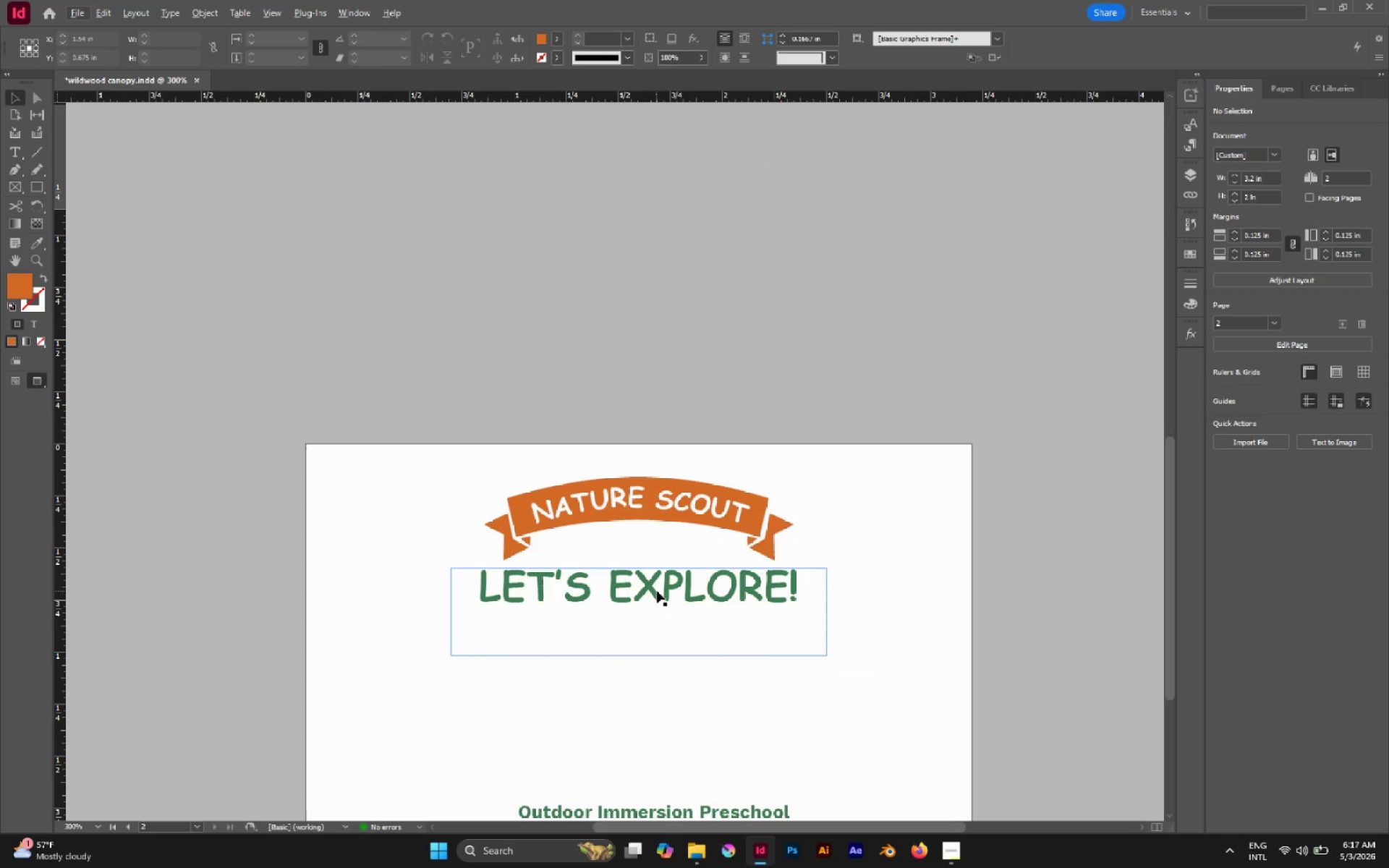 
hold_key(key=AltLeft, duration=1.41)
left_click_drag(start_coordinate=[612, 584], to_coordinate=[616, 623])
 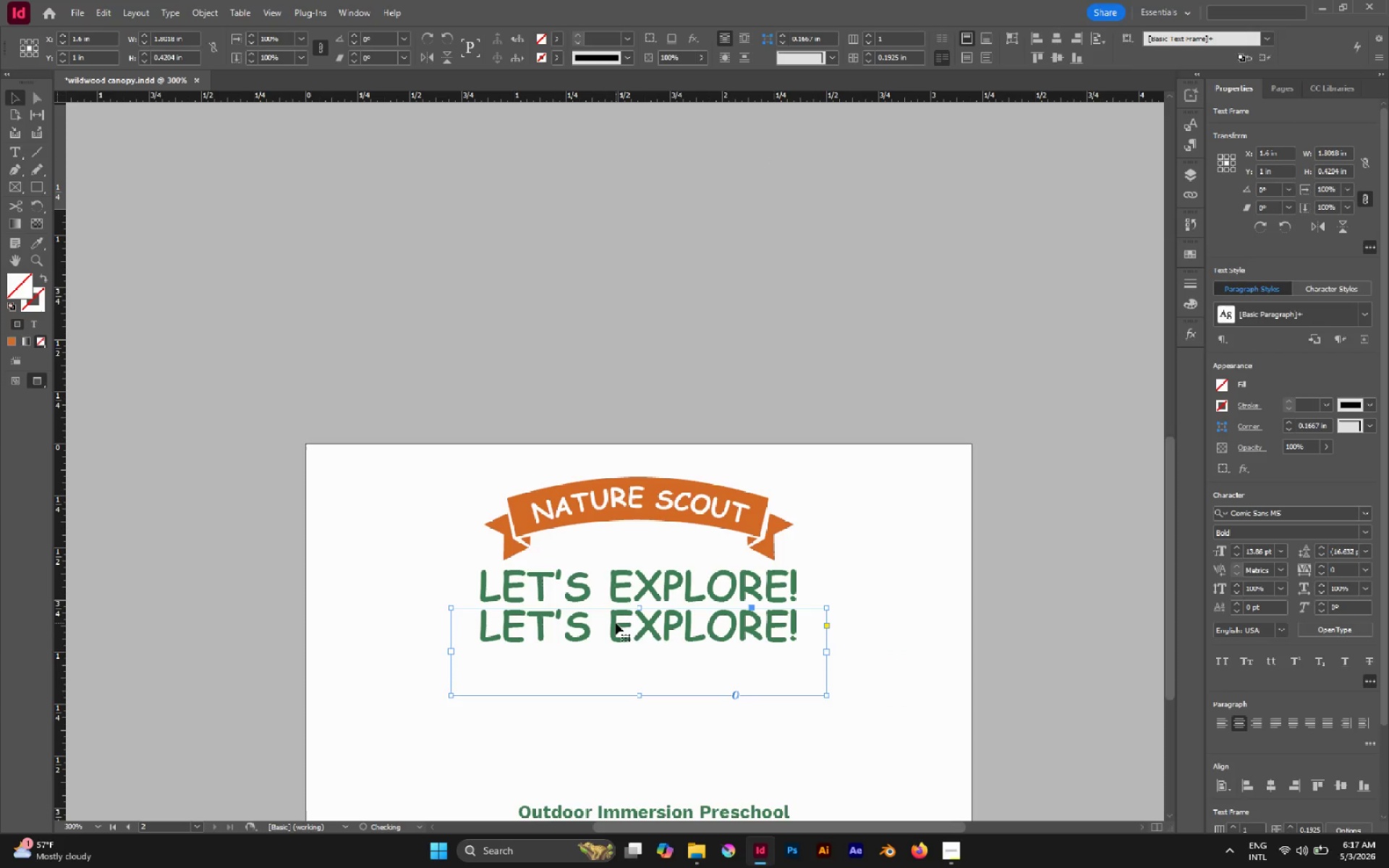 
hold_key(key=ShiftLeft, duration=0.97)
 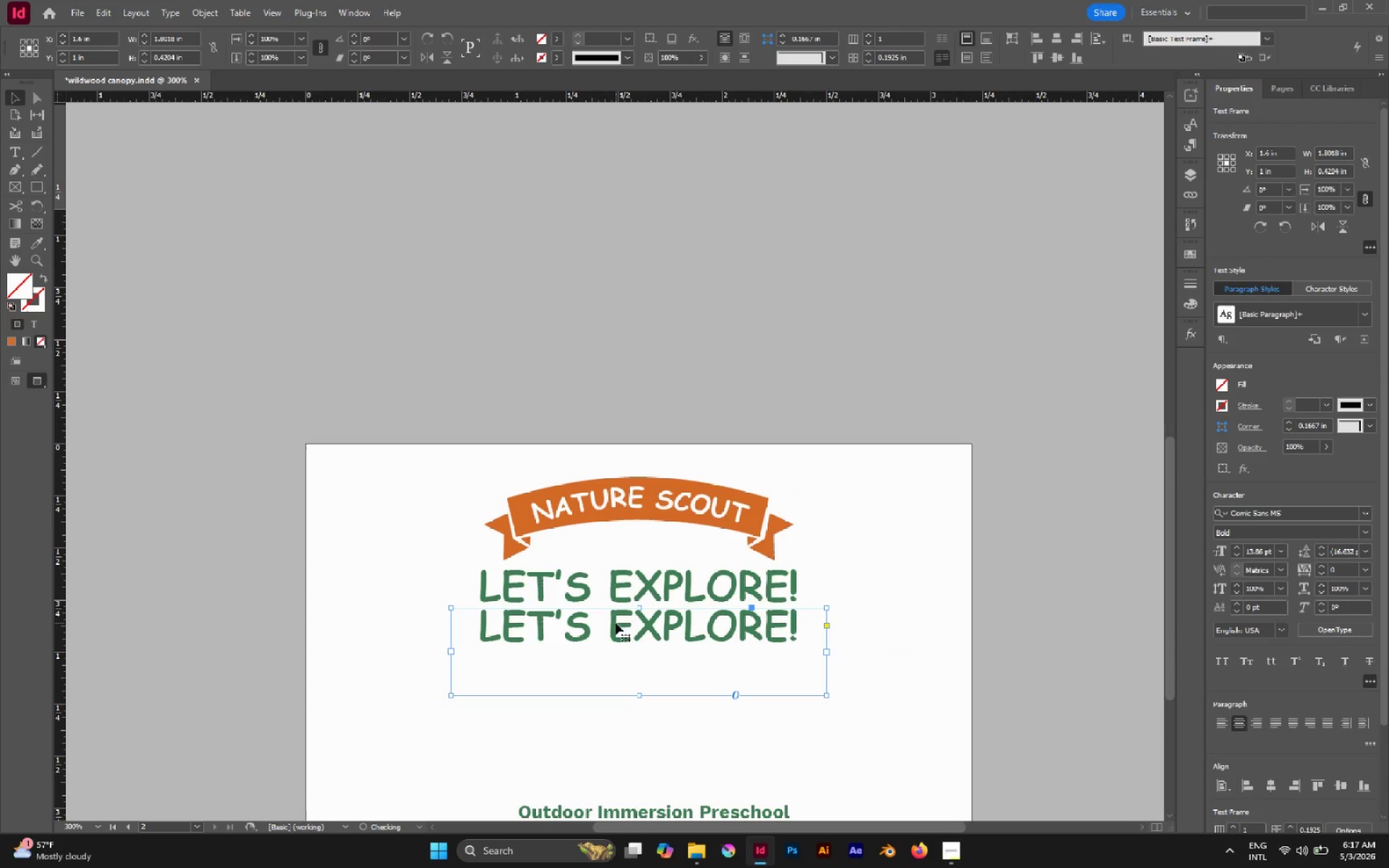 
double_click([616, 623])
 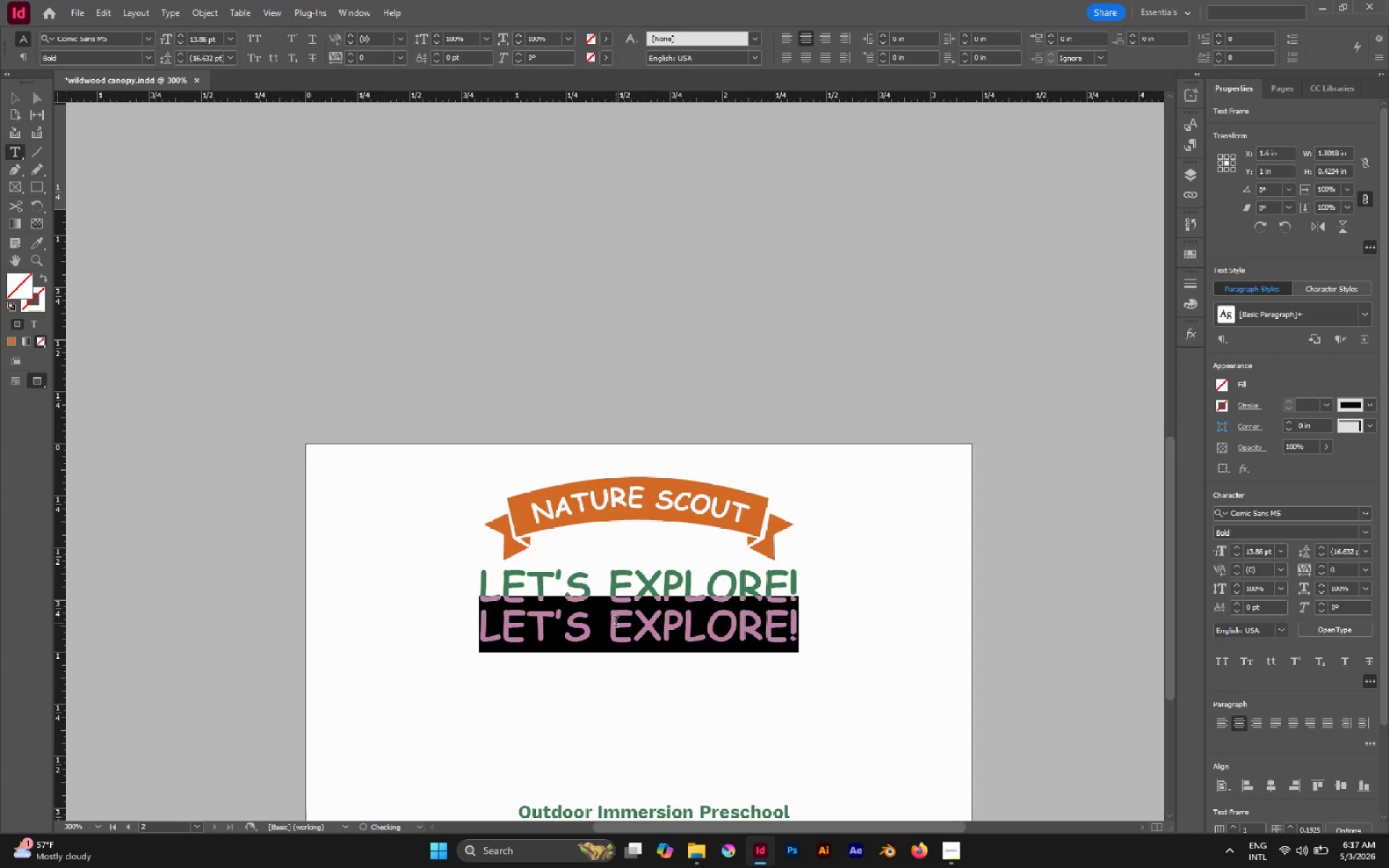 
triple_click([616, 623])
 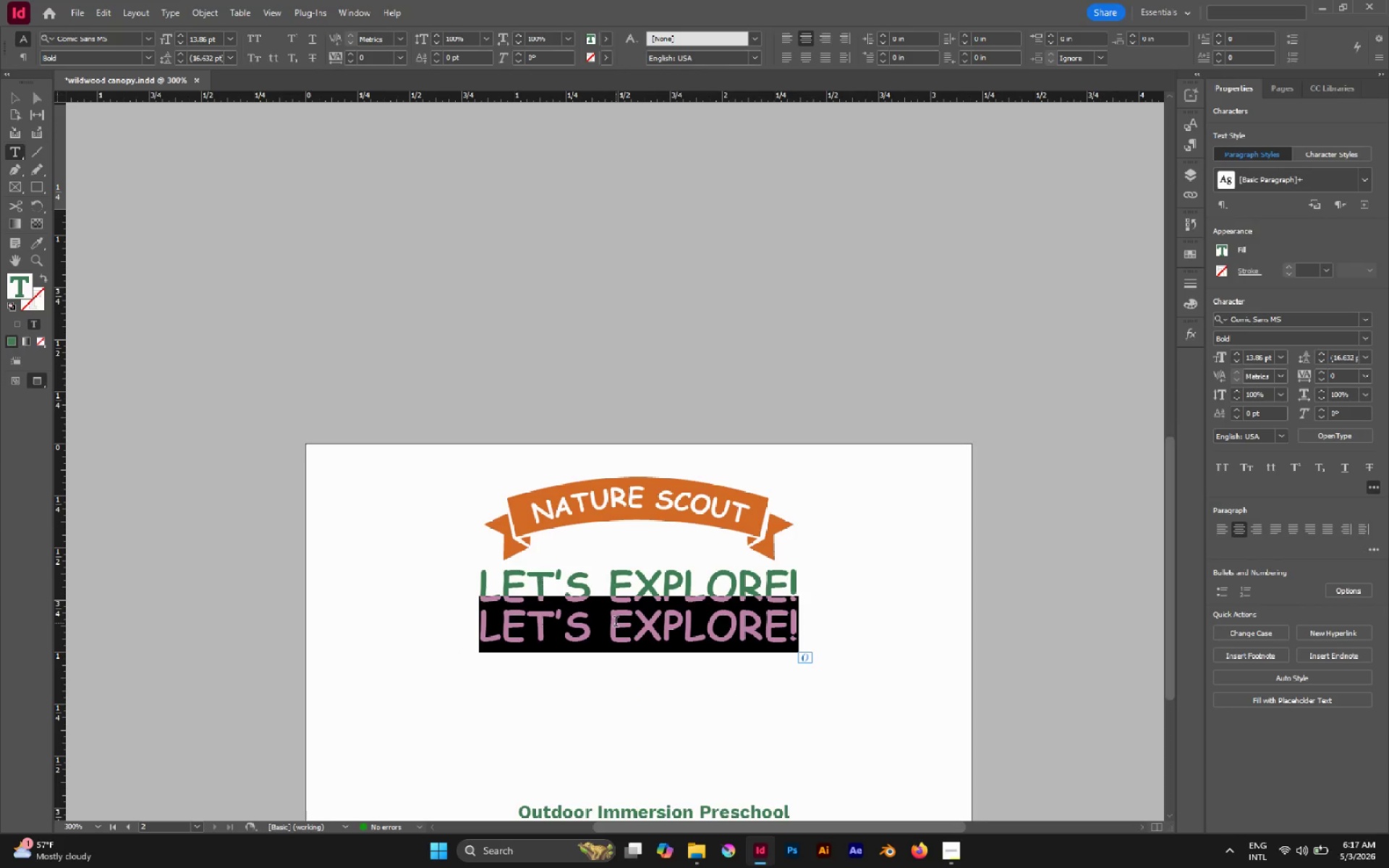 
type(mY WOOD)
key(Backspace)
key(Backspace)
key(Backspace)
key(Backspace)
key(Backspace)
key(Backspace)
type(y w)
key(Backspace)
type(Woodland finding)
key(Backspace)
key(Backspace)
key(Backspace)
key(Backspace)
key(Backspace)
key(Backspace)
key(Backspace)
type(Findings)
key(Escape)
 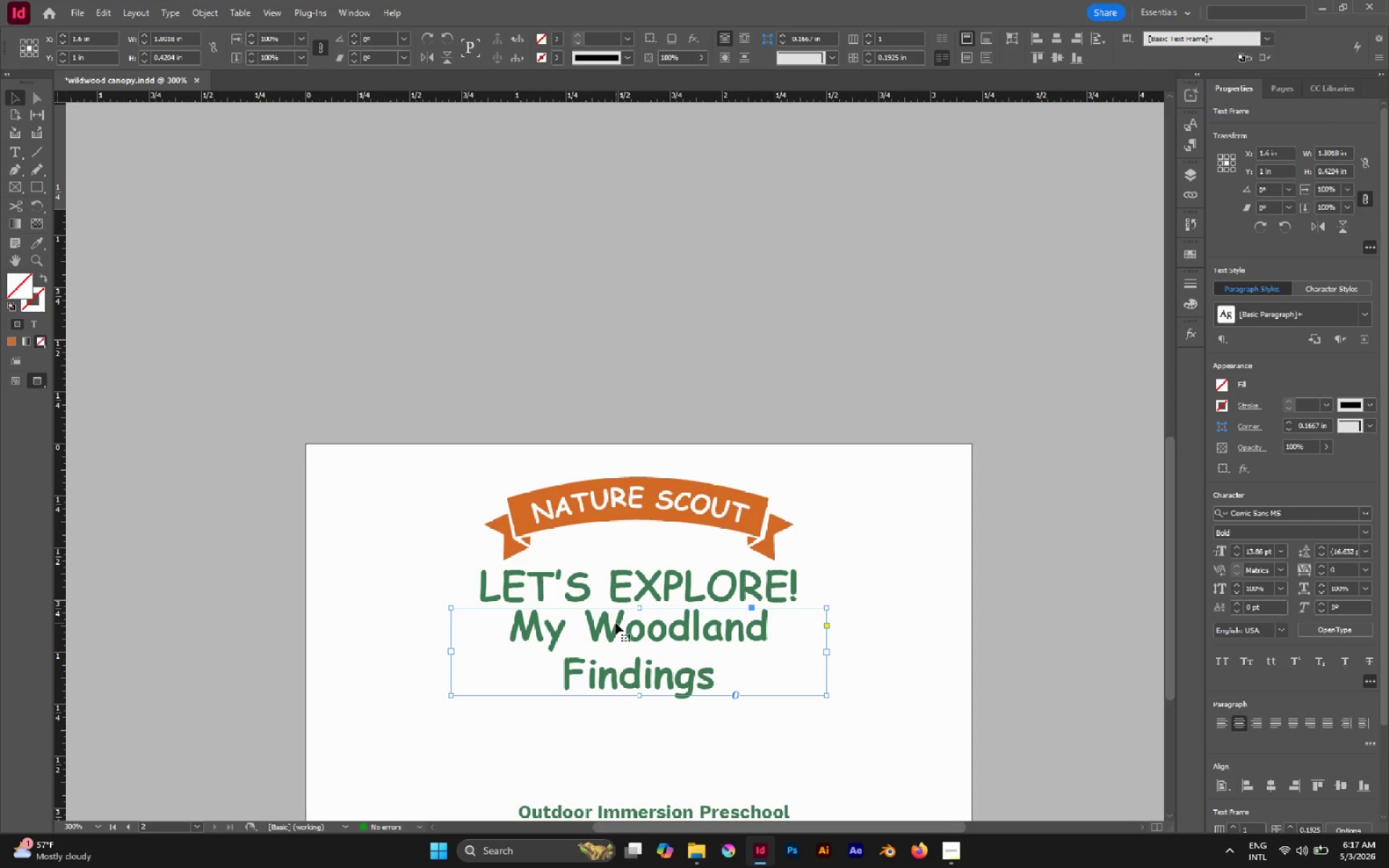 
hold_key(key=AltLeft, duration=2.25)
 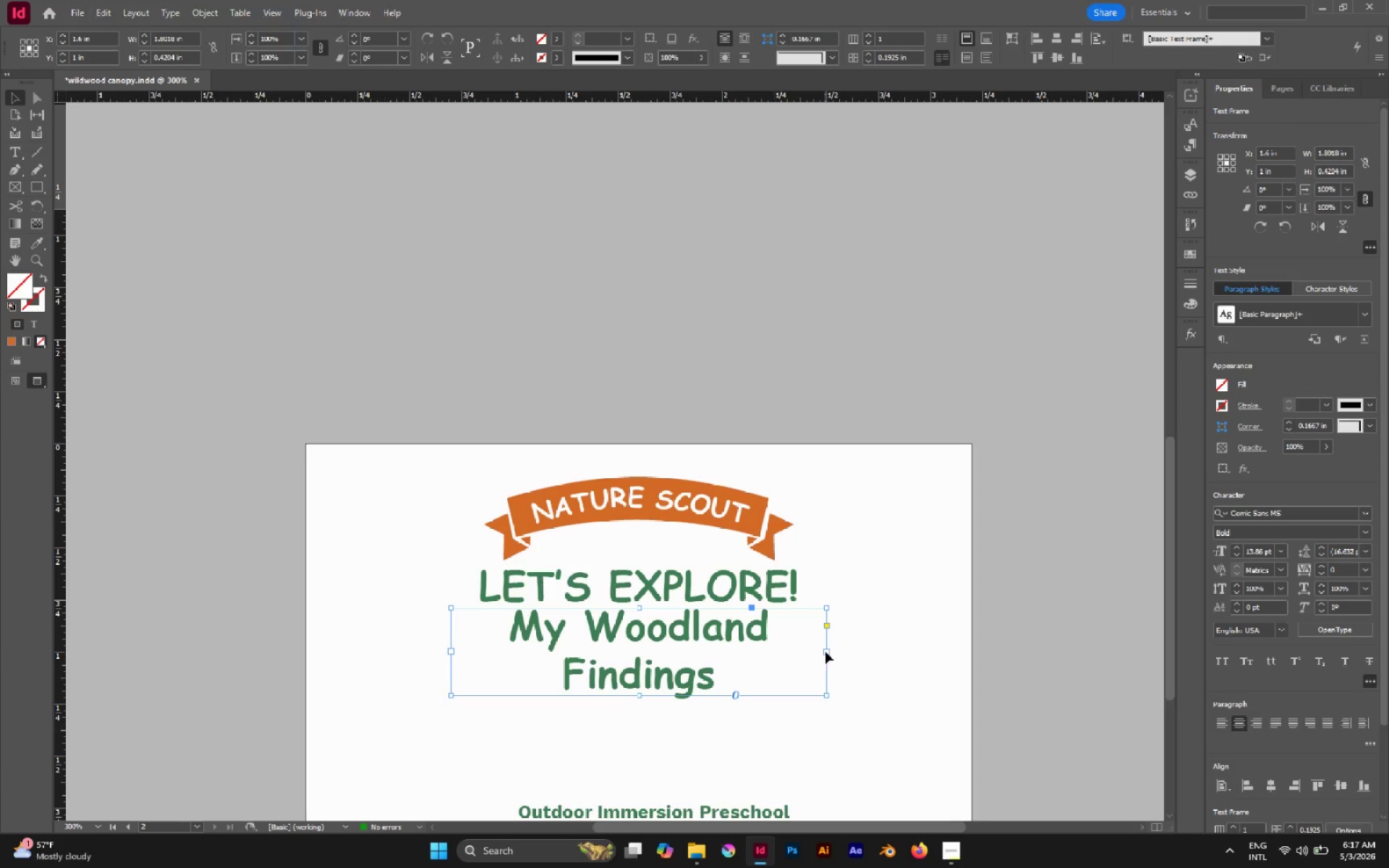 
hold_key(key=AltLeft, duration=1.09)
left_click([827, 652])
 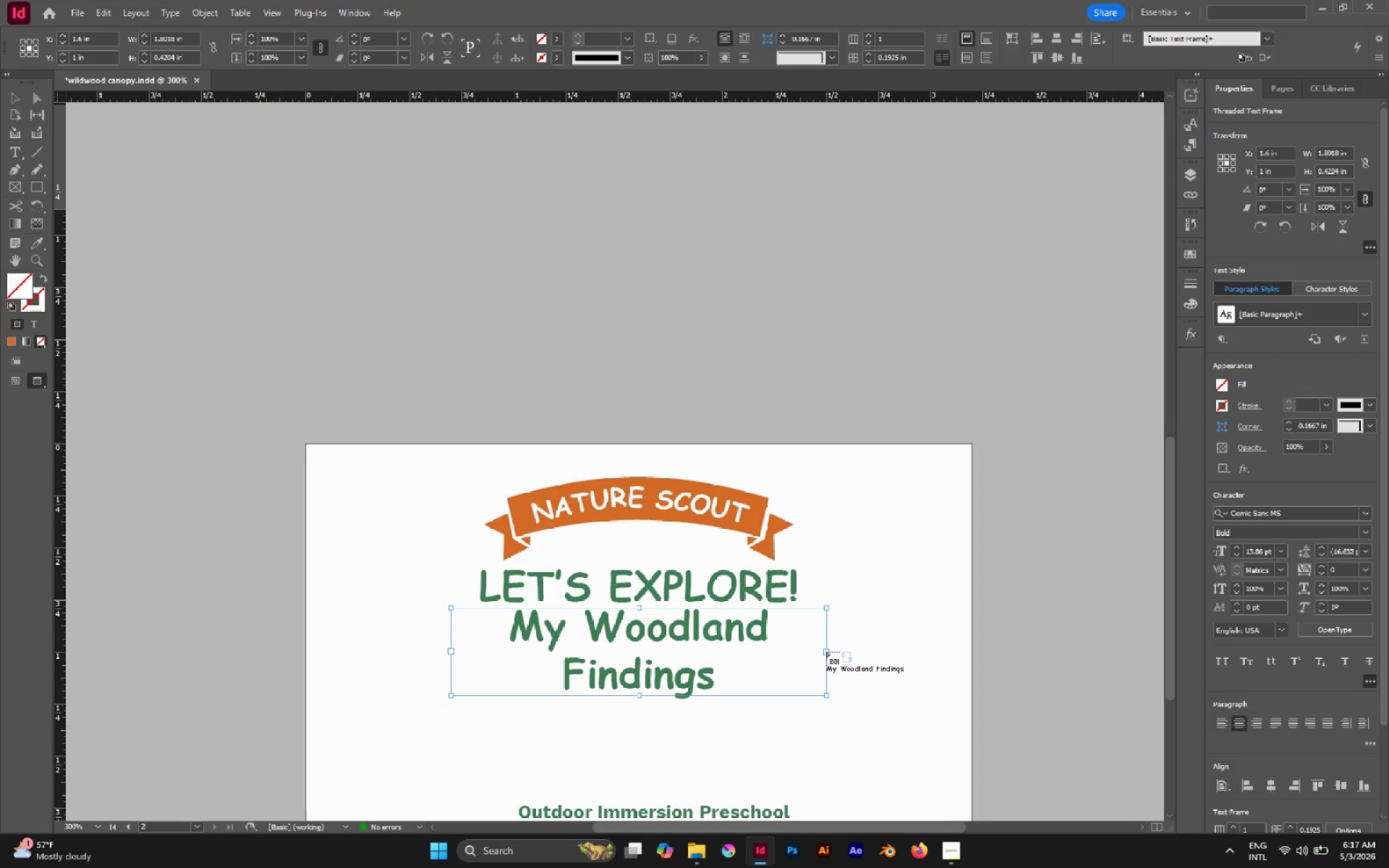 
key(Escape)
 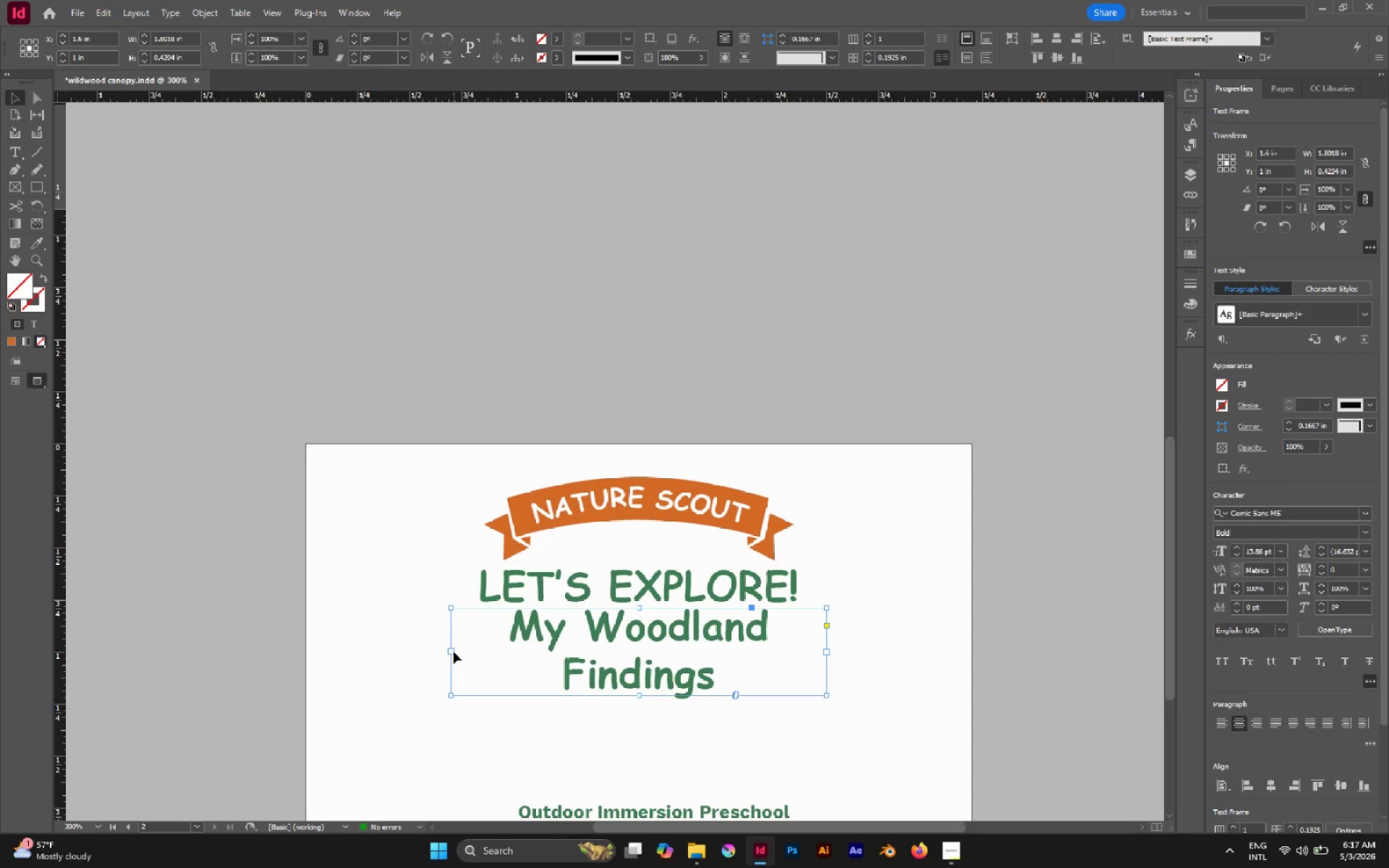 
hold_key(key=AltLeft, duration=1.56)
left_click_drag(start_coordinate=[451, 652], to_coordinate=[414, 647])
 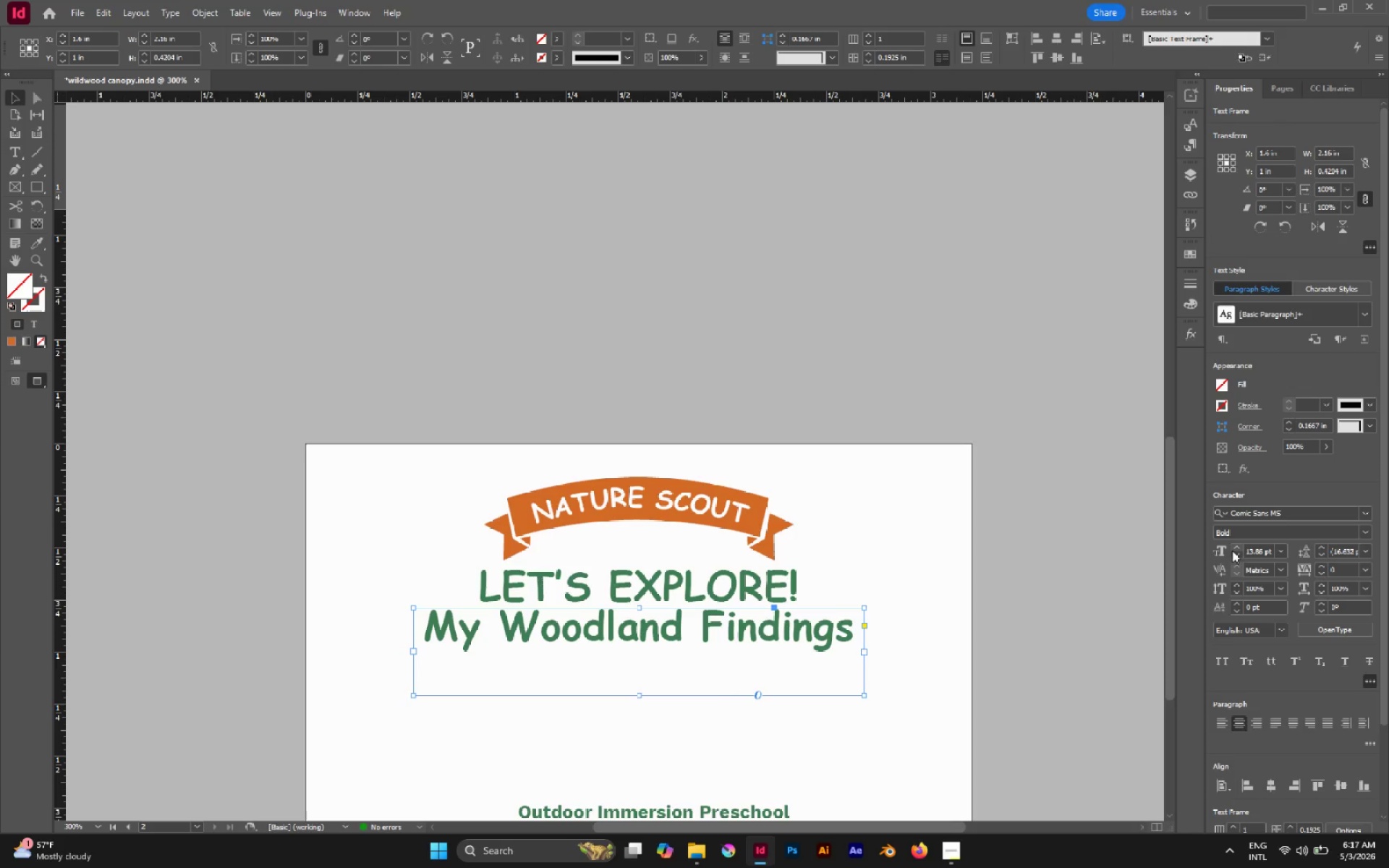 
left_click([1235, 556])
 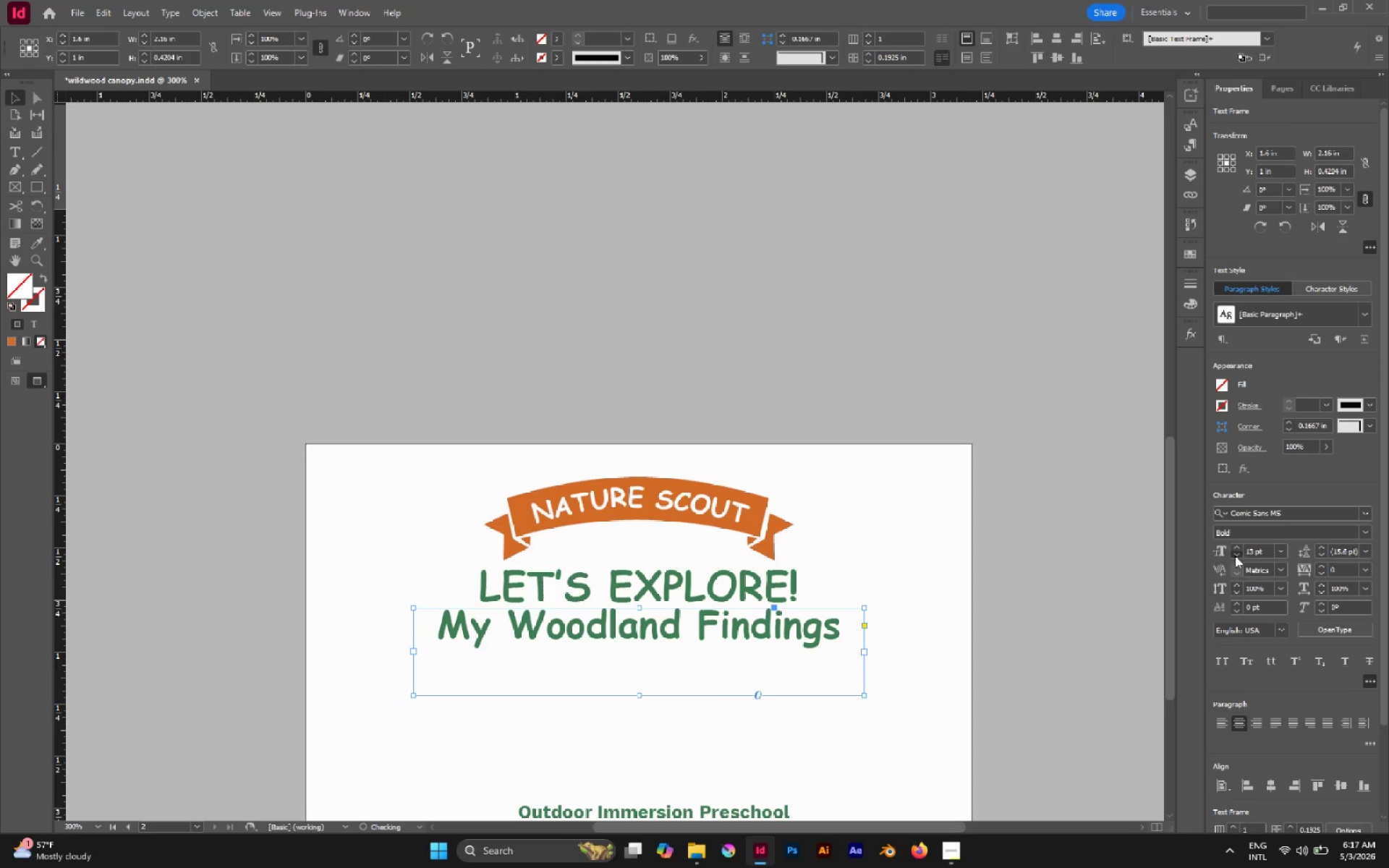 
triple_click([1234, 554])
 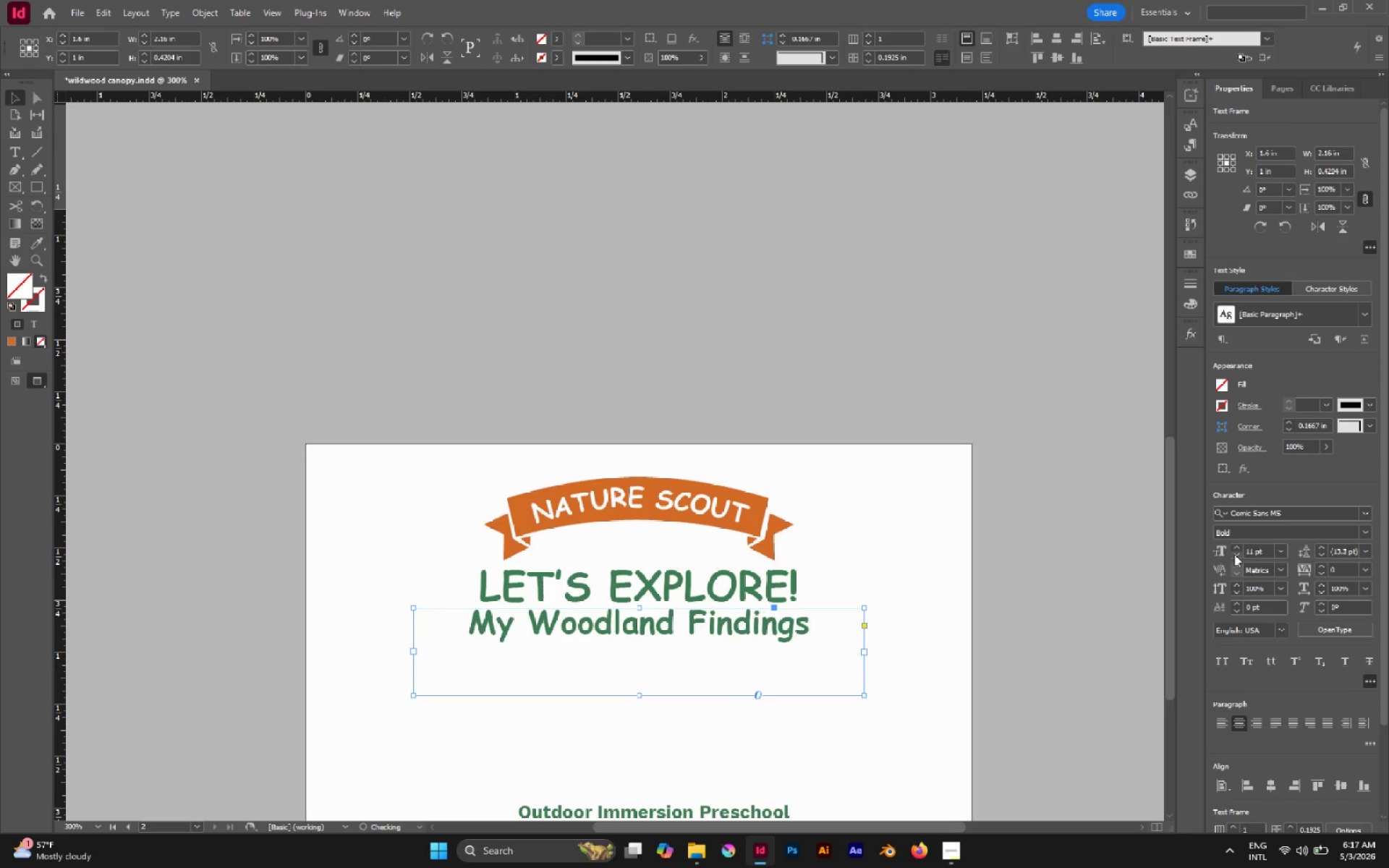 
triple_click([1234, 554])
 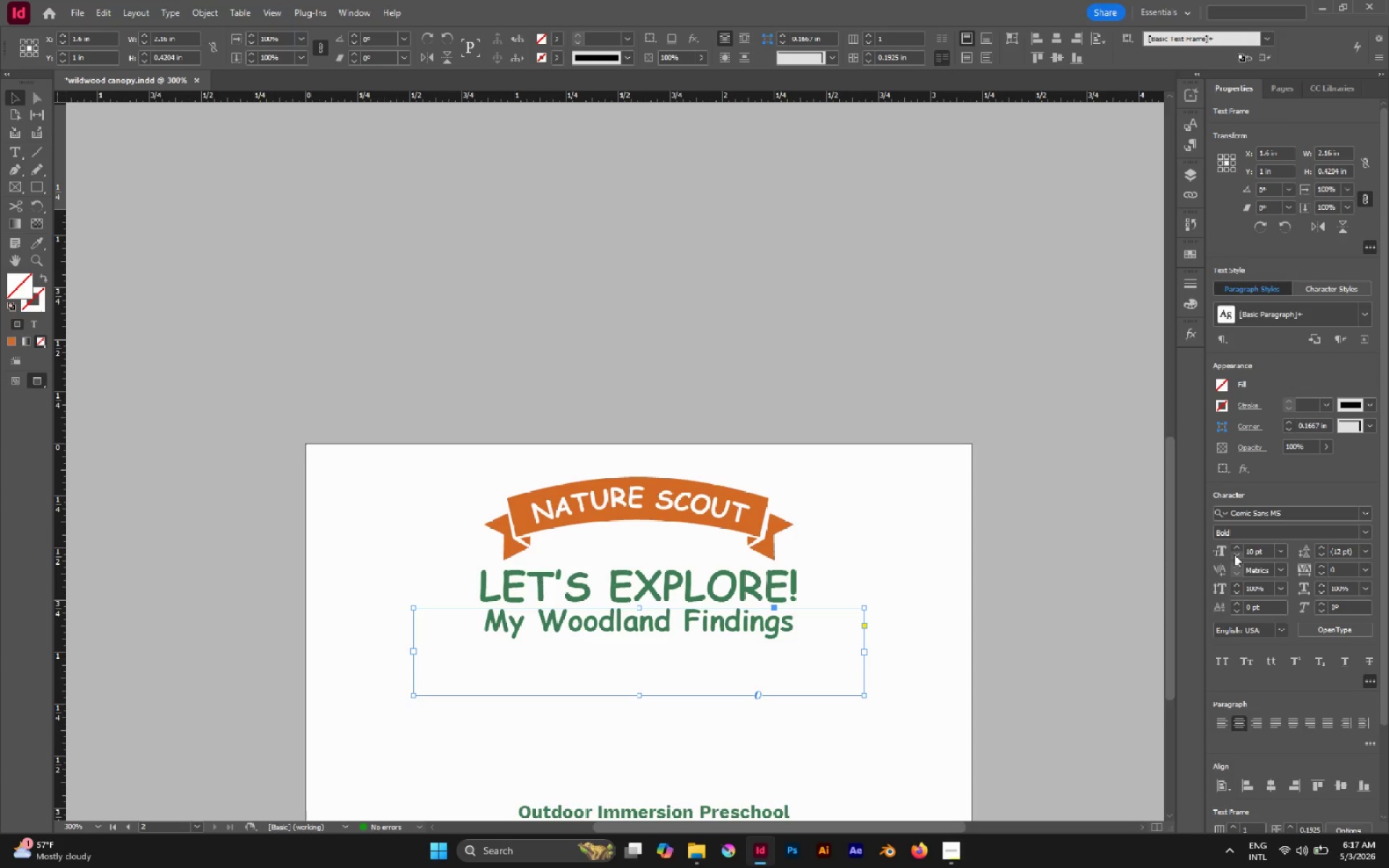 
left_click([1234, 554])
 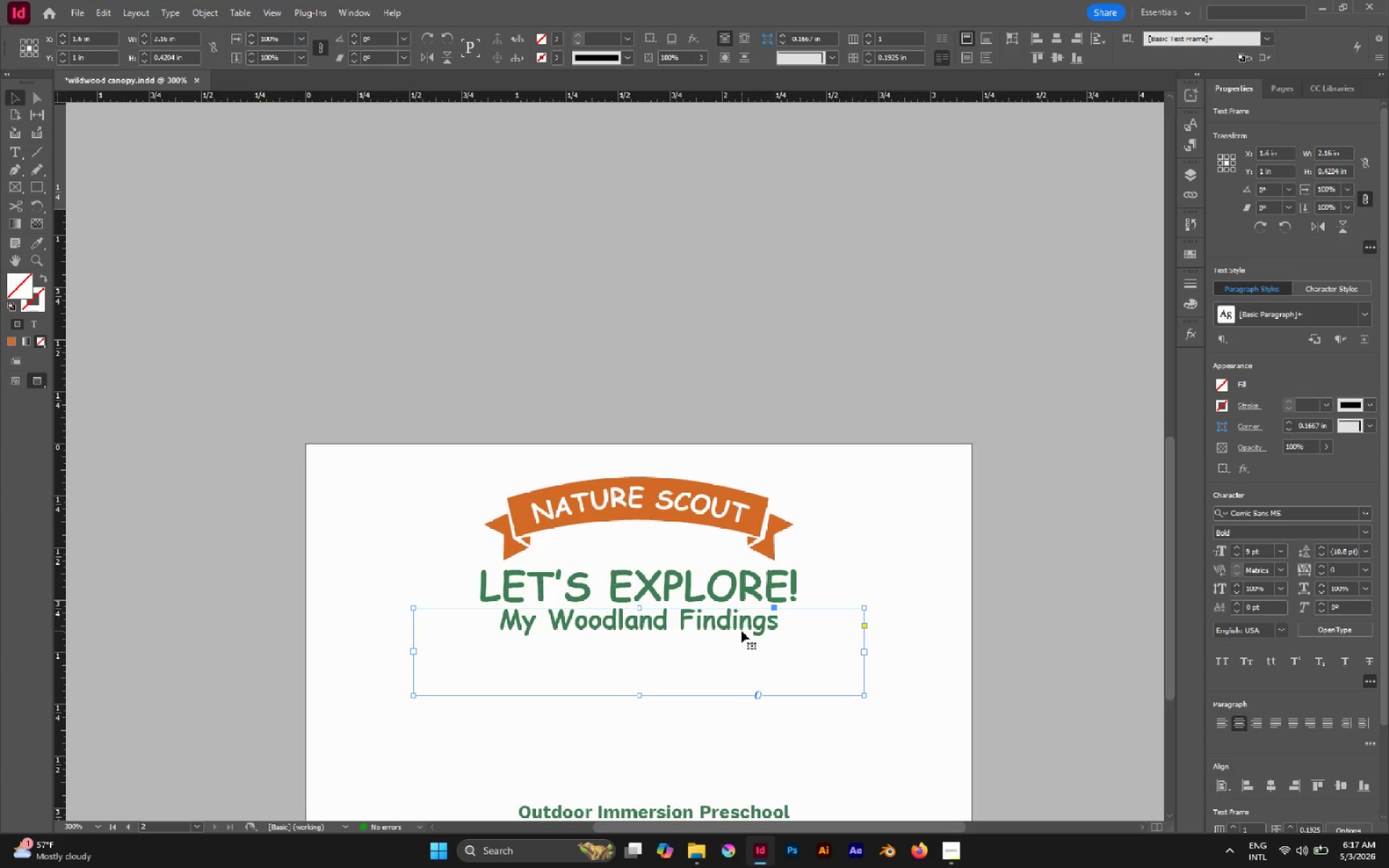 
left_click([674, 574])
 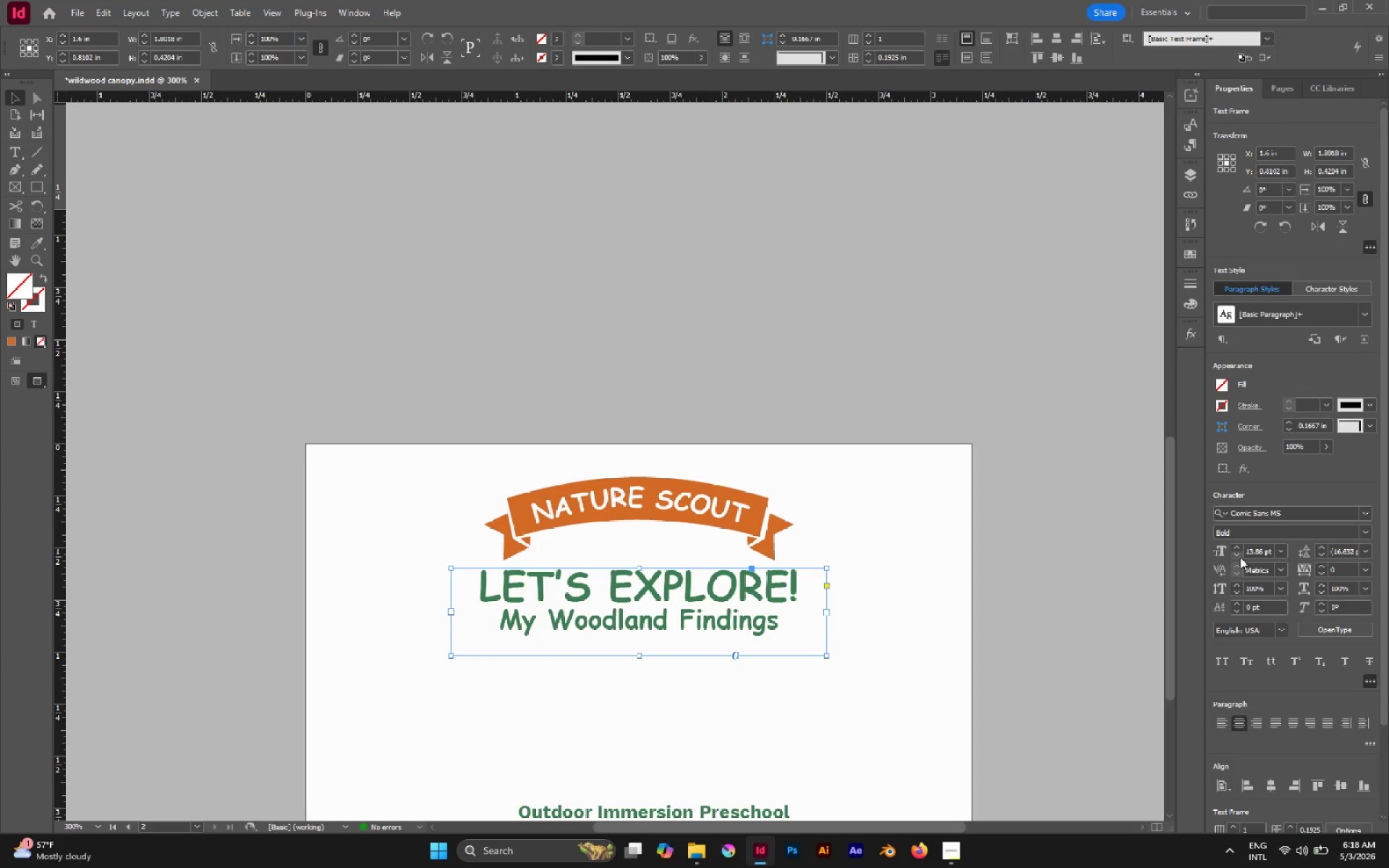 
double_click([1239, 556])
 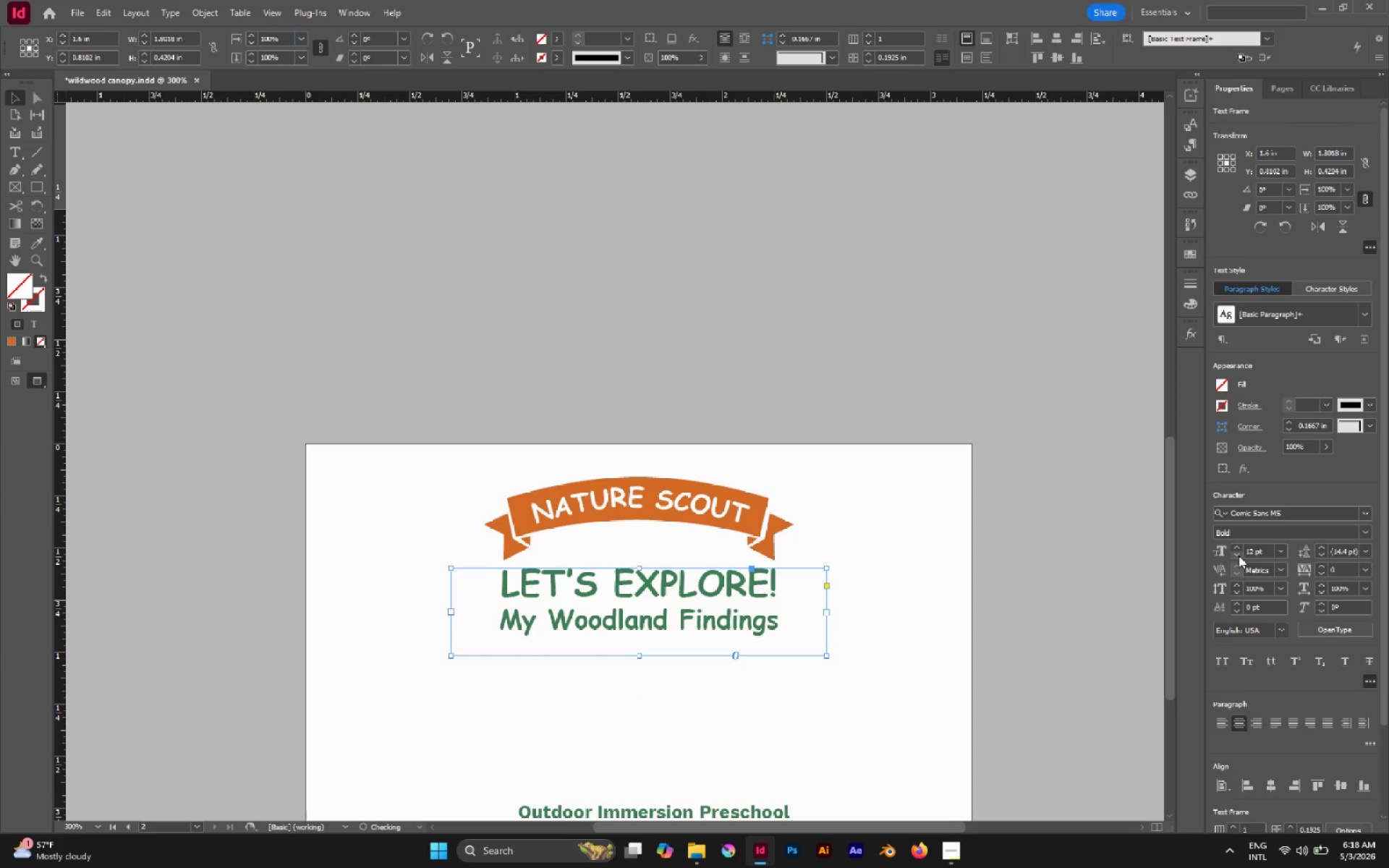 
triple_click([1239, 556])
 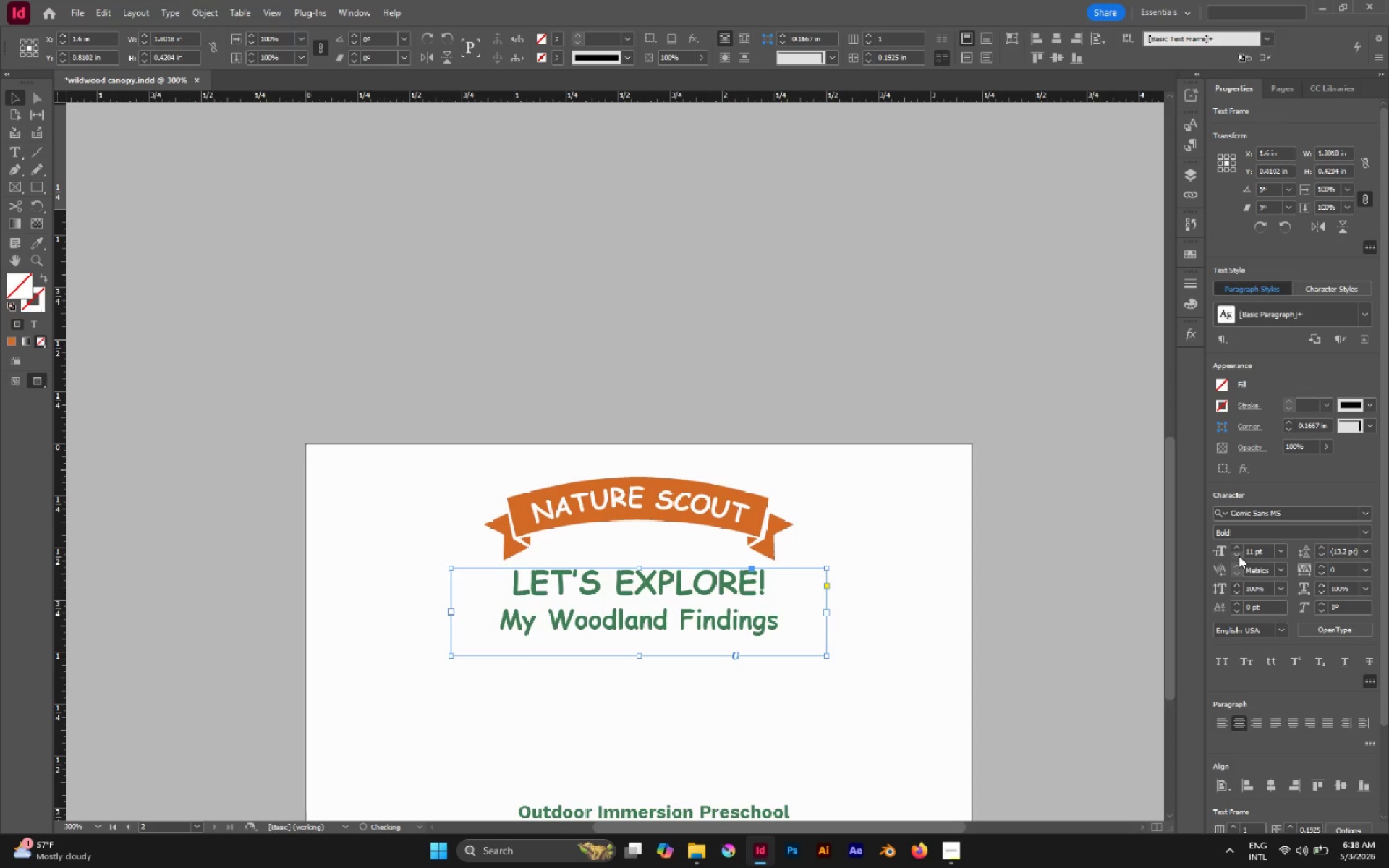 
triple_click([1239, 556])
 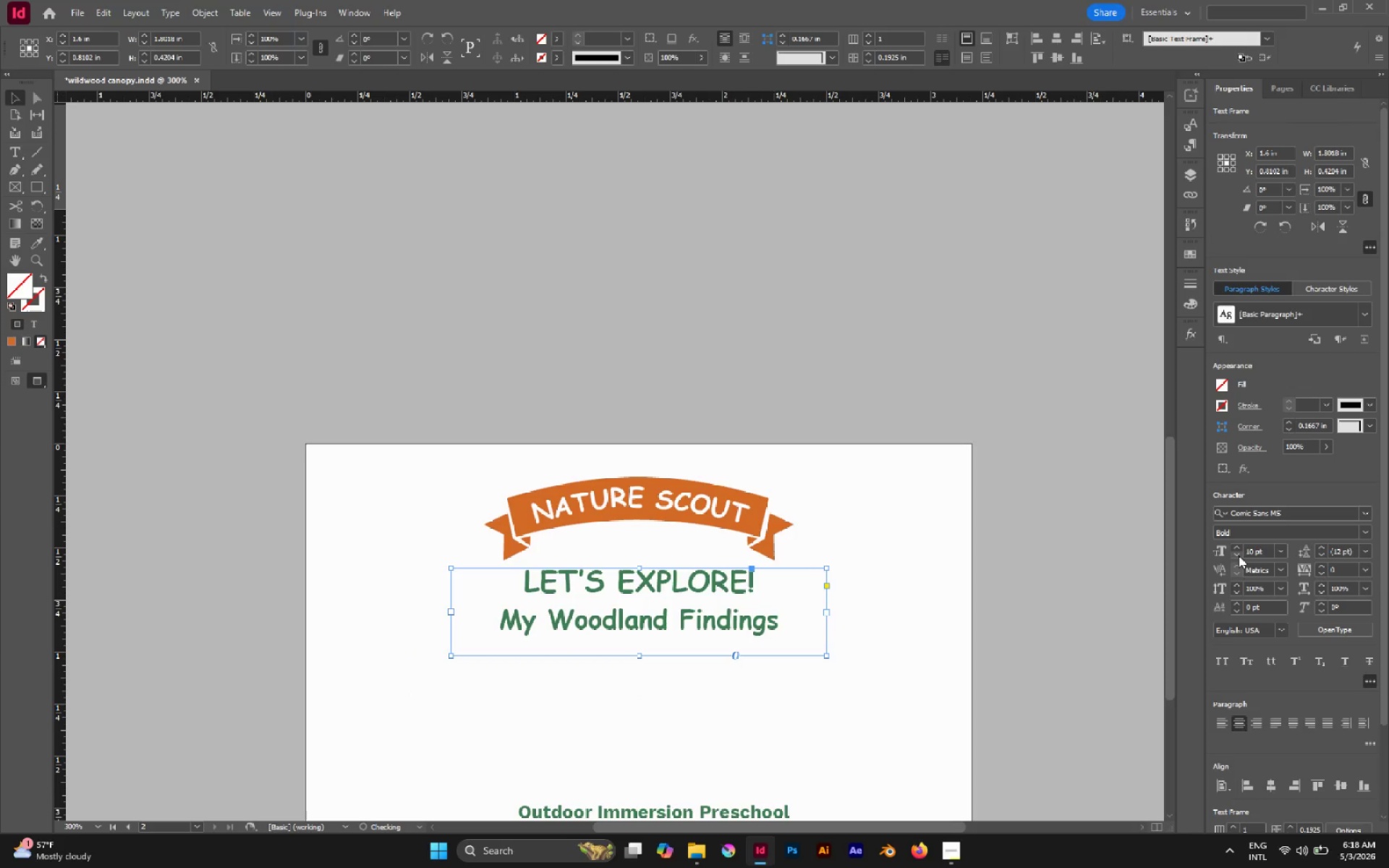 
triple_click([1239, 556])
 